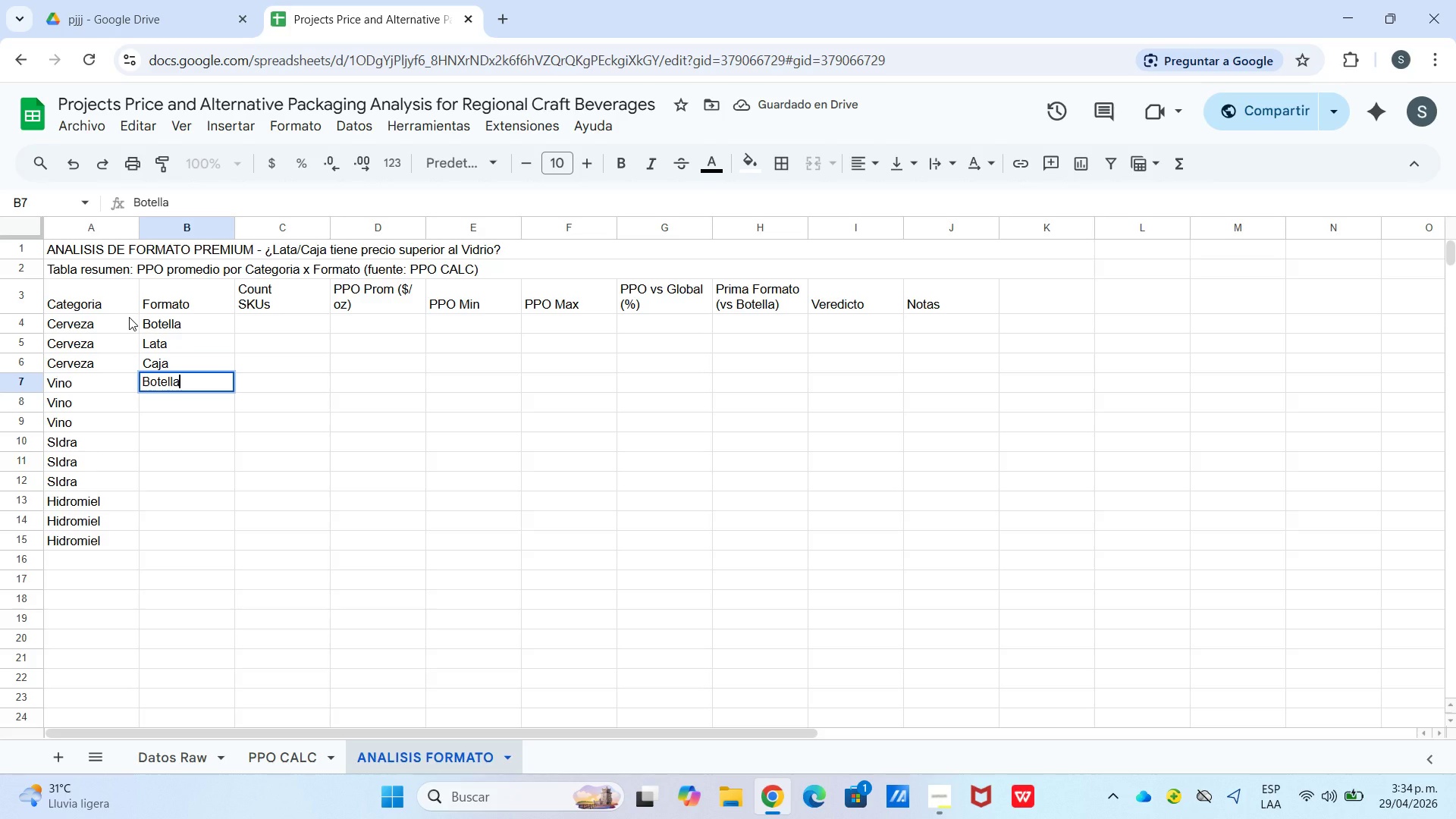 
key(Enter)
 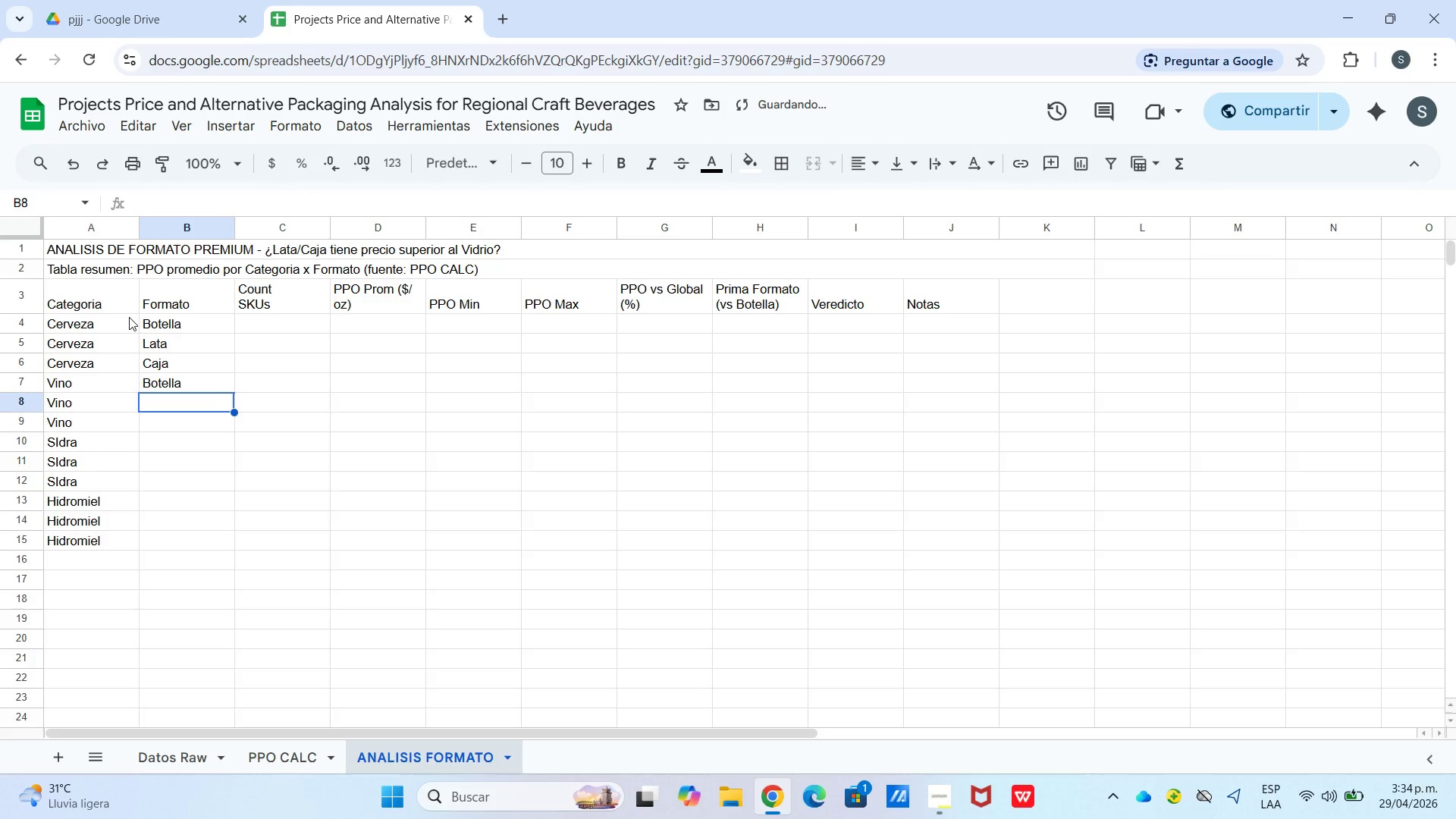 
type(Lata)
 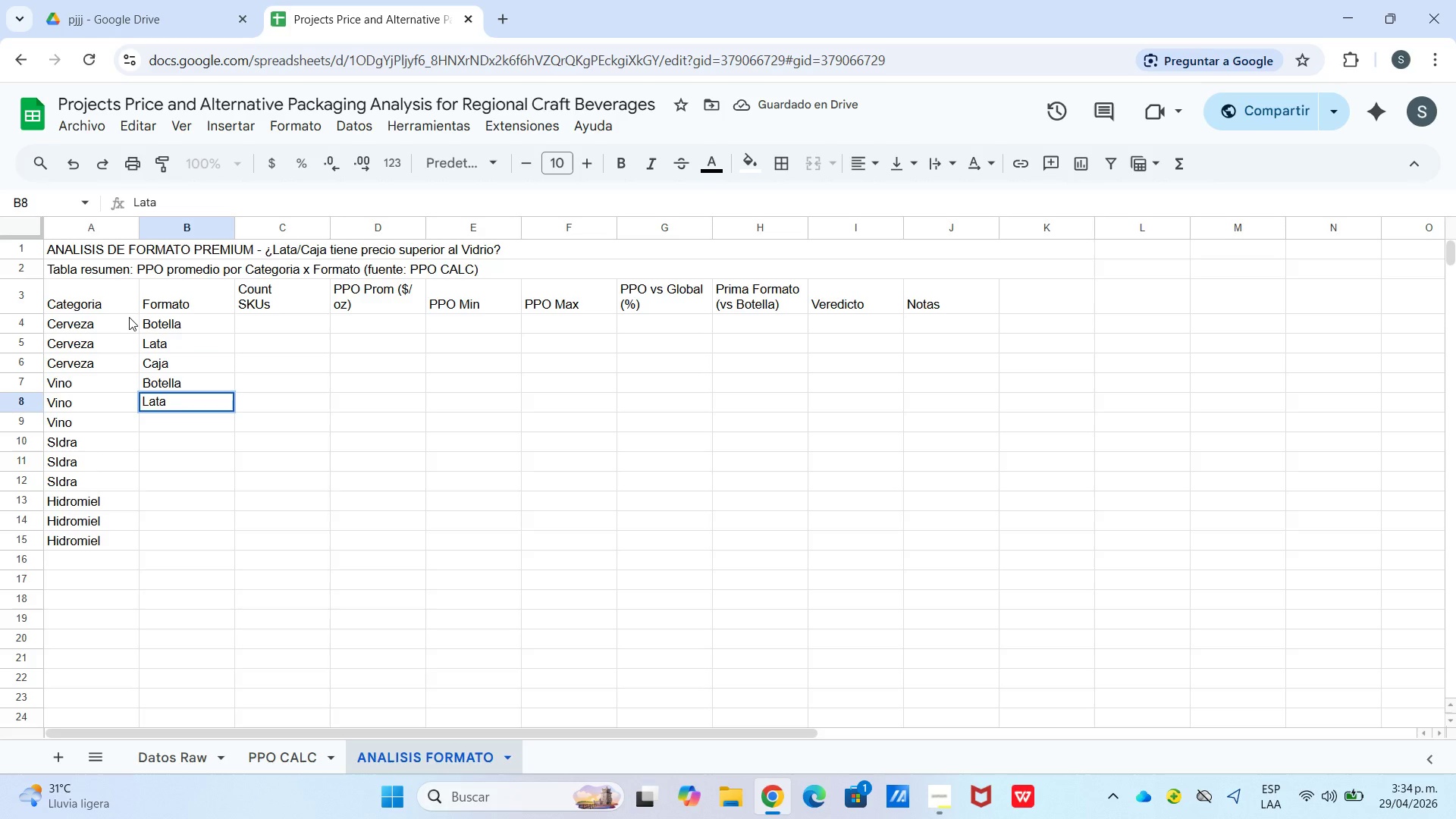 
key(Enter)
 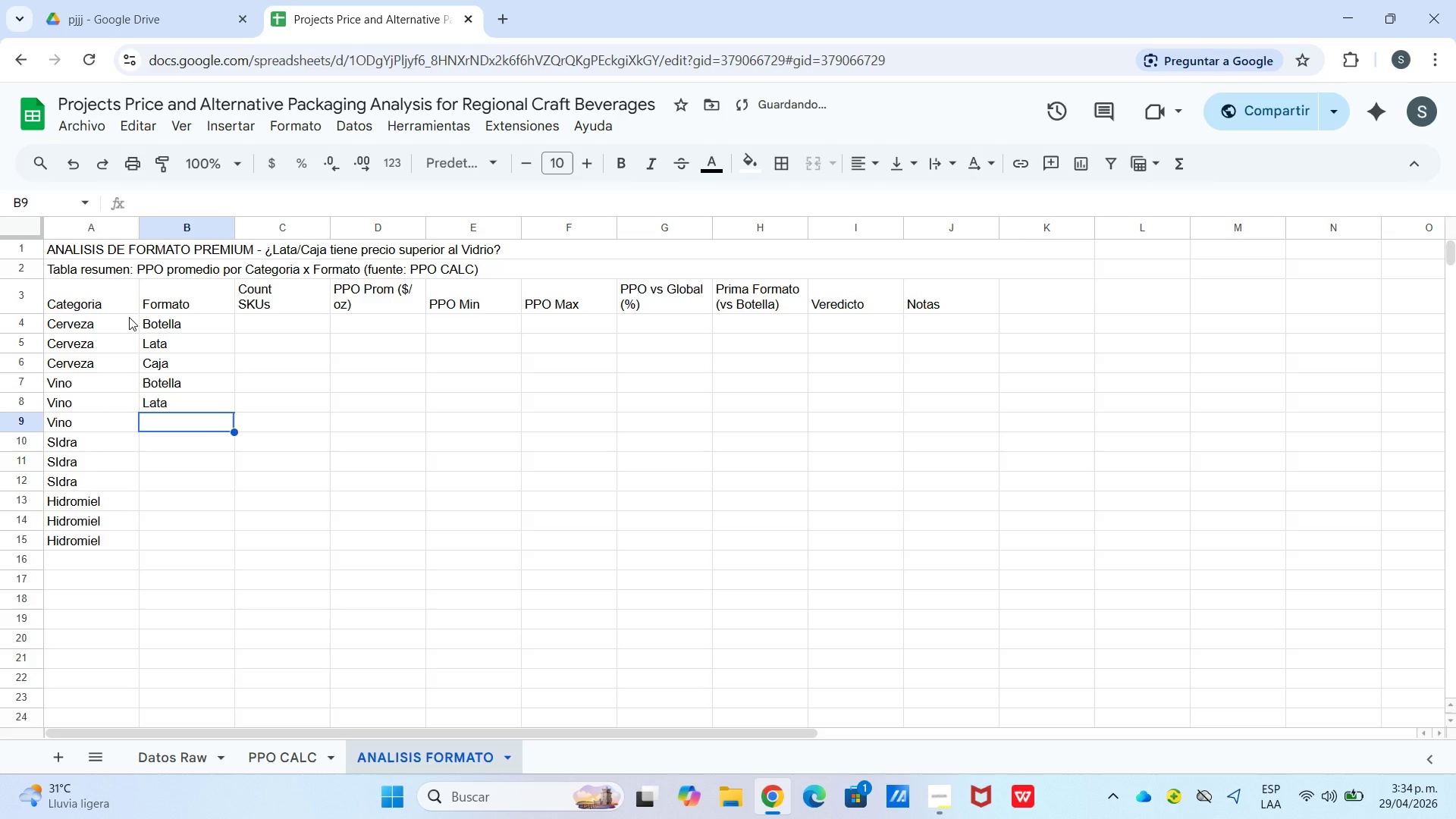 
type(Caja)
 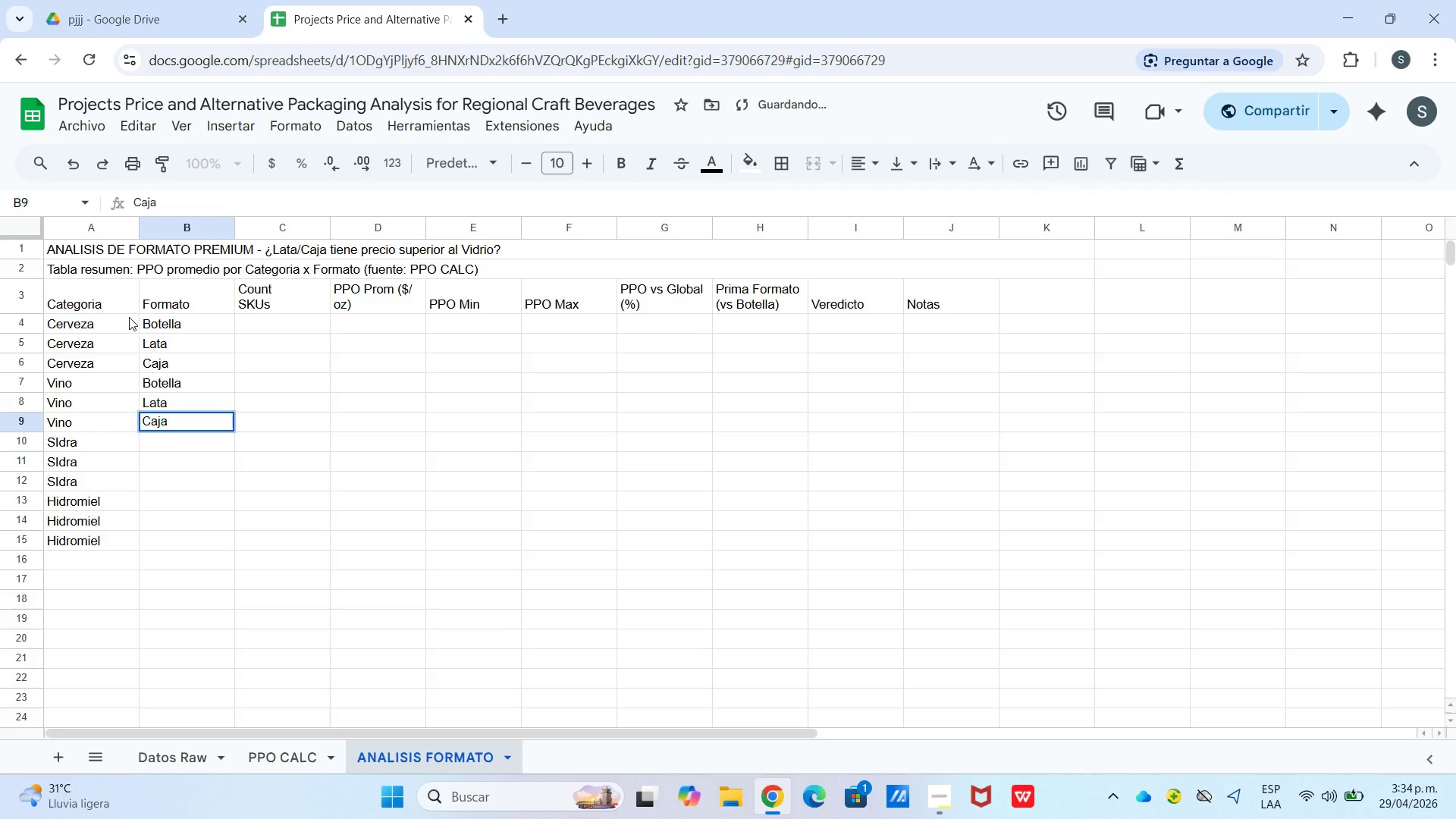 
key(Enter)
 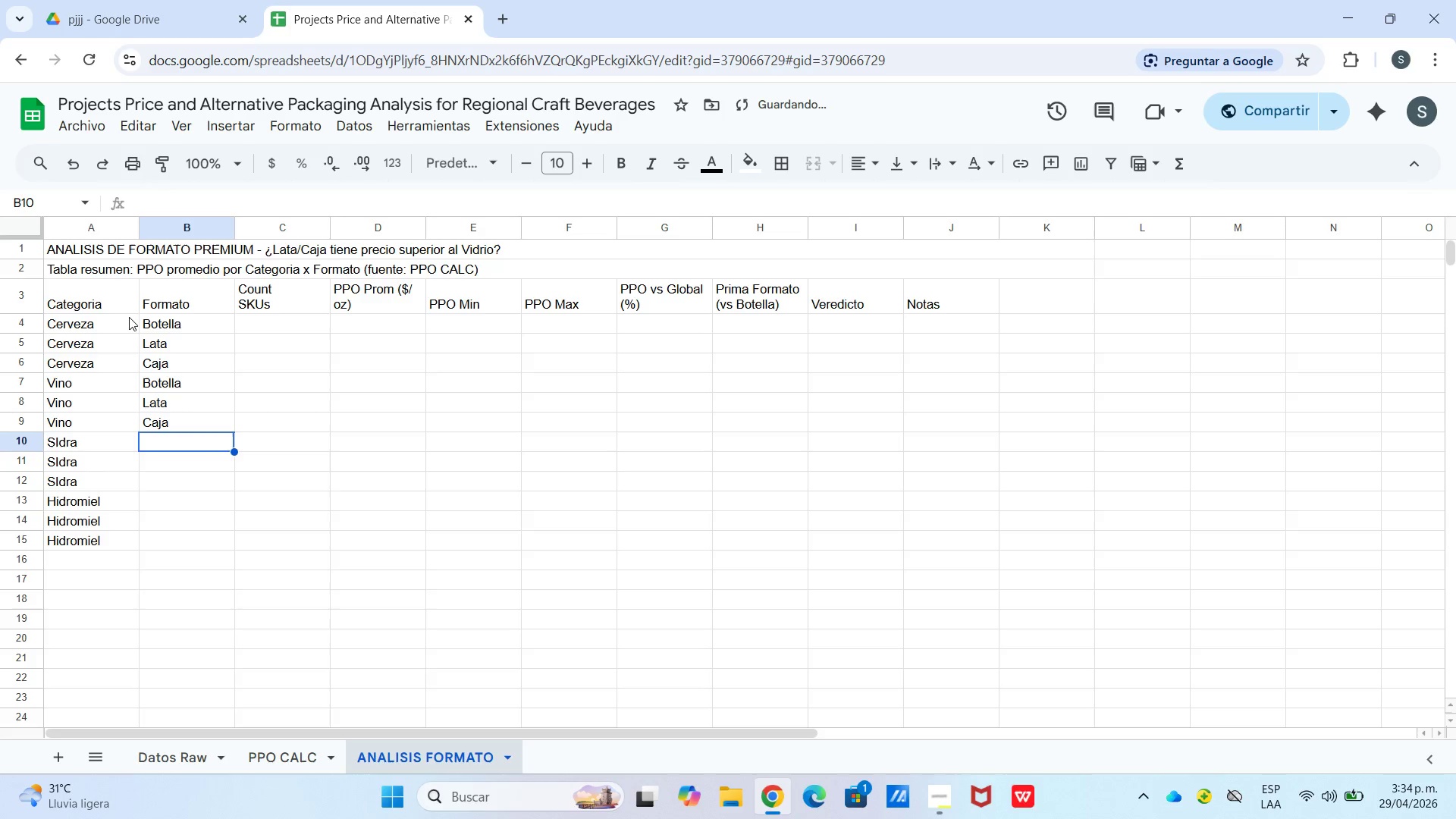 
type(Botella)
 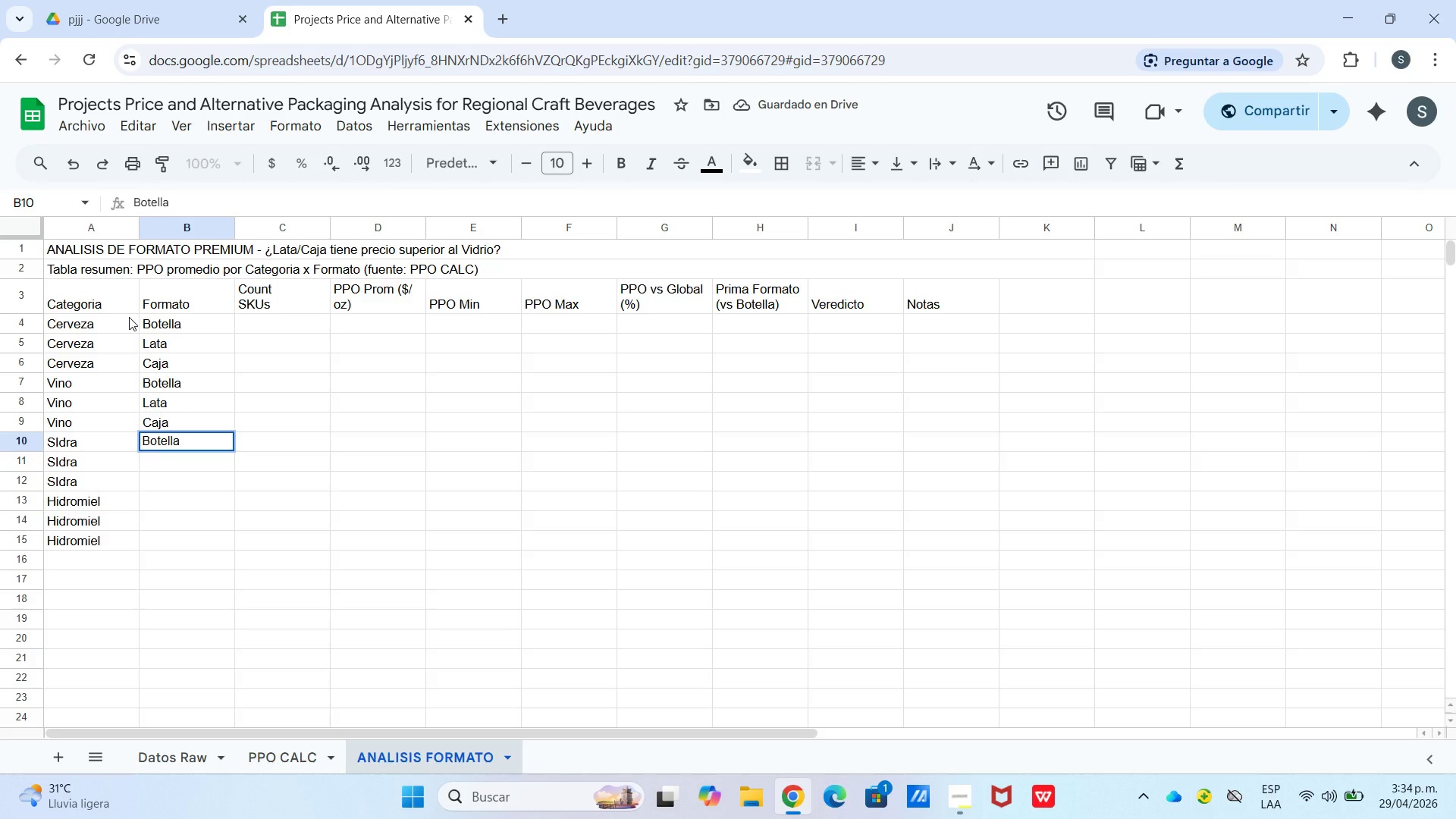 
key(Enter)
 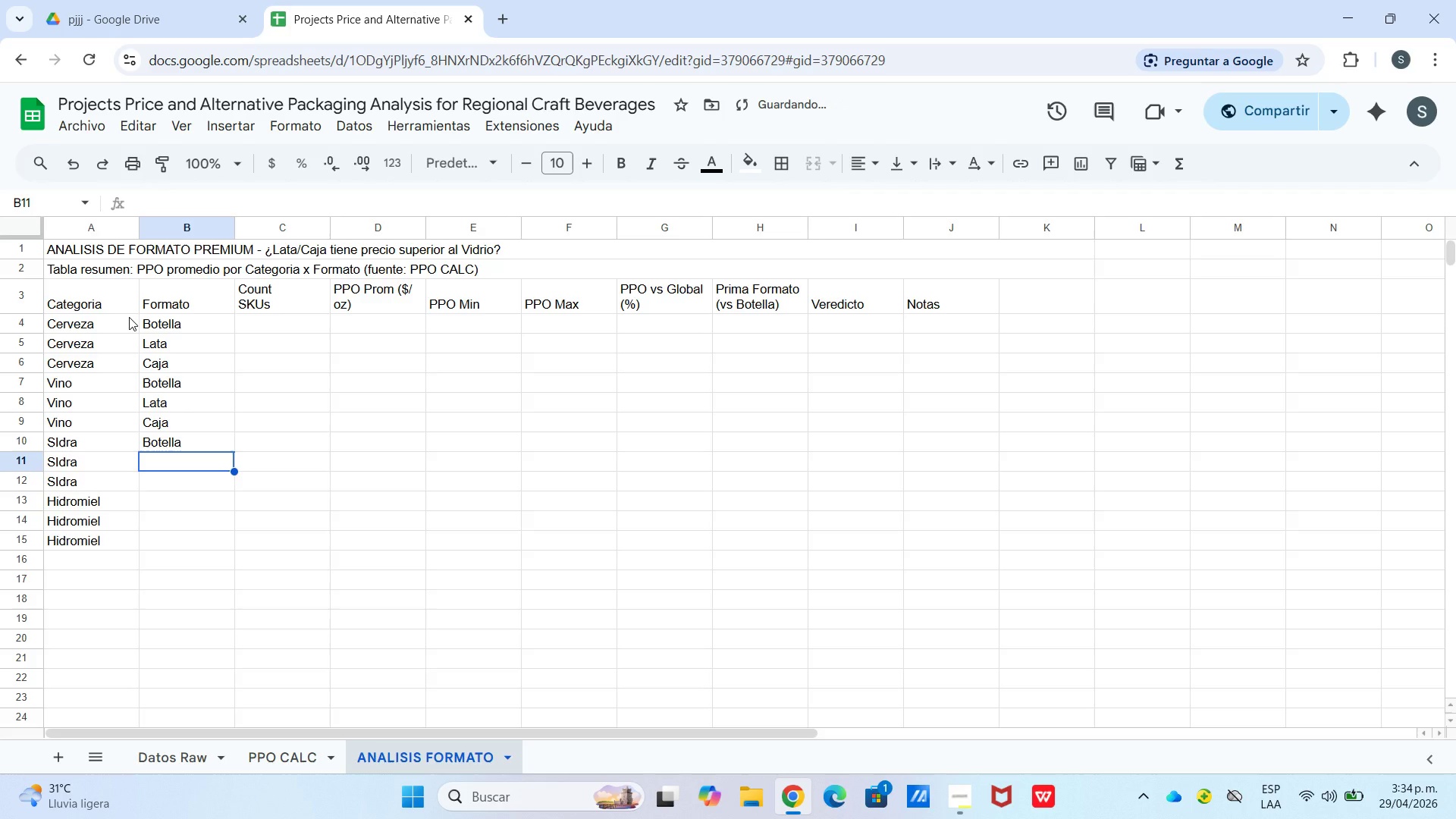 
type(Caja)
 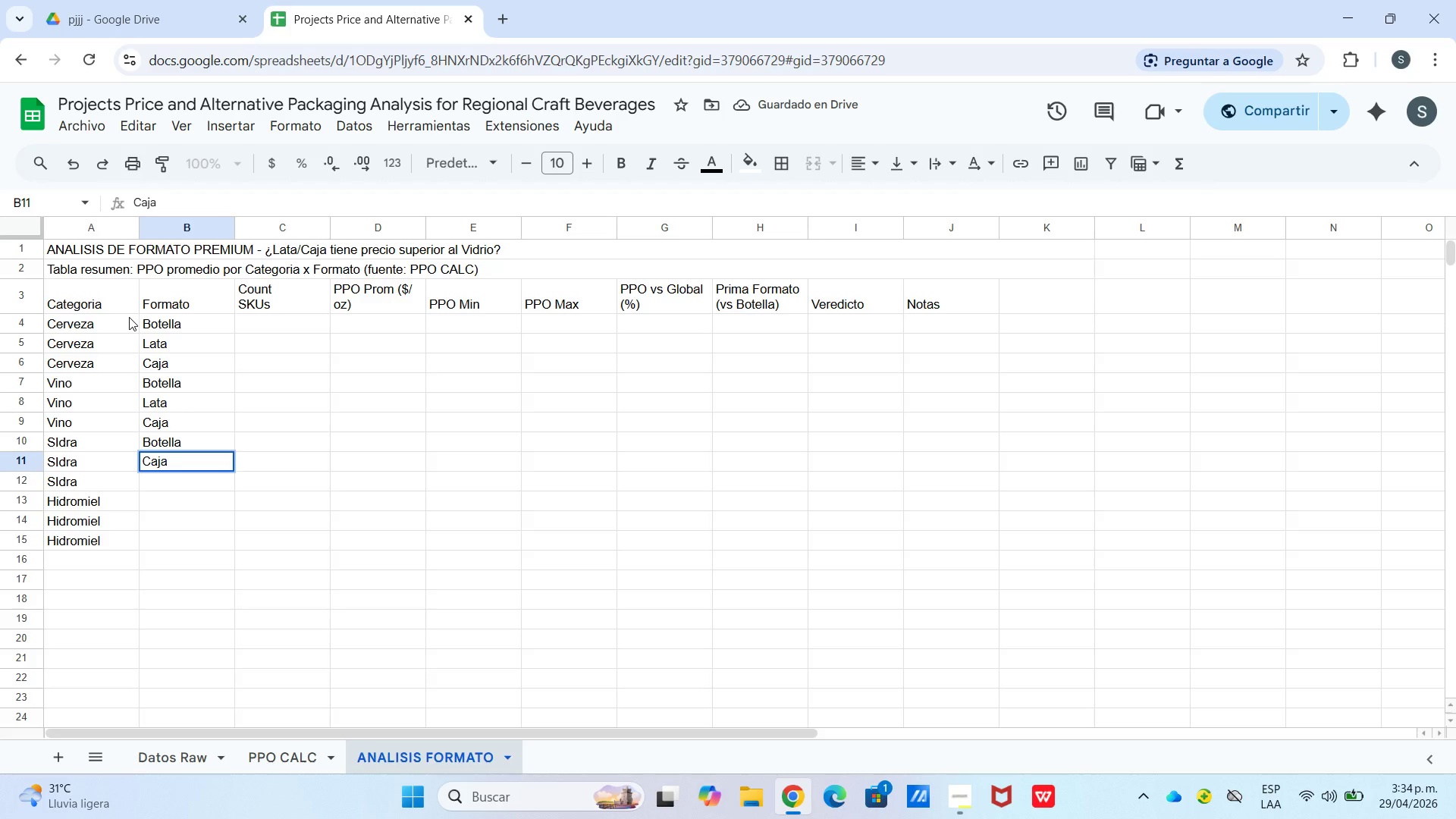 
hold_key(key=Backspace, duration=0.81)
 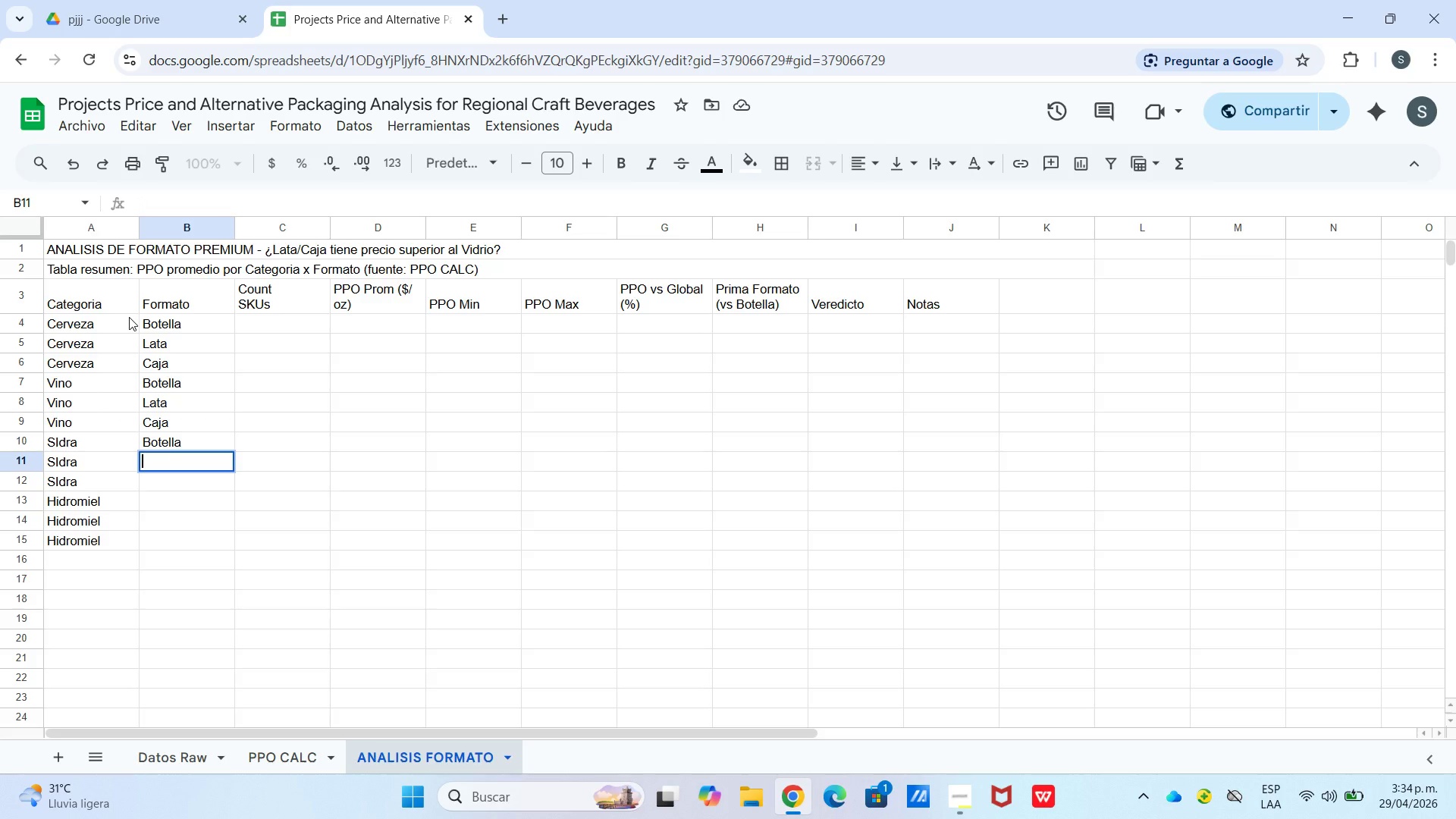 
type(Lata)
 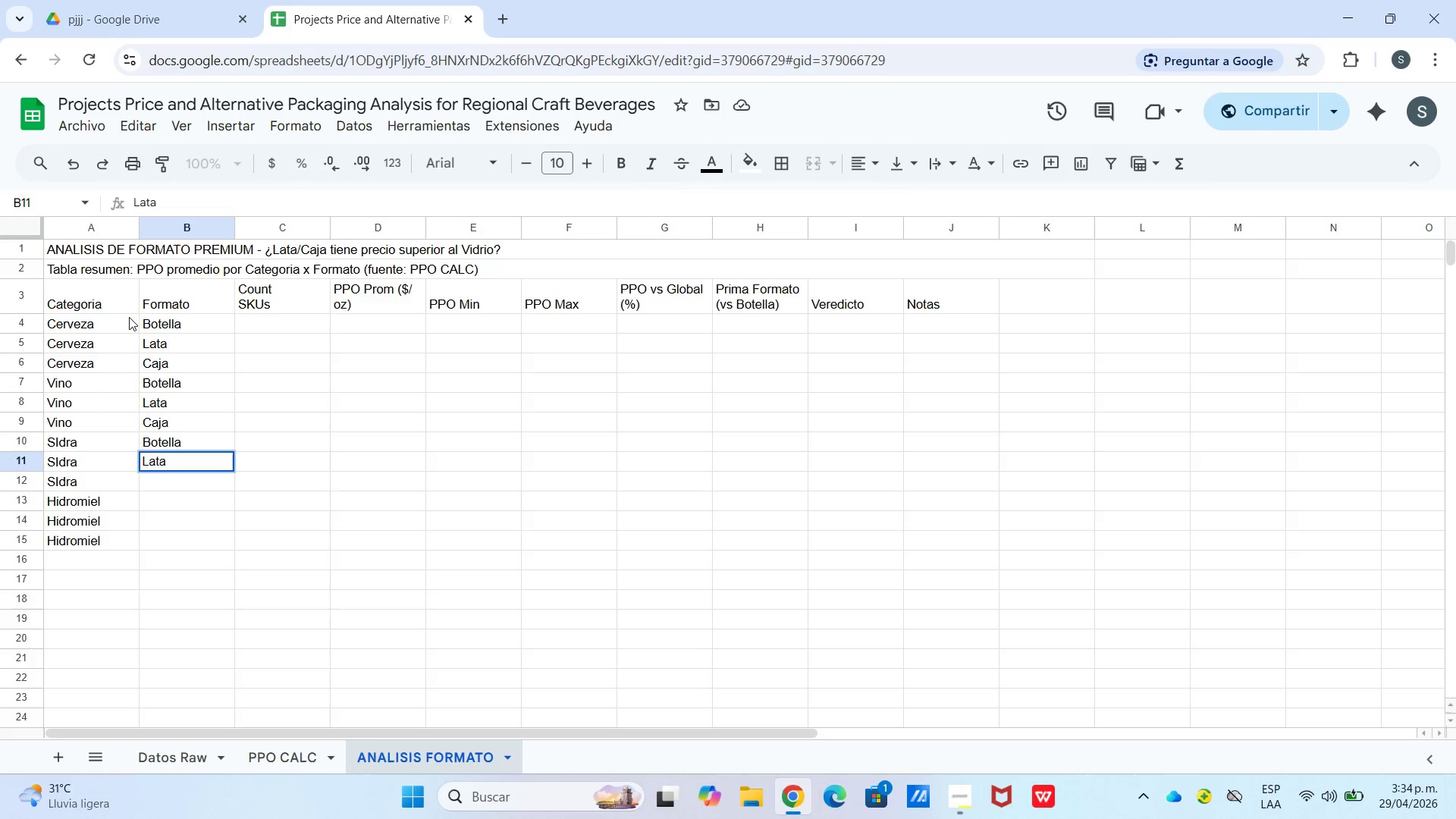 
key(Enter)
 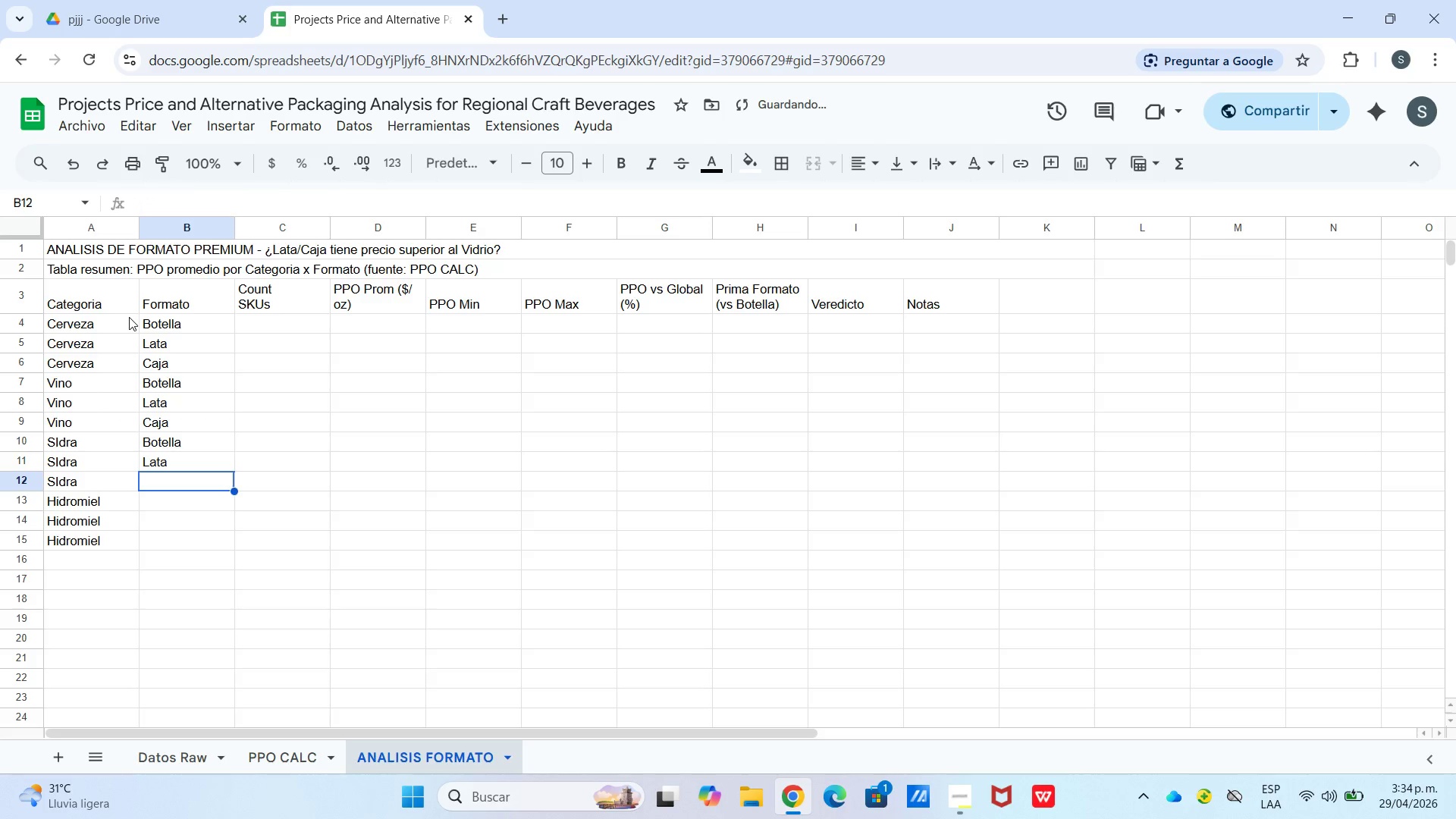 
type(Caja)
 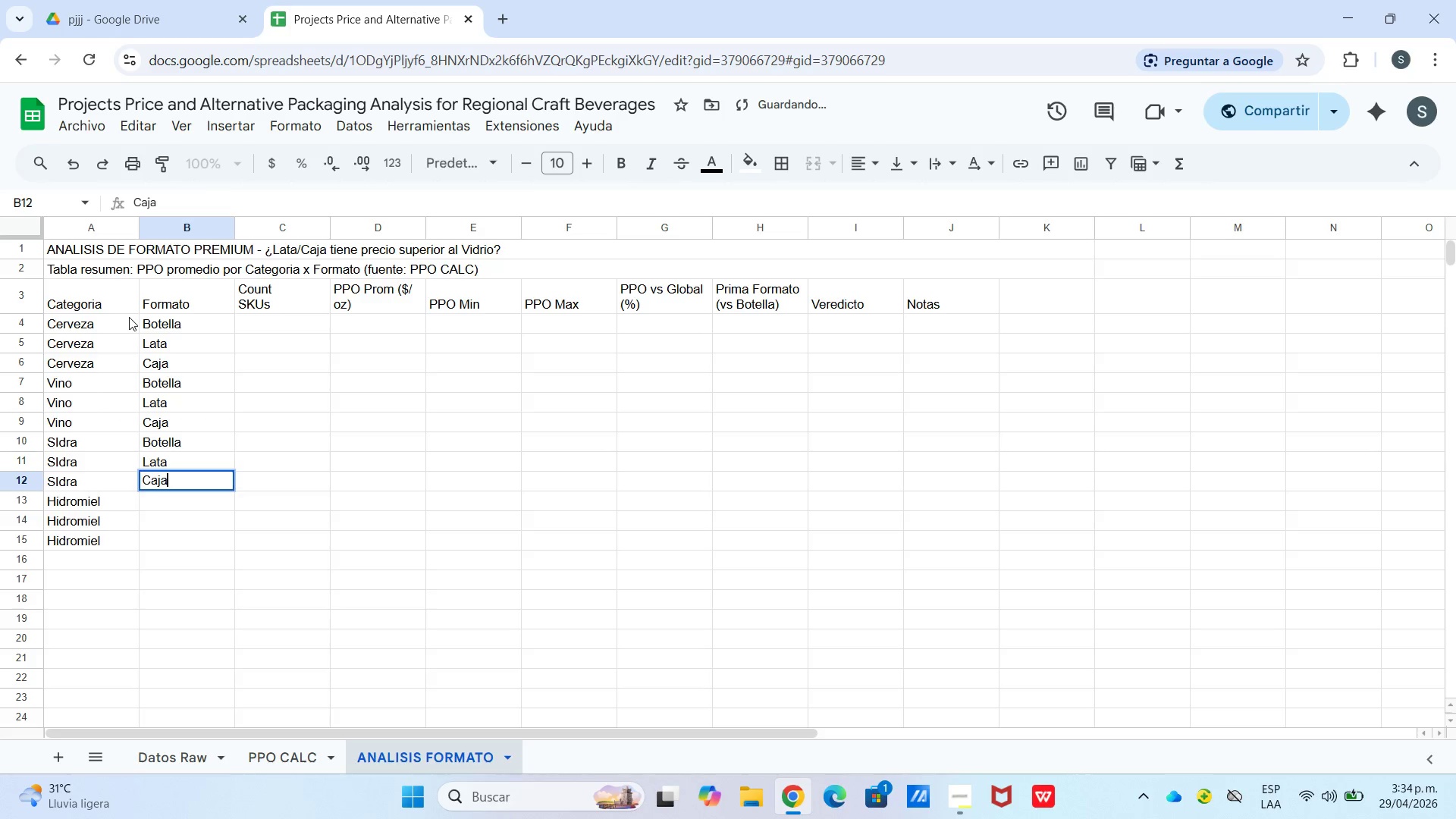 
key(Enter)
 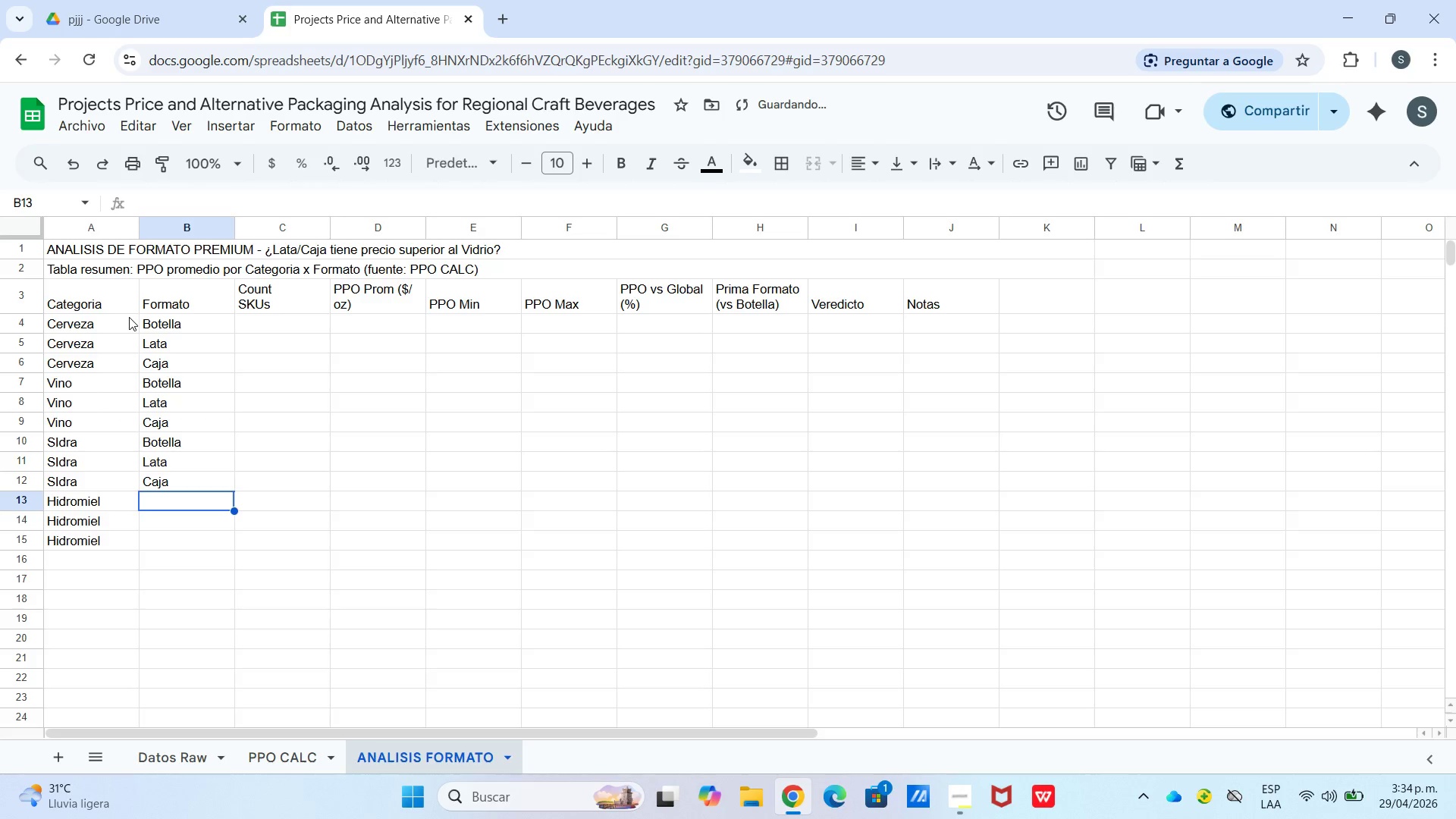 
key(Shift+B)
 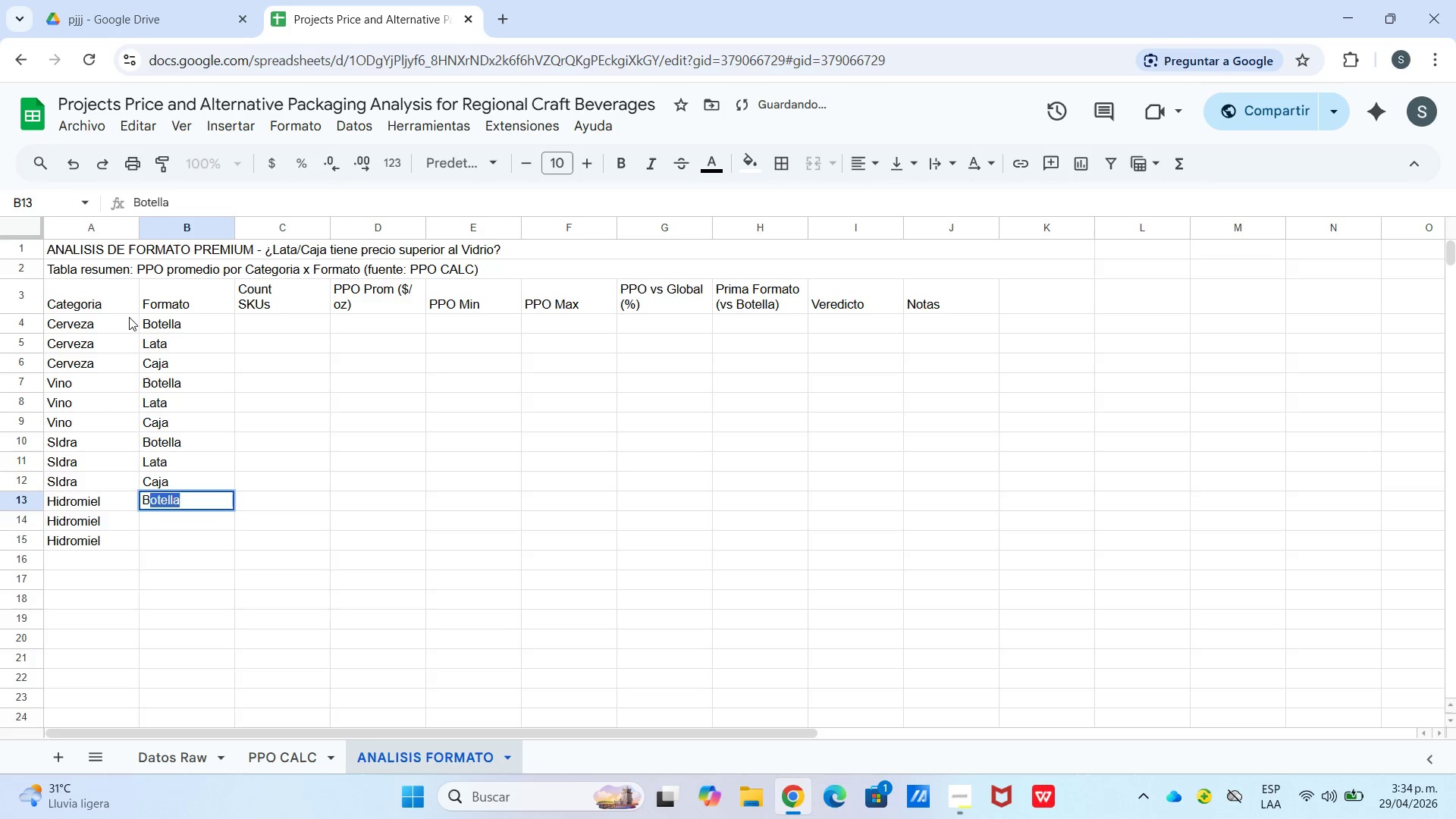 
key(Enter)
 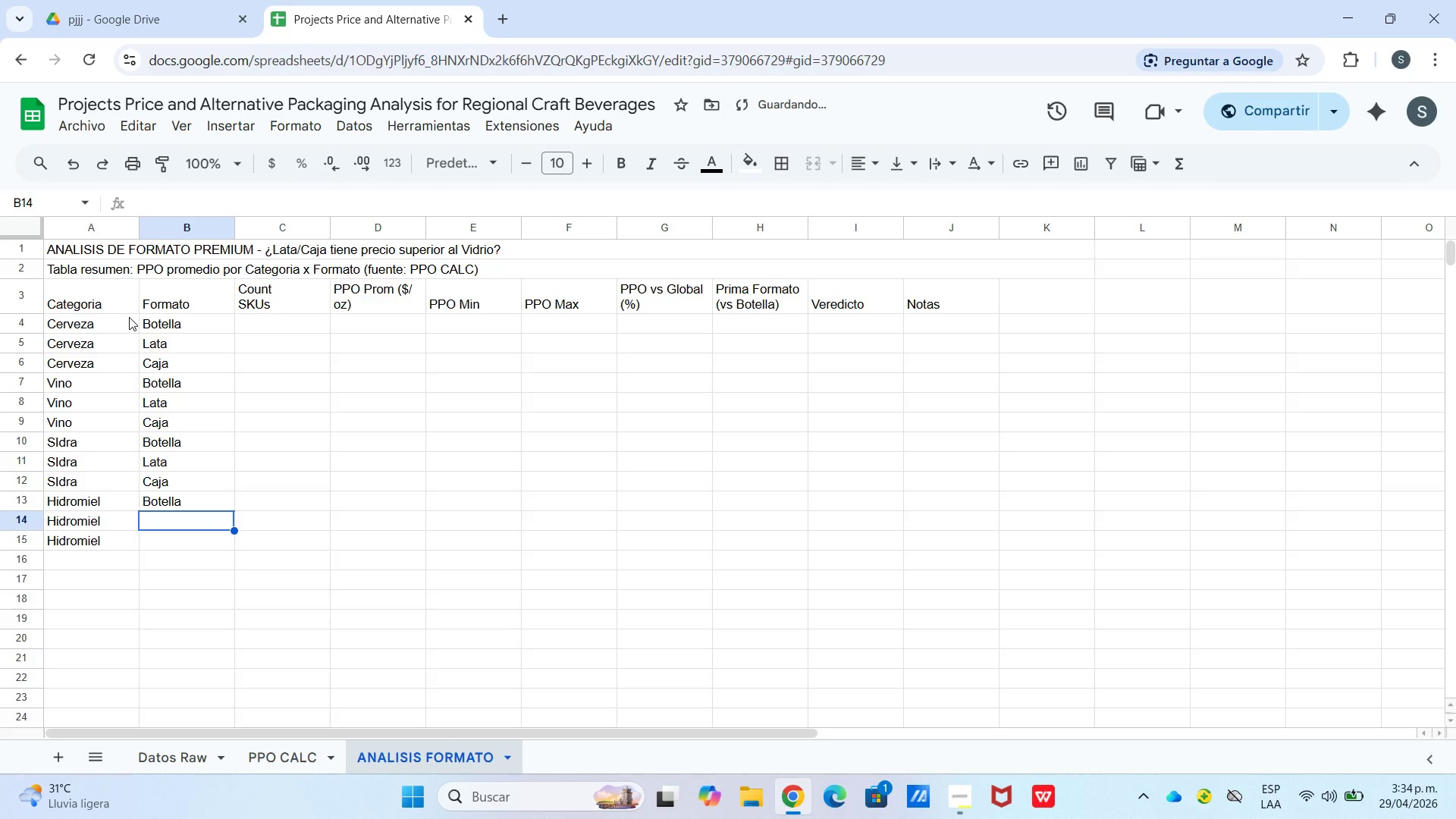 
type(La)
 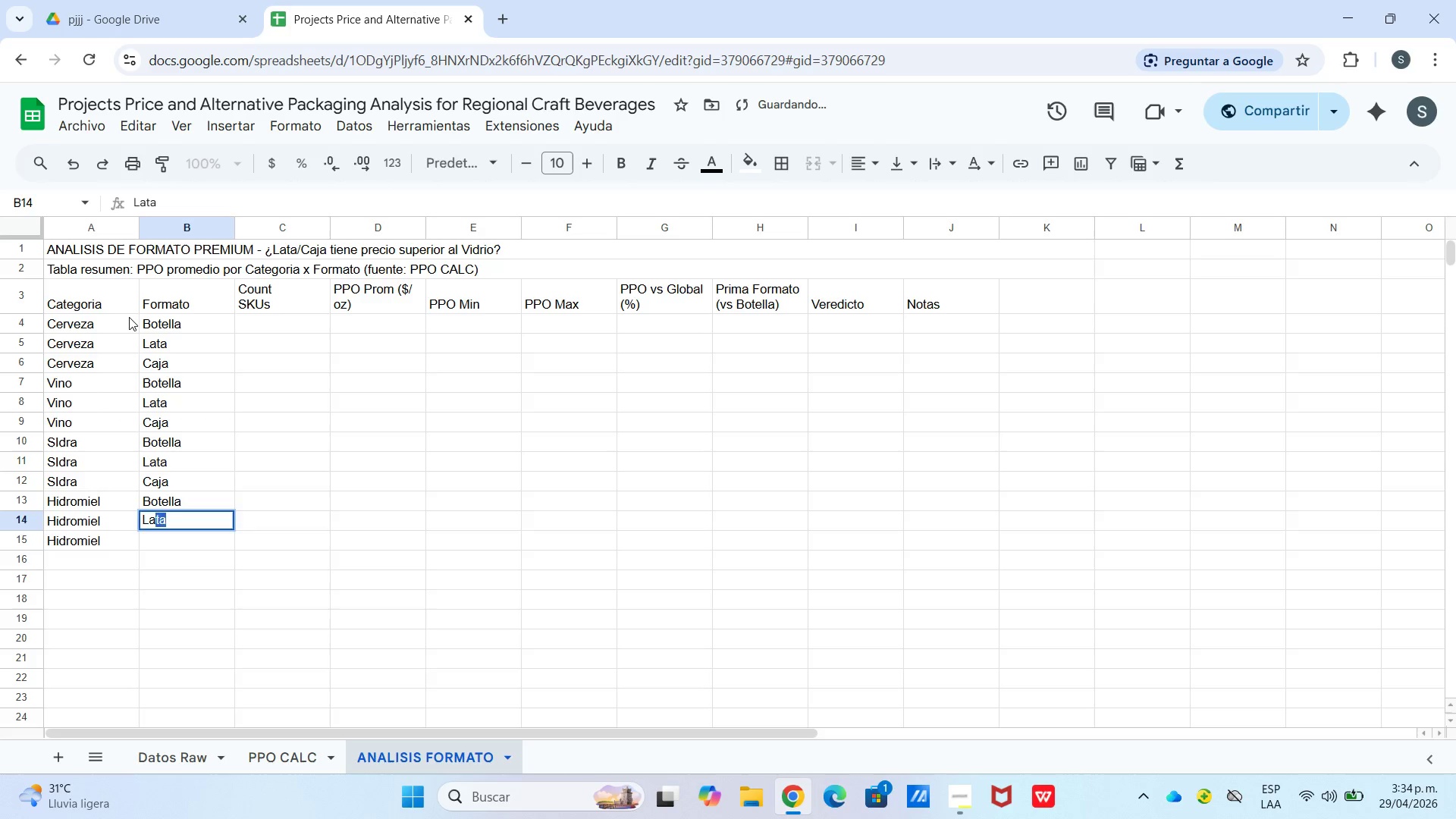 
key(Enter)
 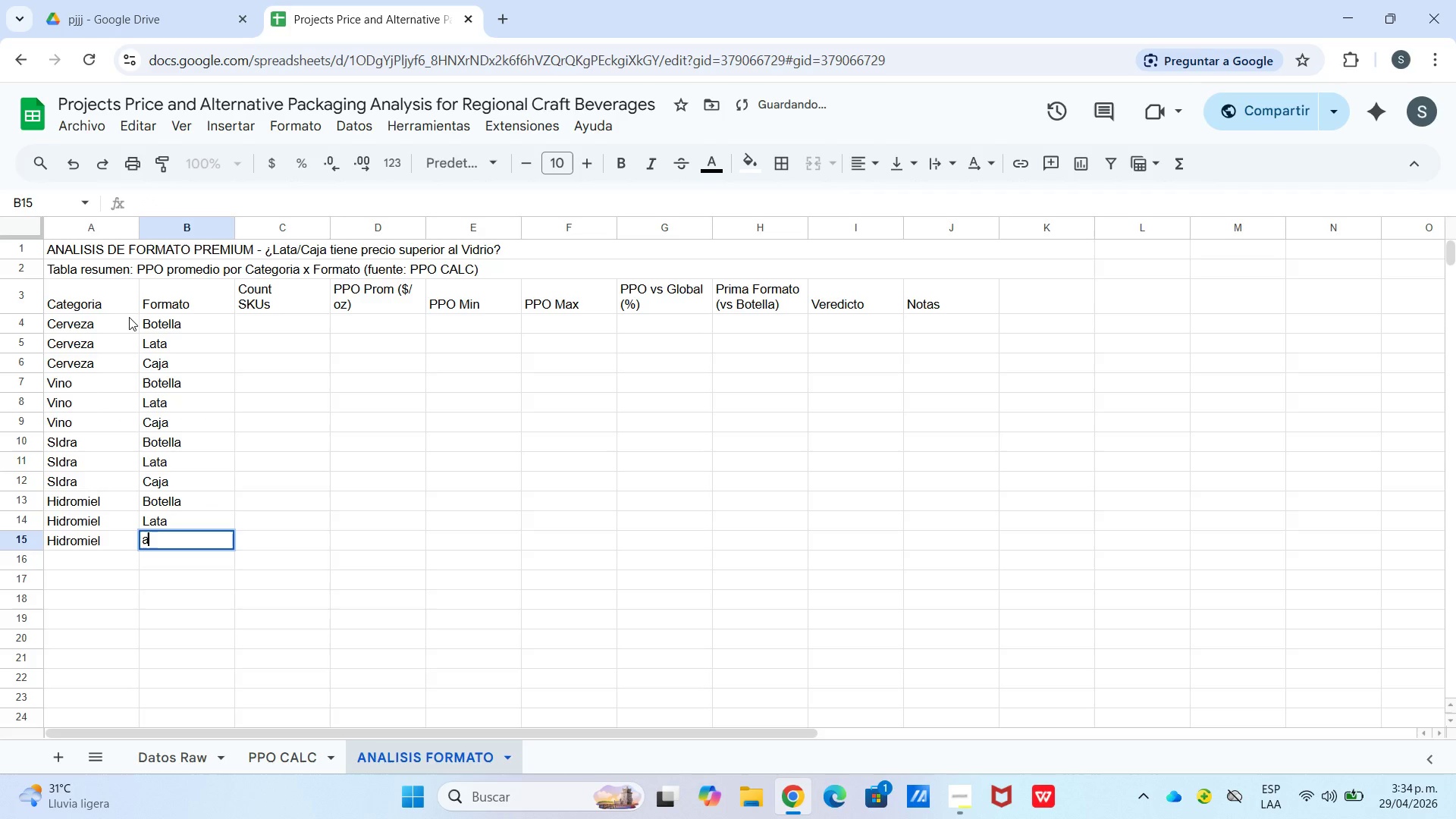 
key(A)
 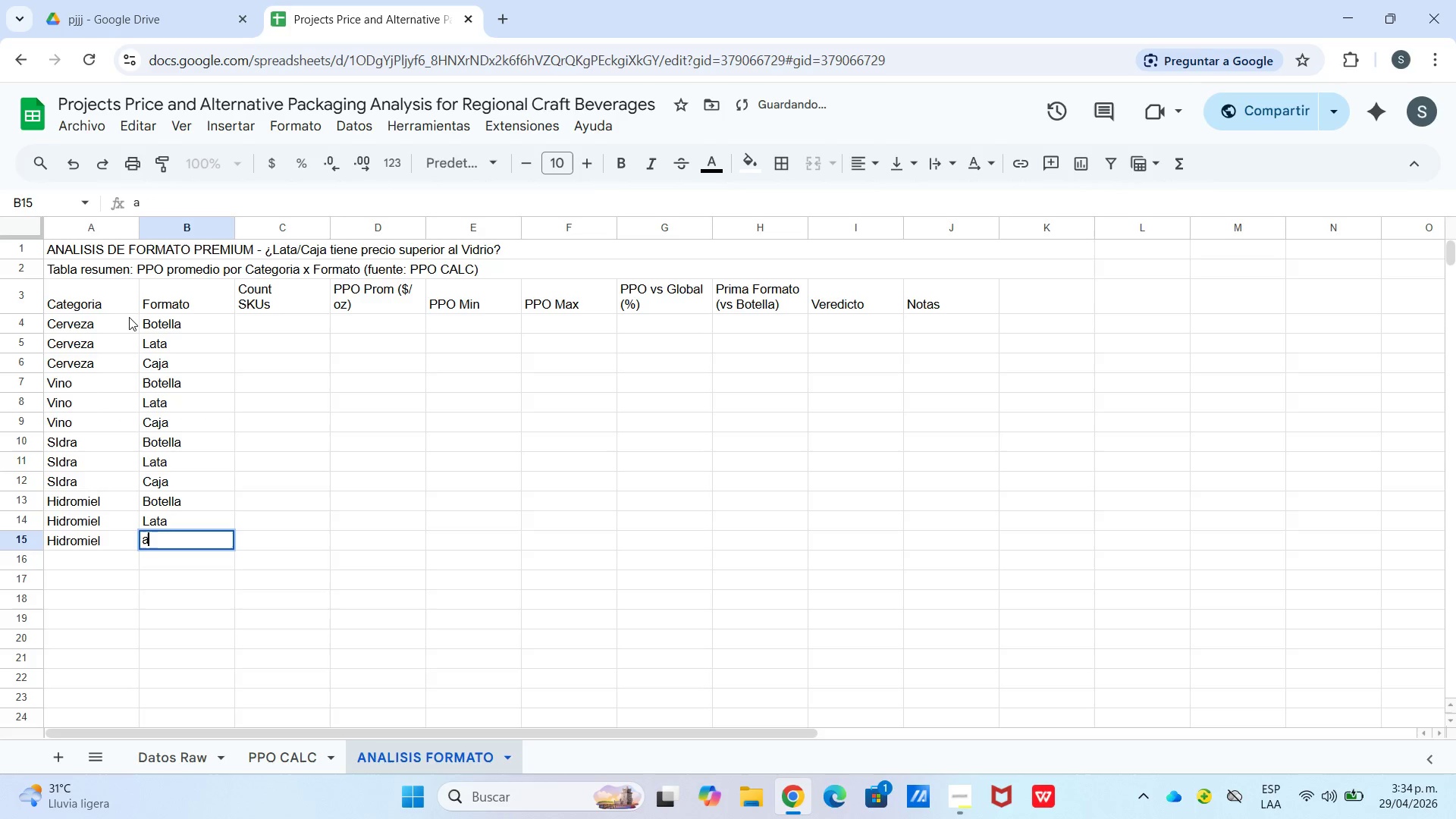 
key(Shift+ShiftLeft)
 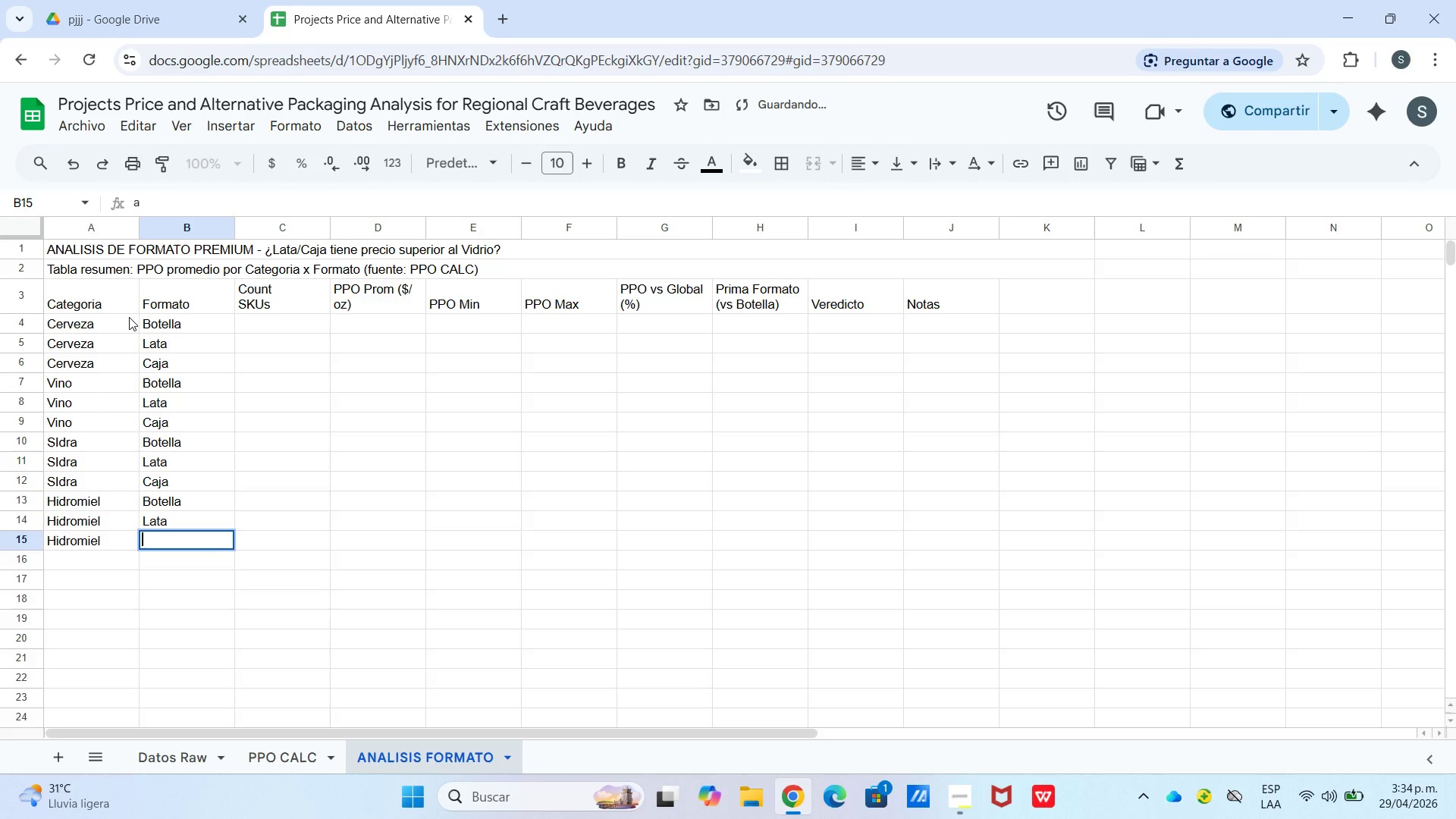 
key(Backspace)
 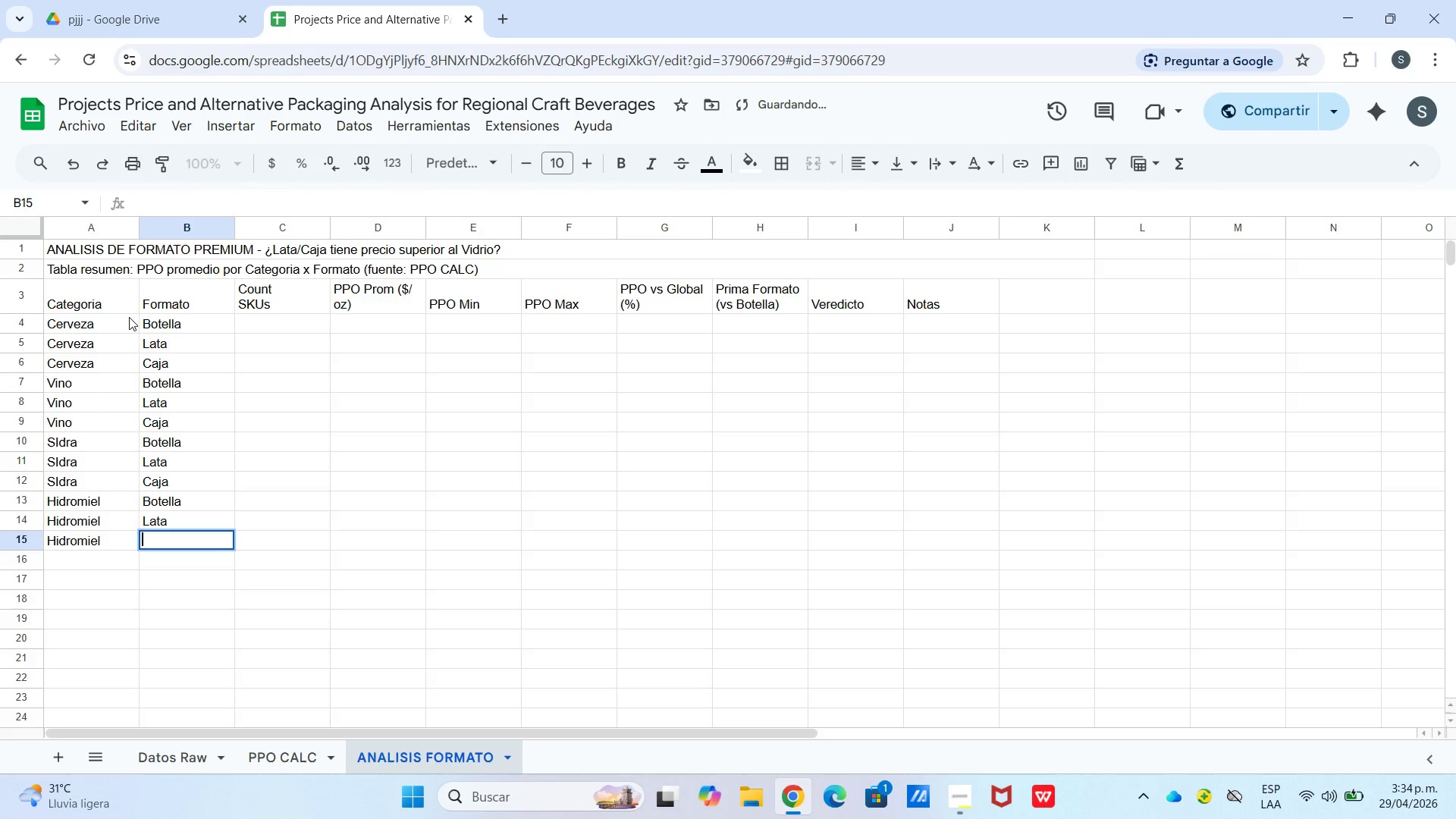 
key(Shift+ShiftLeft)
 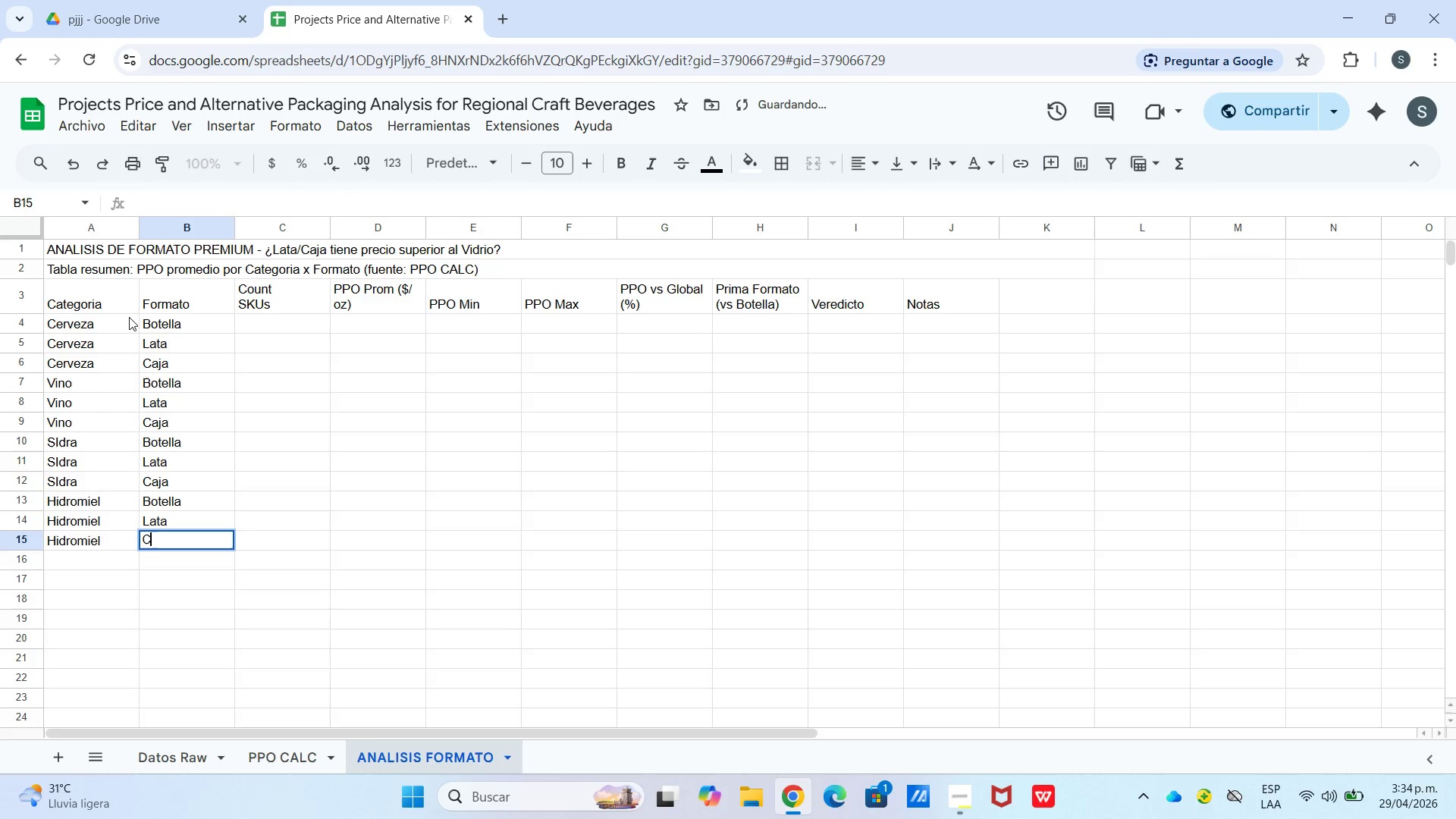 
key(Shift+Backspace)
 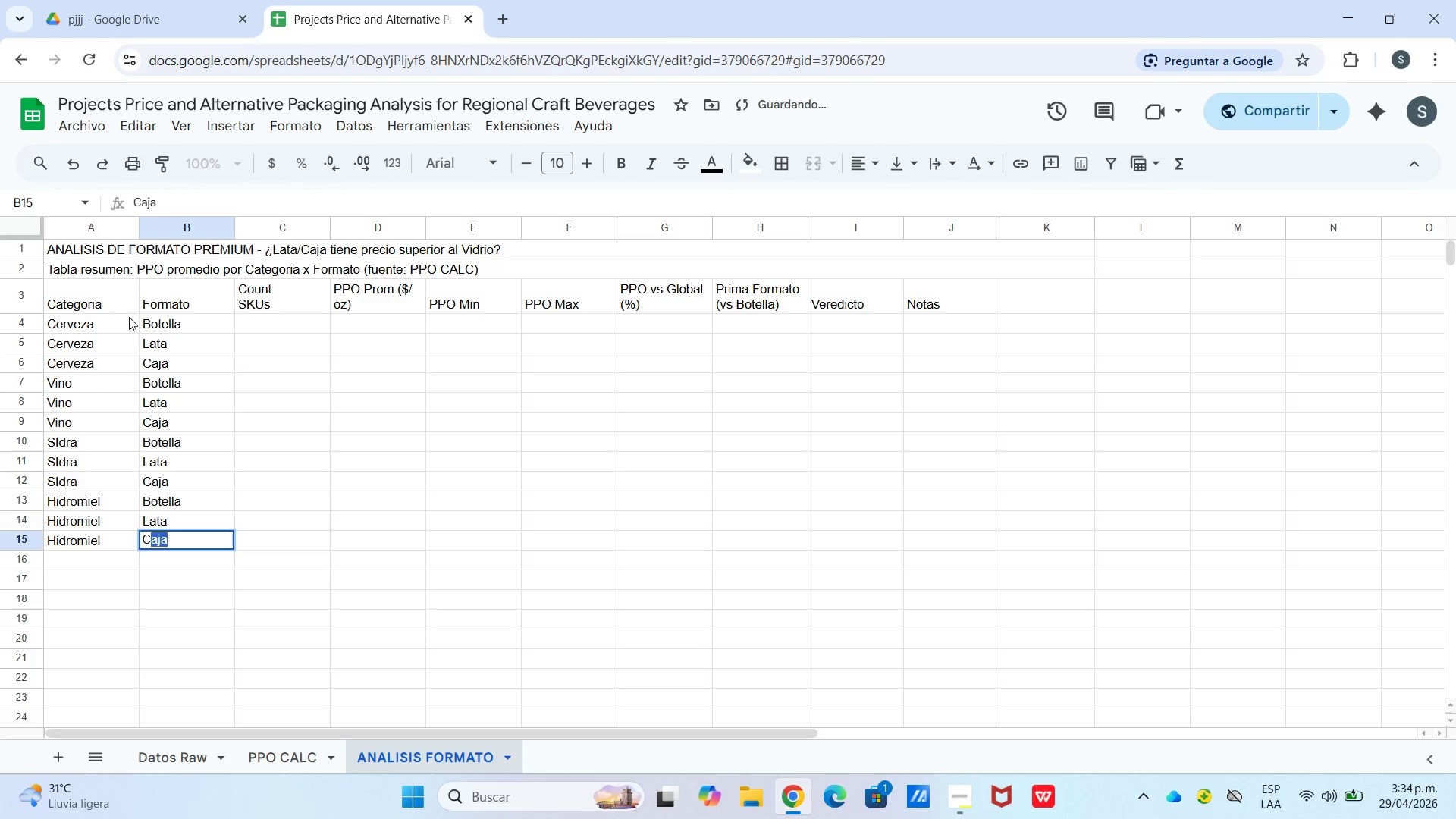 
key(Shift+C)
 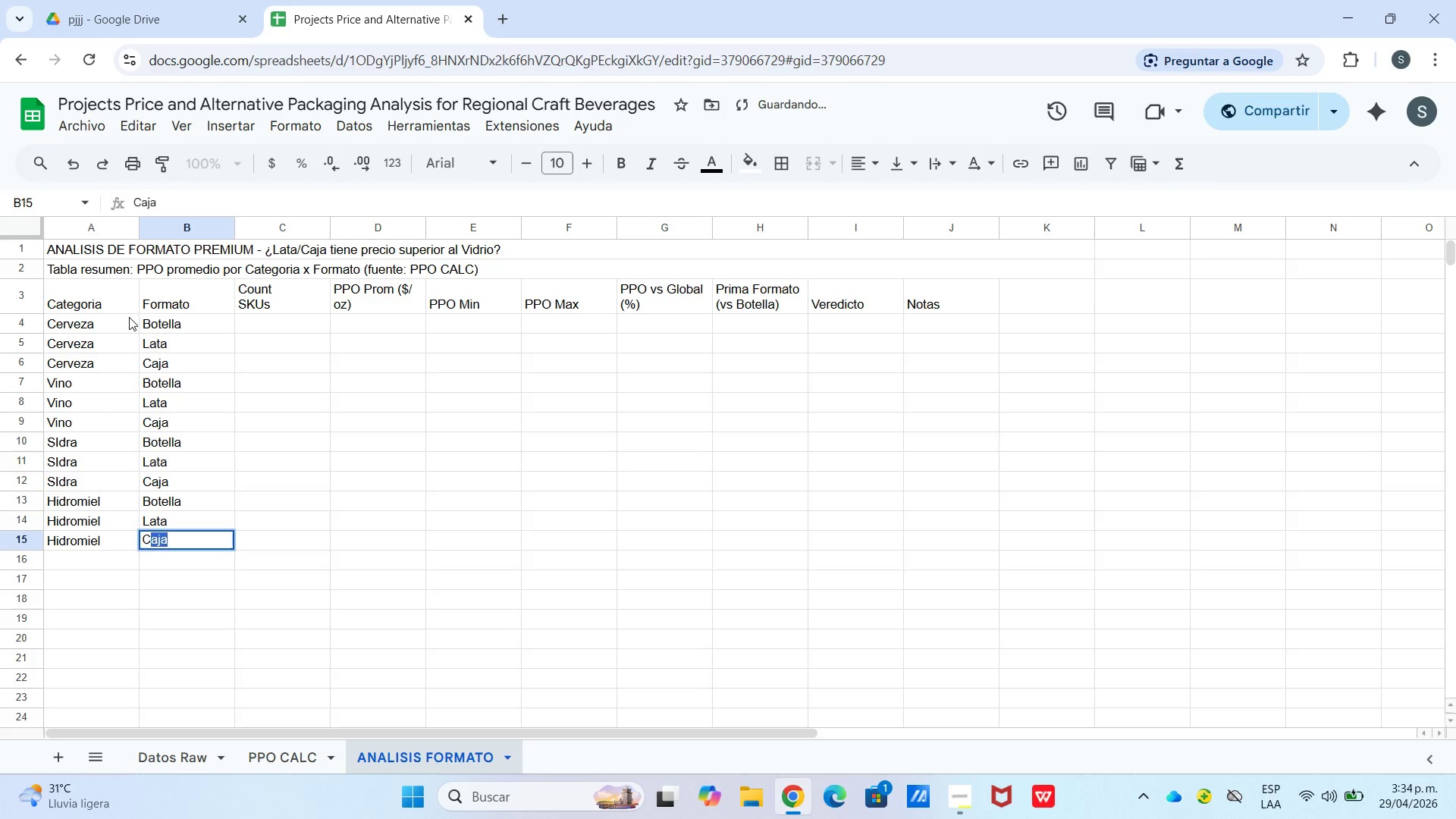 
key(Enter)
 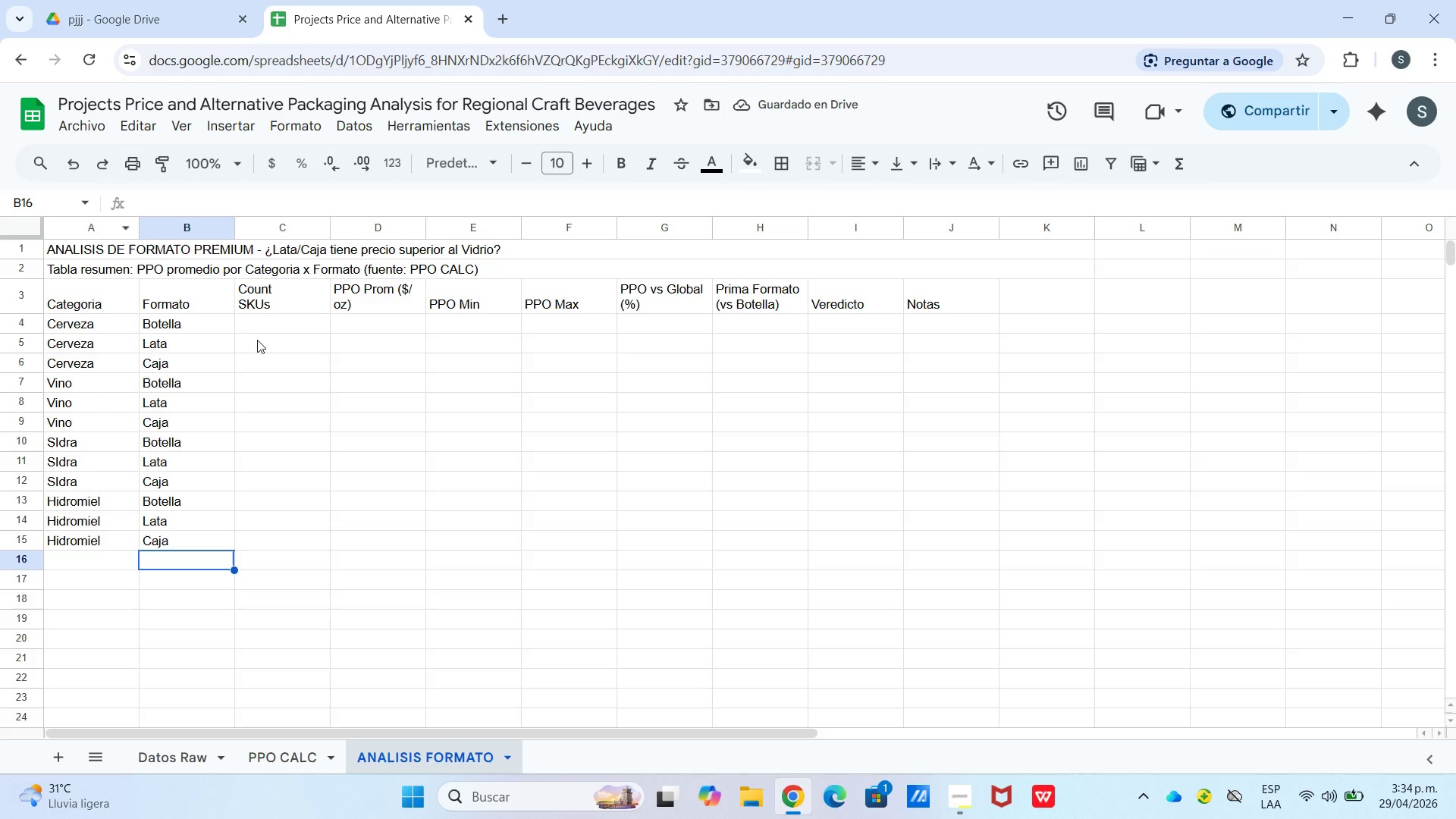 
wait(6.55)
 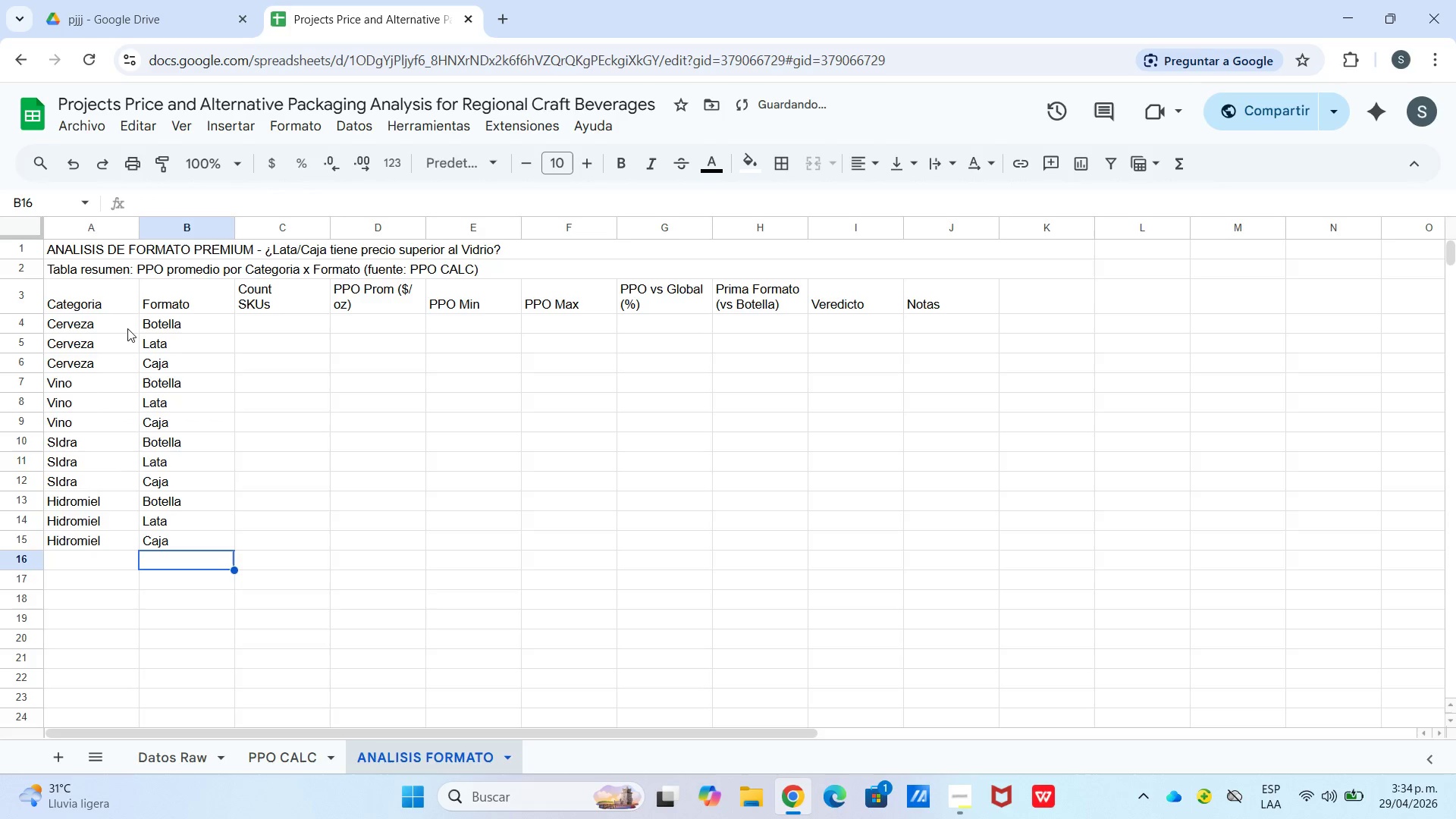 
type()contar.si.conj)
key(Tab)
type(PPO CALC)
 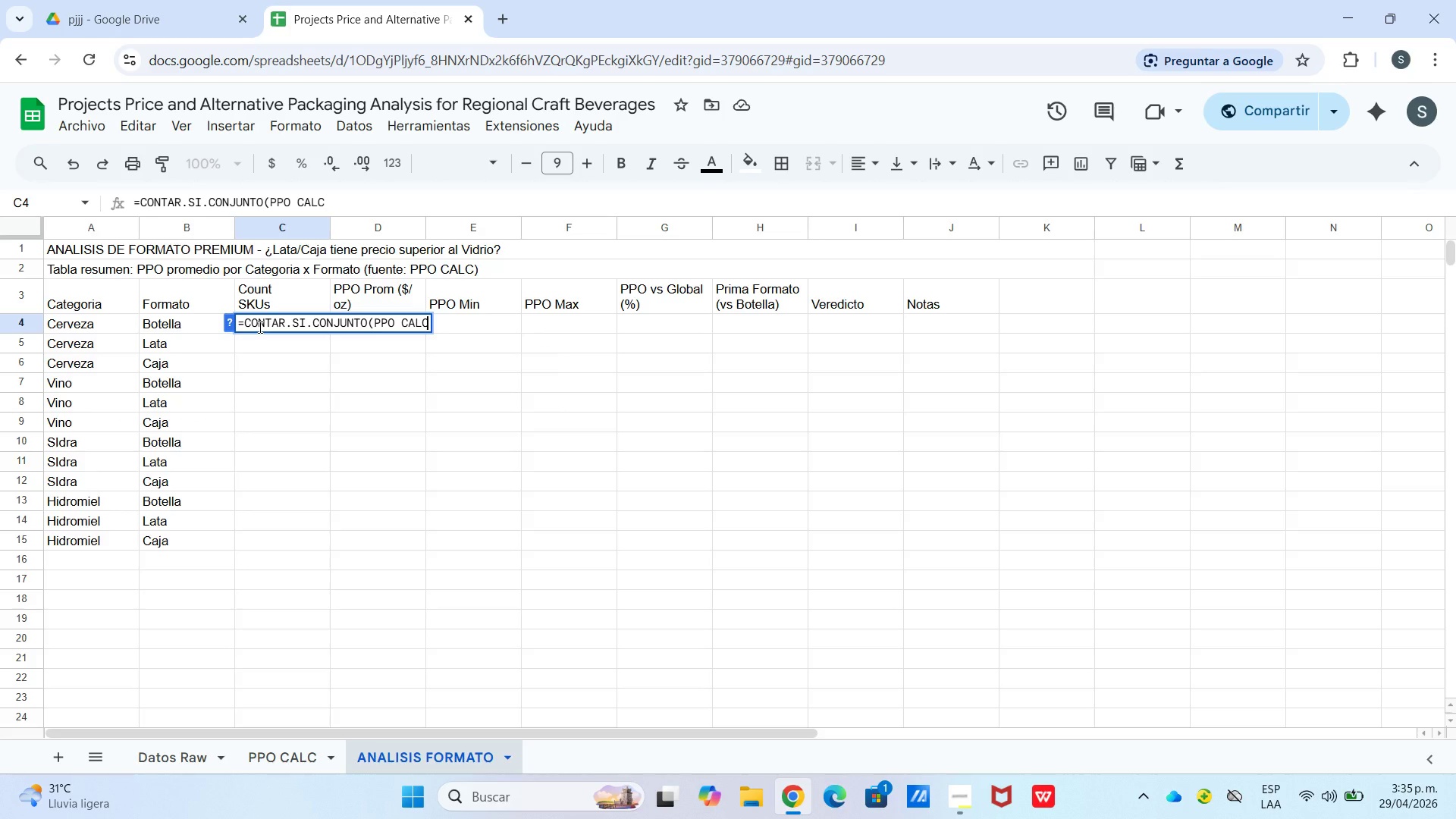 
type(!$C$4>$C$23,a4,PPO CALC)
 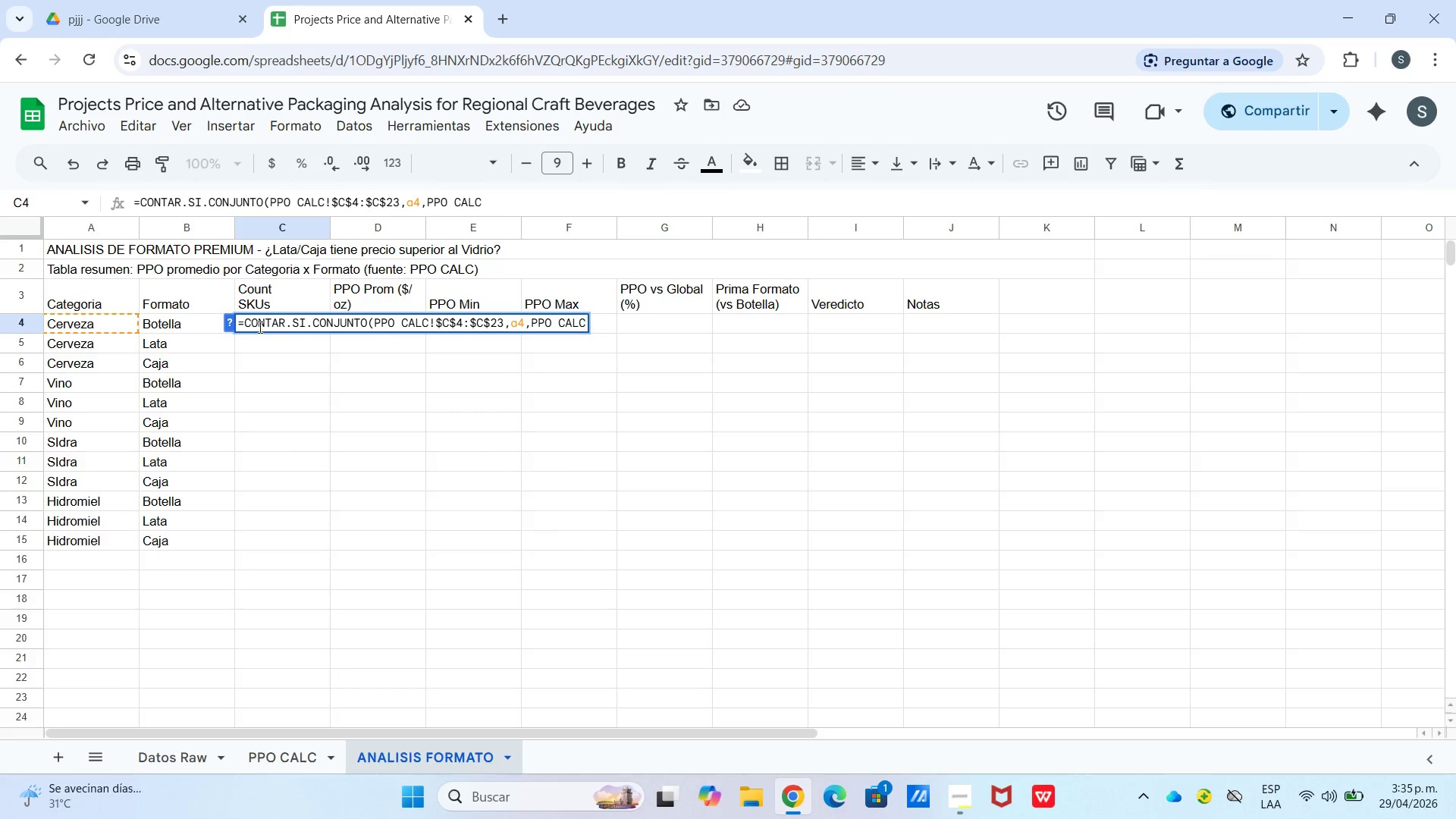 
wait(8.56)
 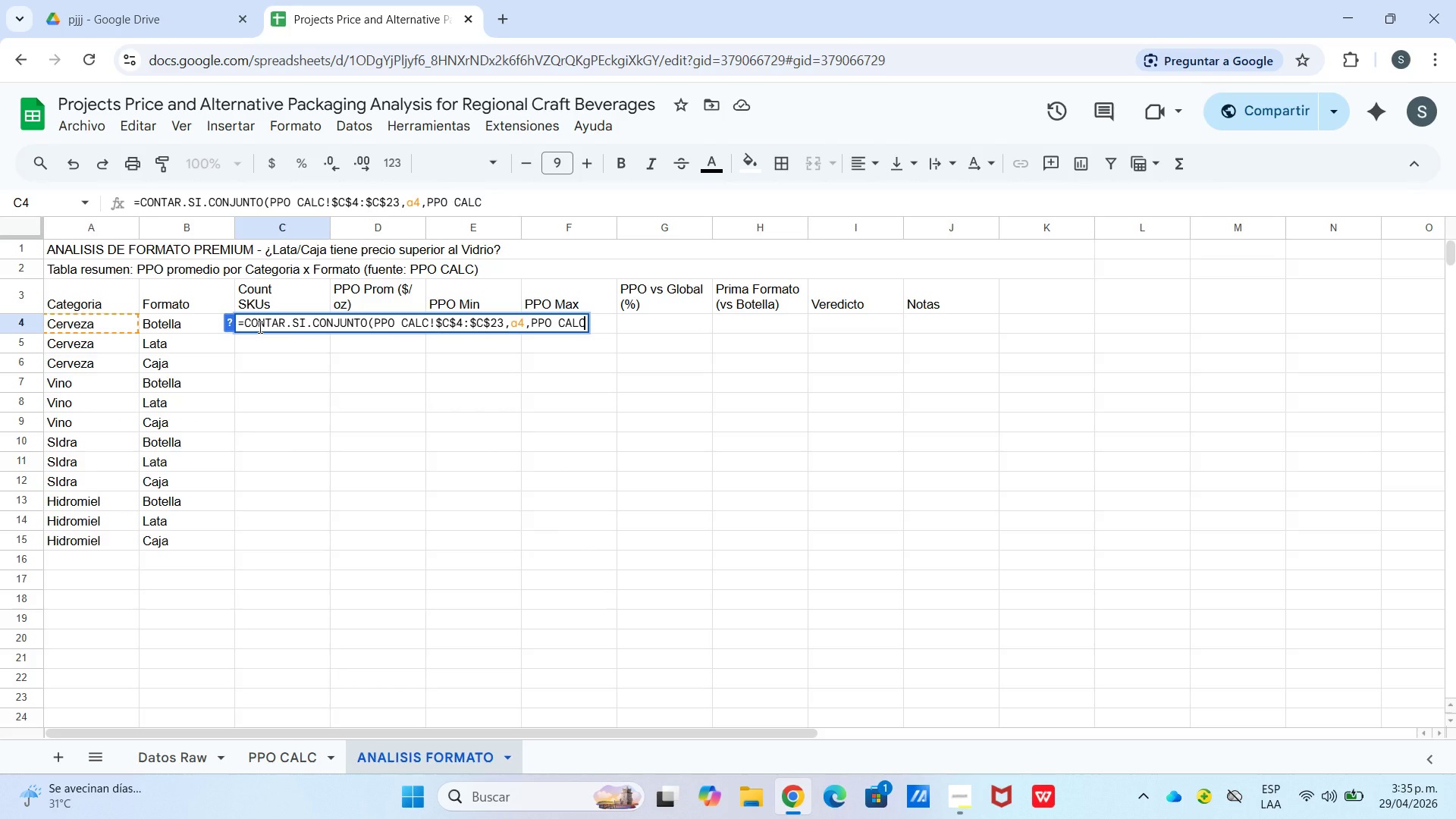 
type($E$4)
 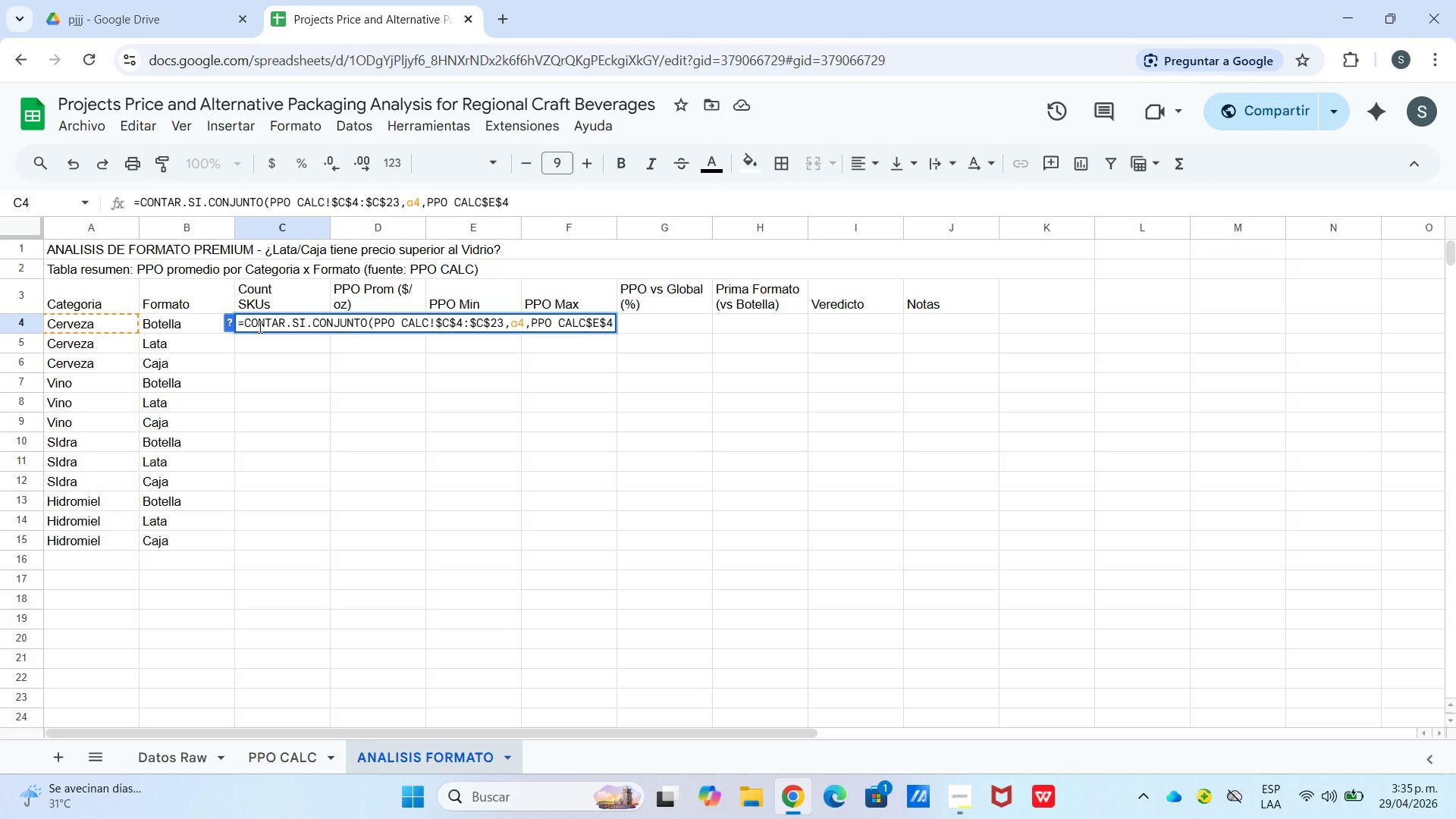 
key(ArrowLeft)
 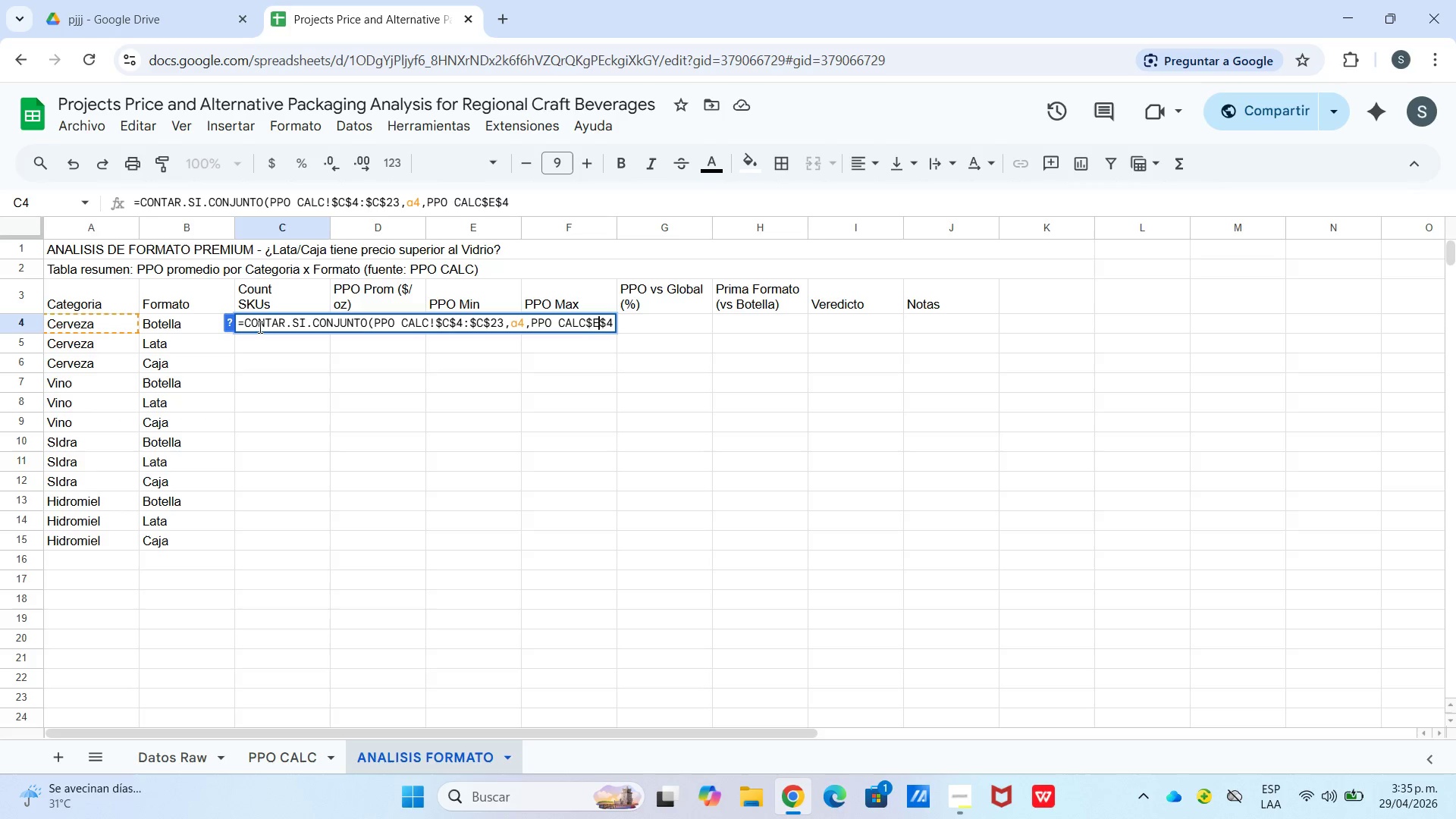 
key(ArrowLeft)
 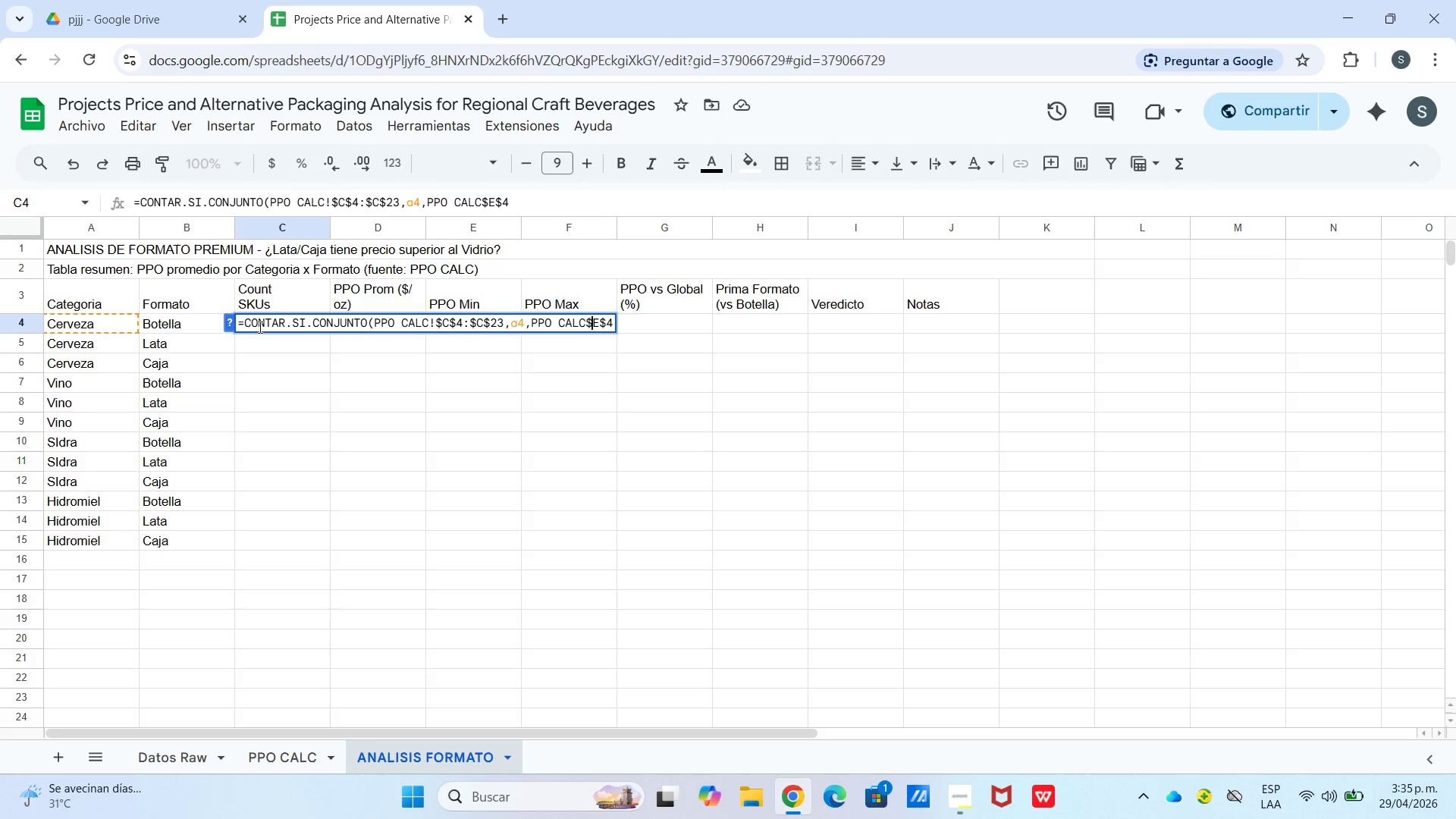 
key(ArrowLeft)
 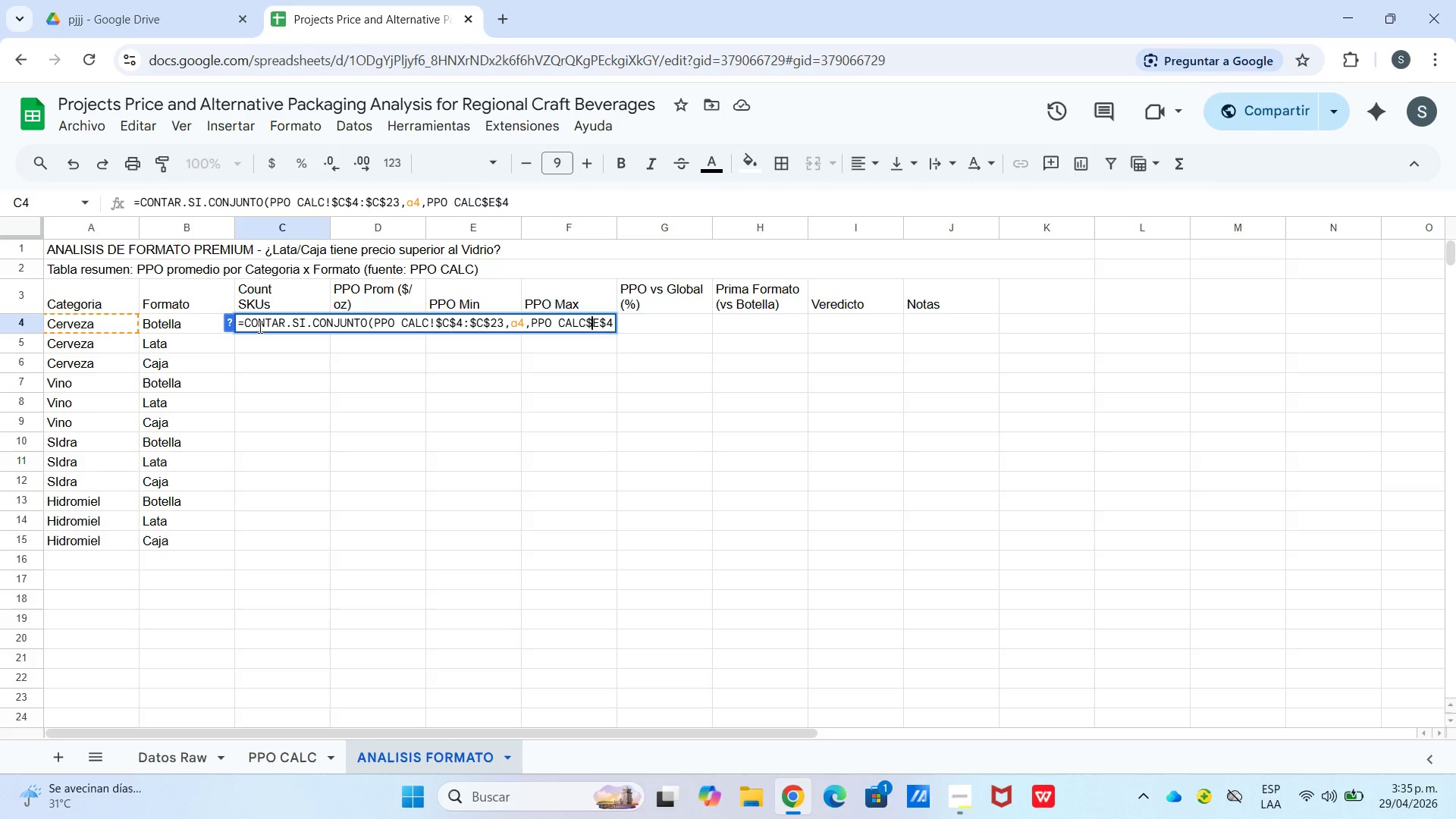 
key(ArrowLeft)
 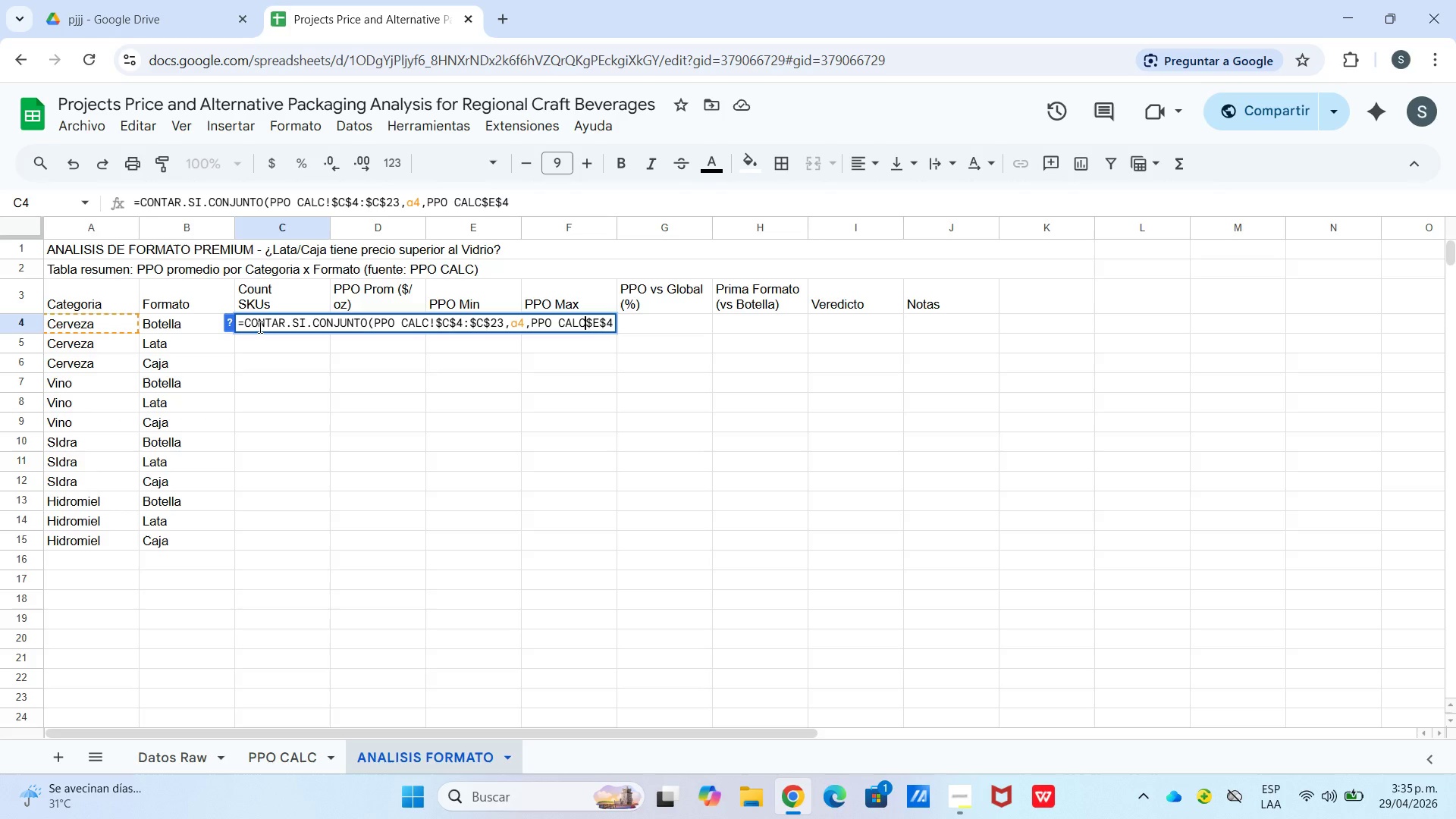 
key(Shift+1)
 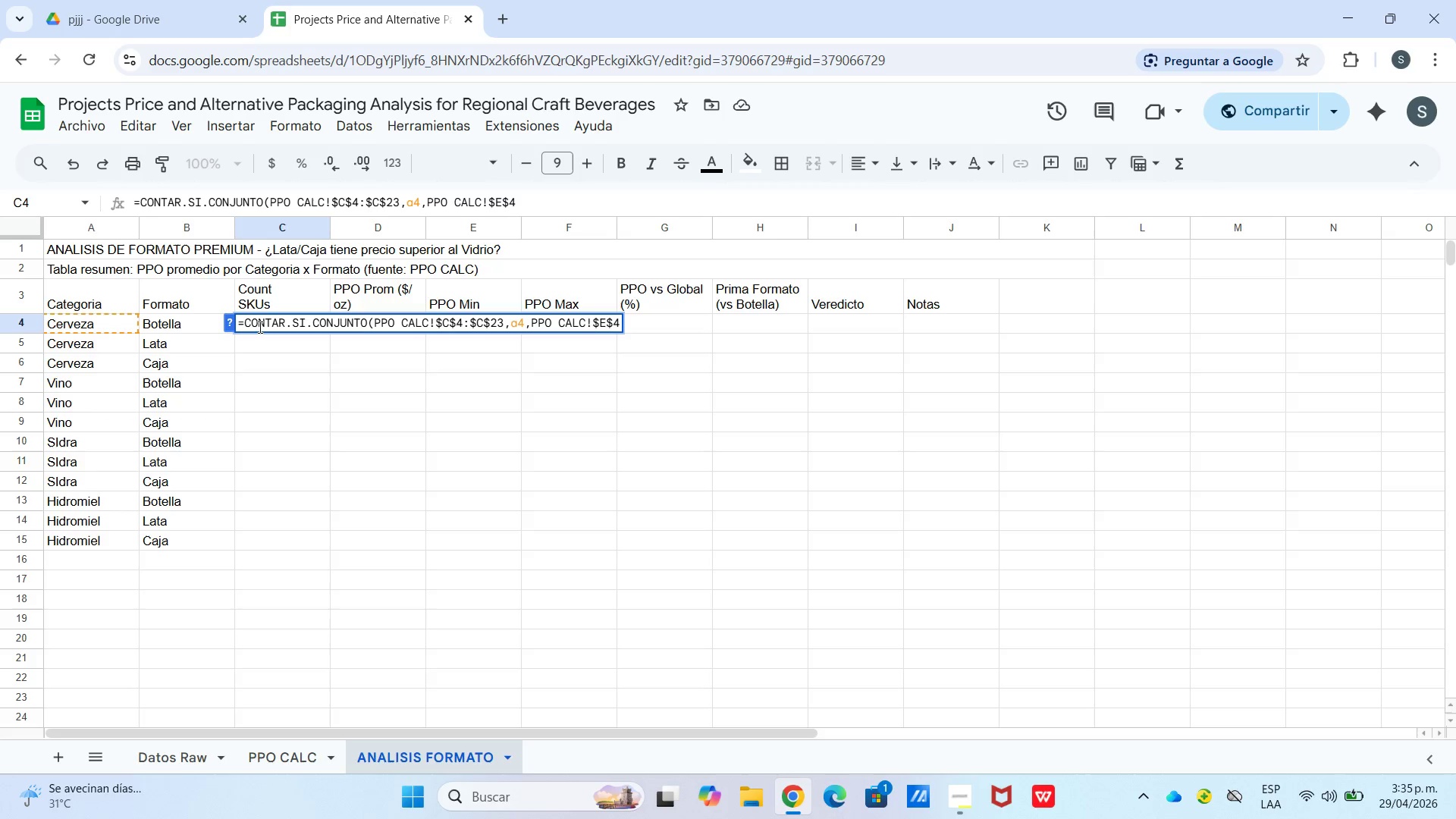 
key(ArrowLeft)
 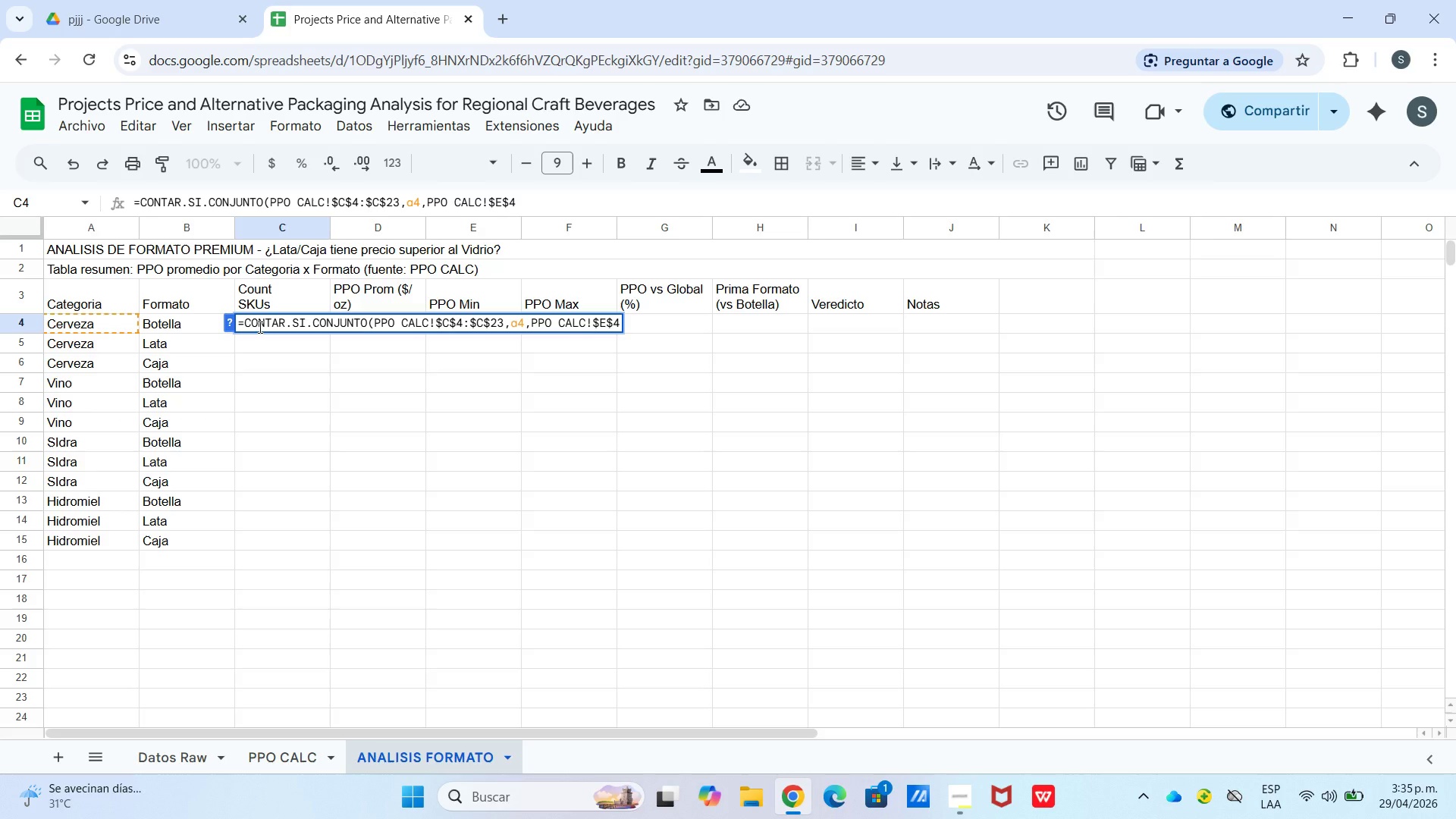 
key(BracketLeft)
 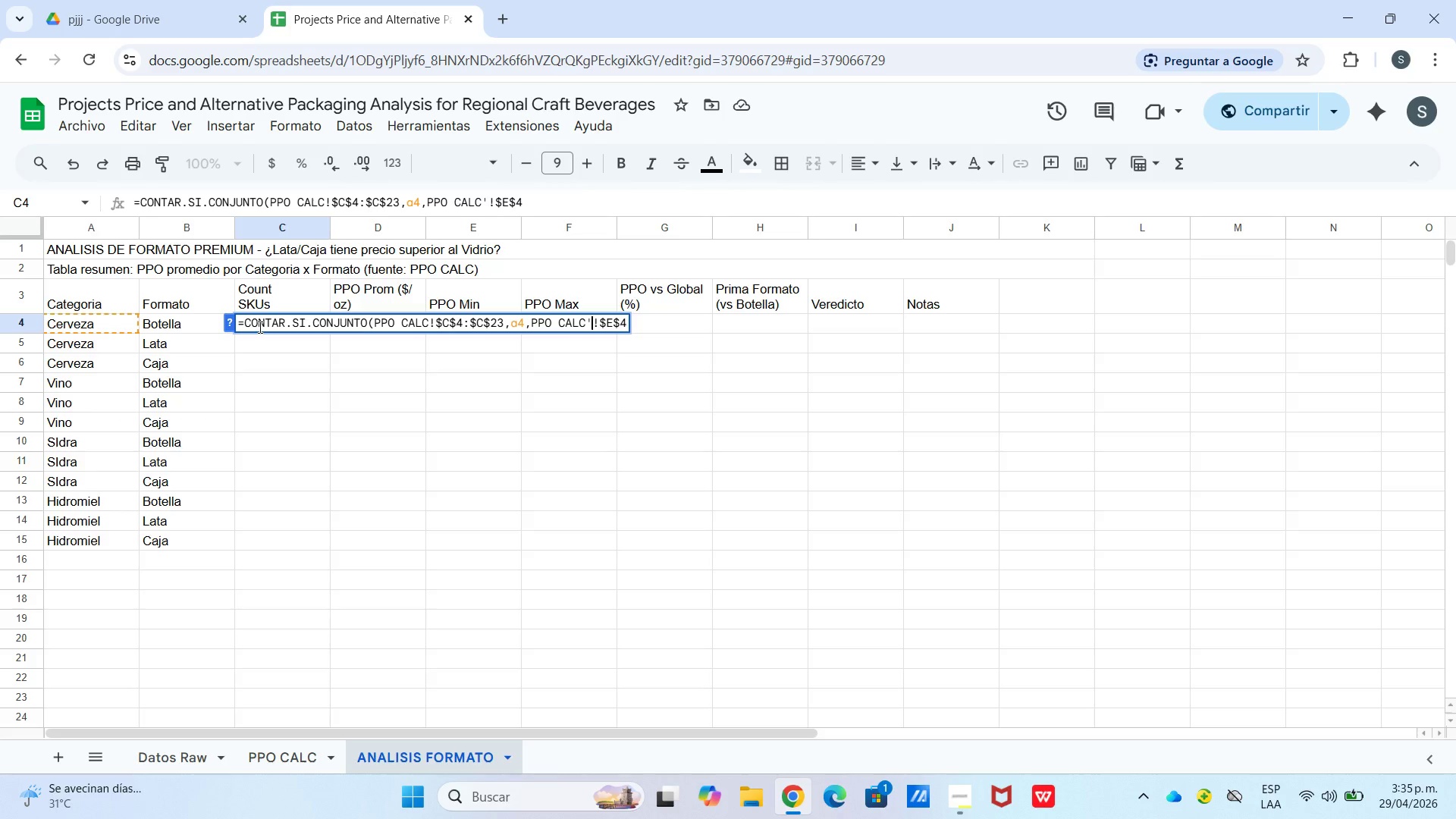 
key(ArrowLeft)
 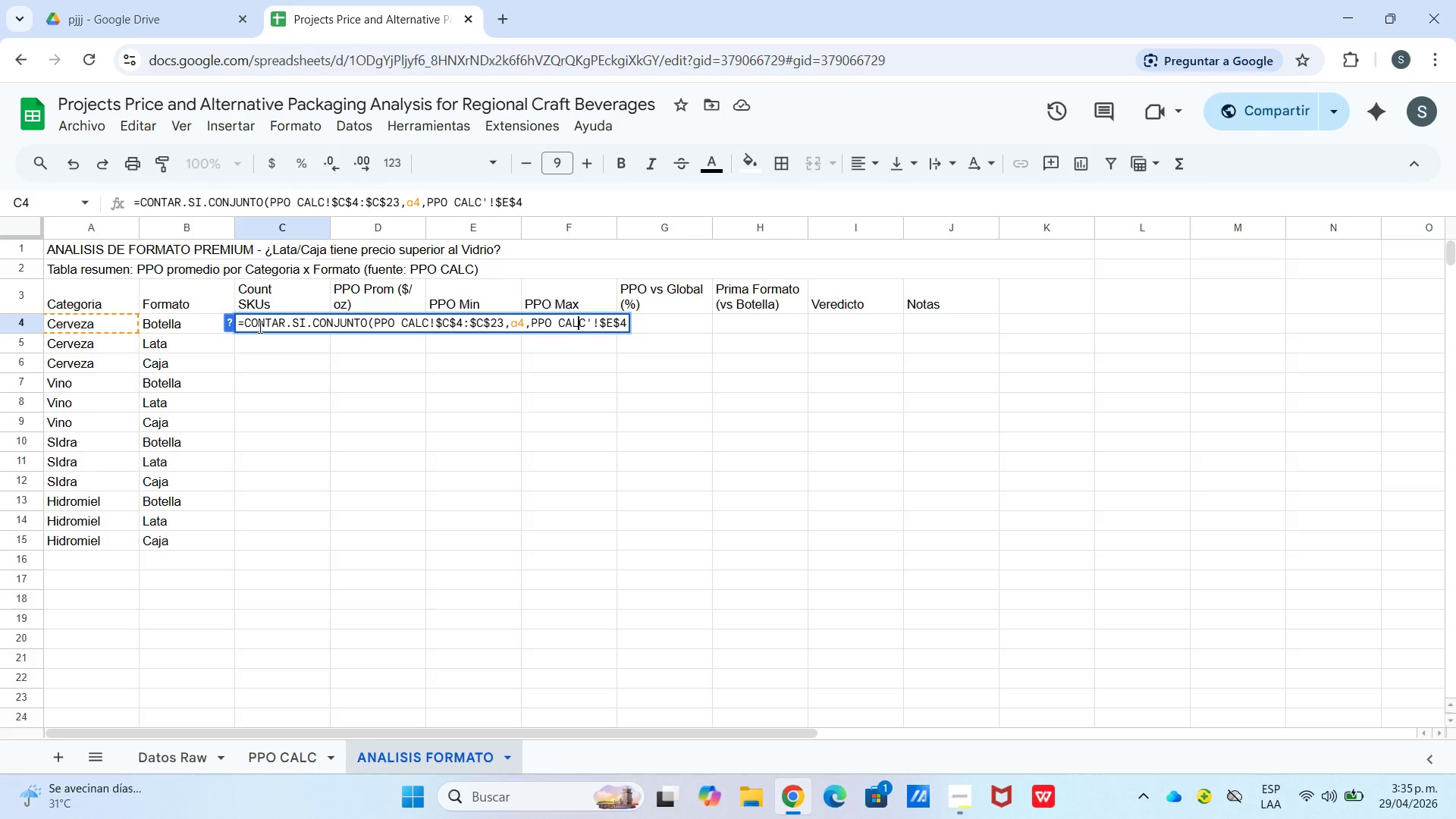 
key(ArrowLeft)
 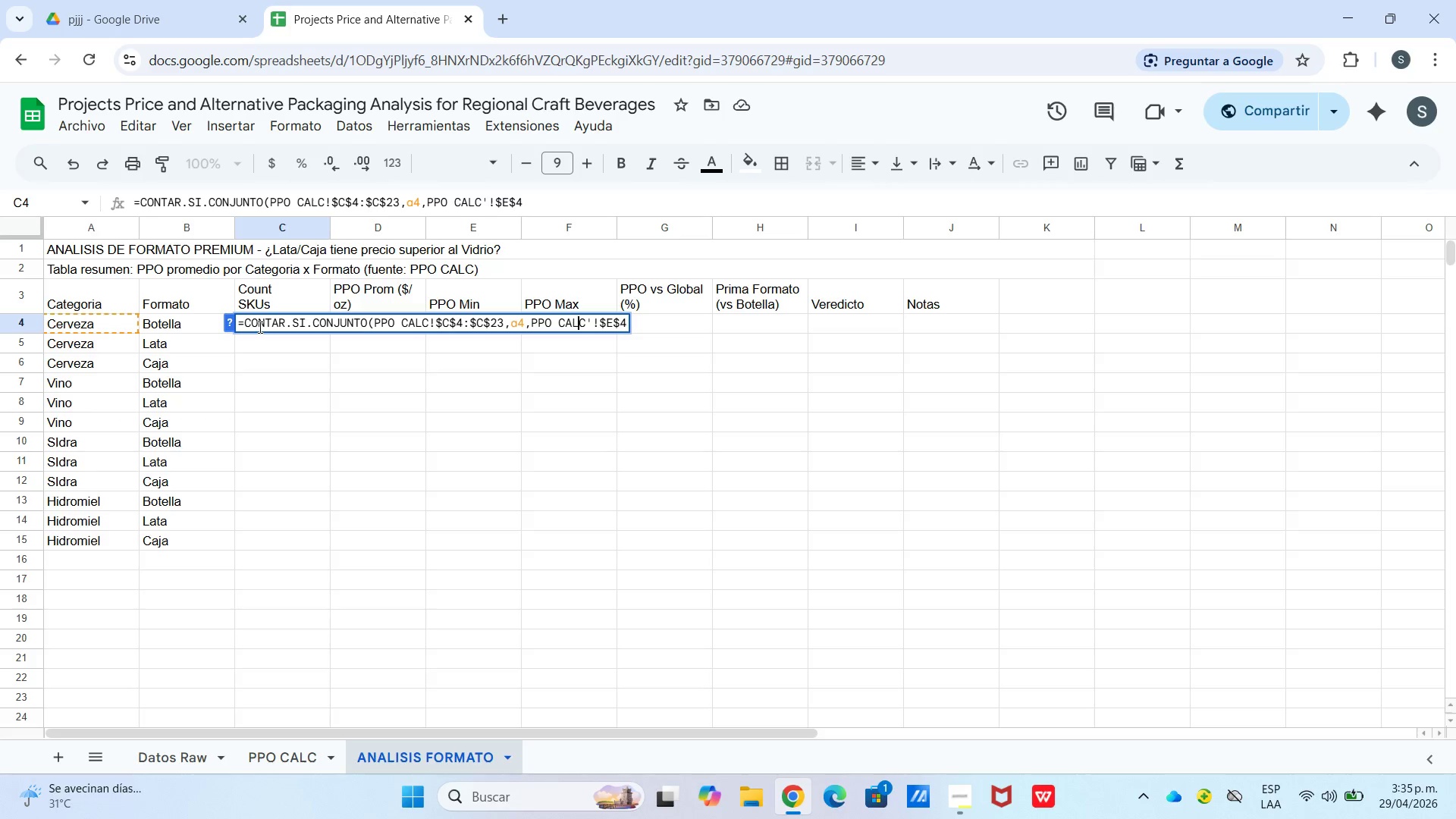 
key(ArrowLeft)
 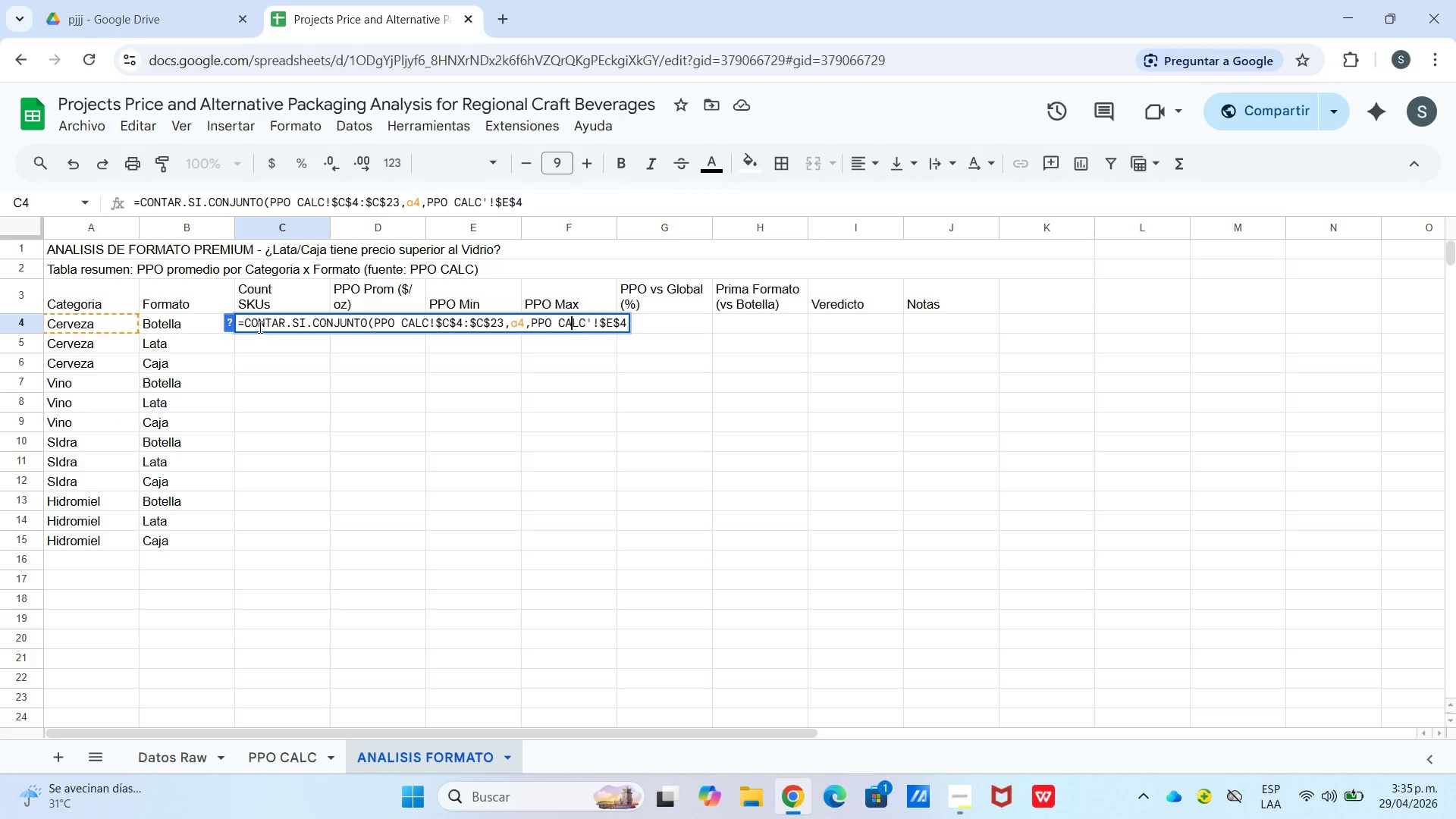 
key(ArrowLeft)
 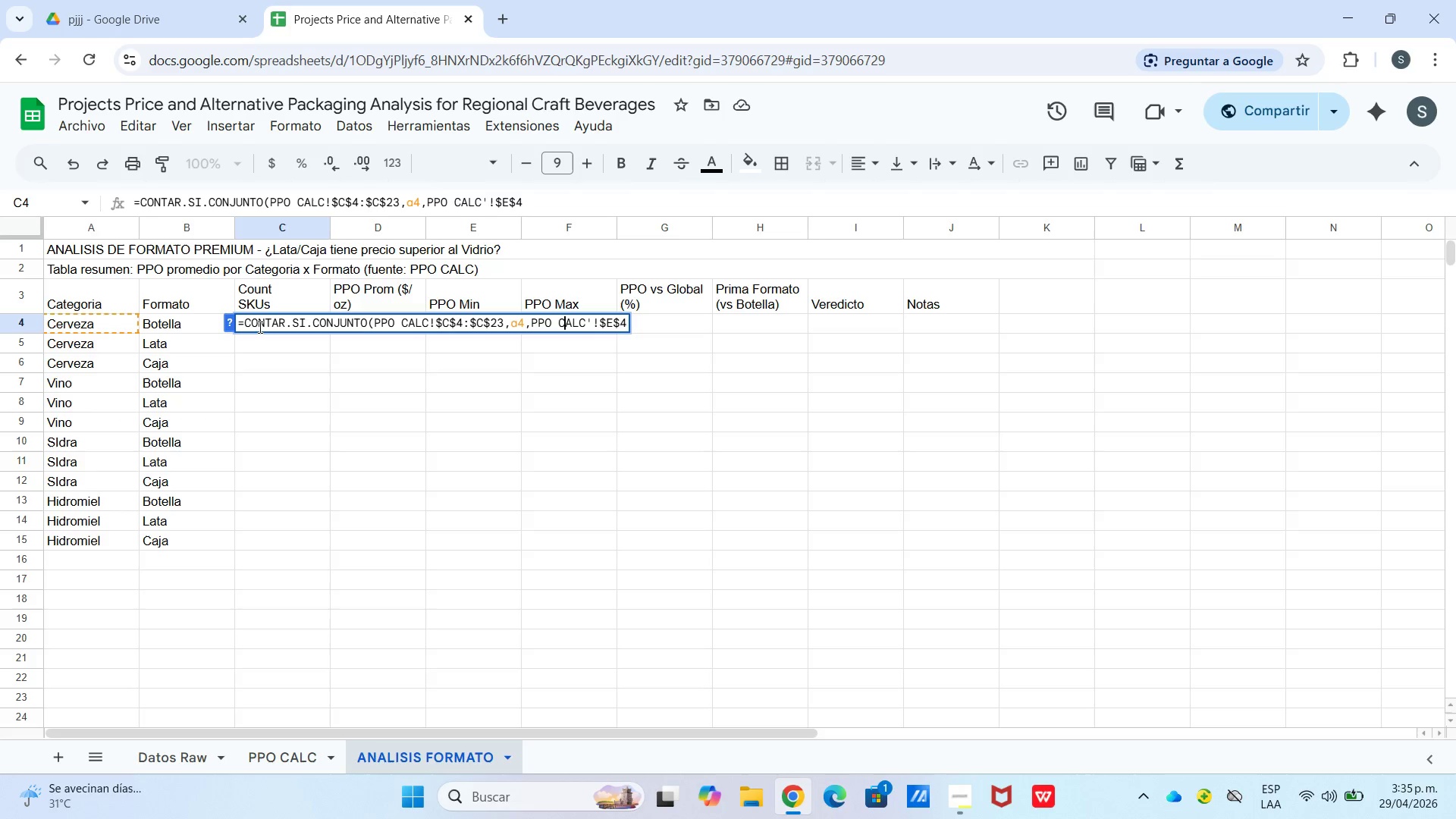 
key(ArrowLeft)
 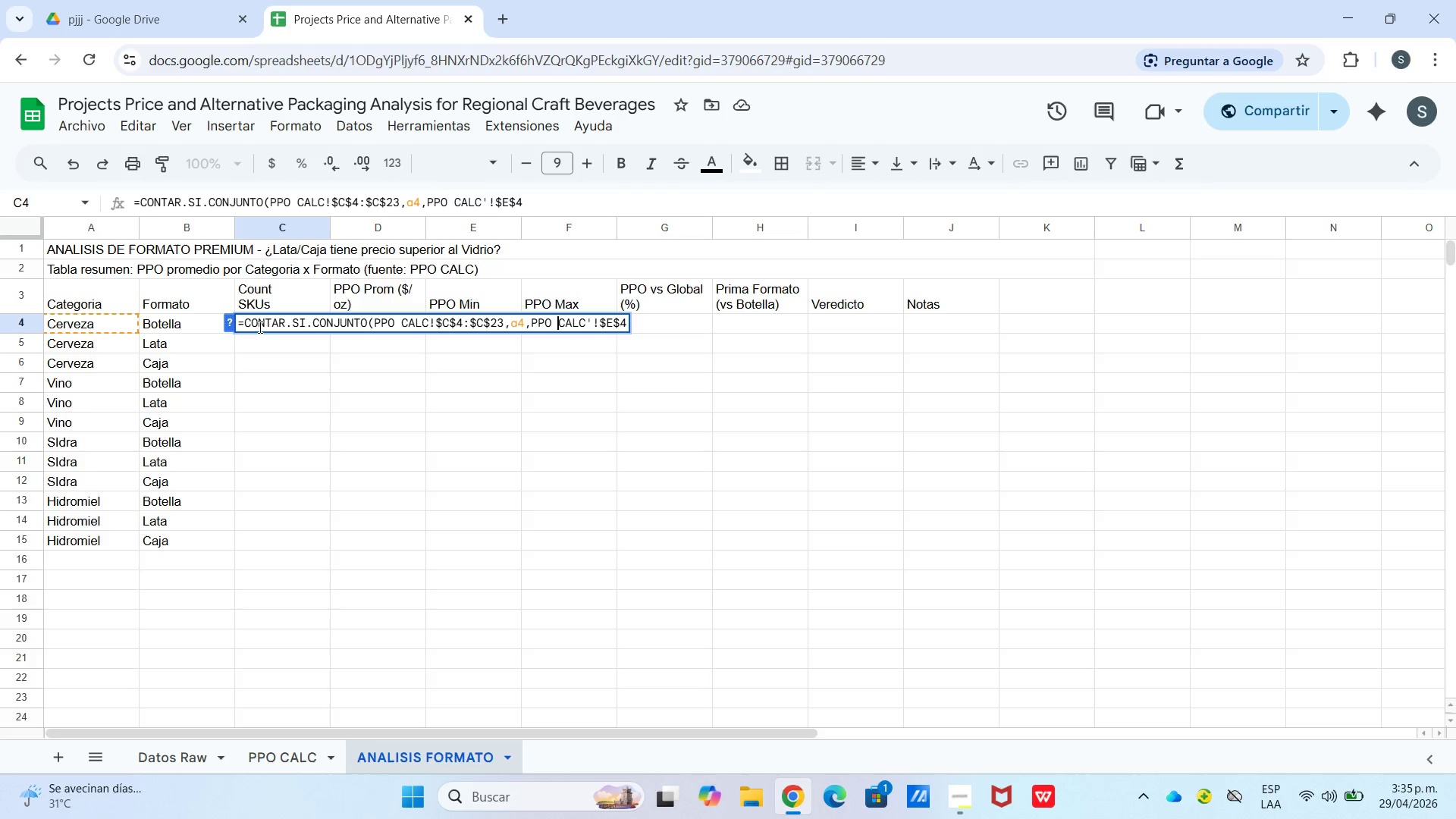 
key(ArrowLeft)
 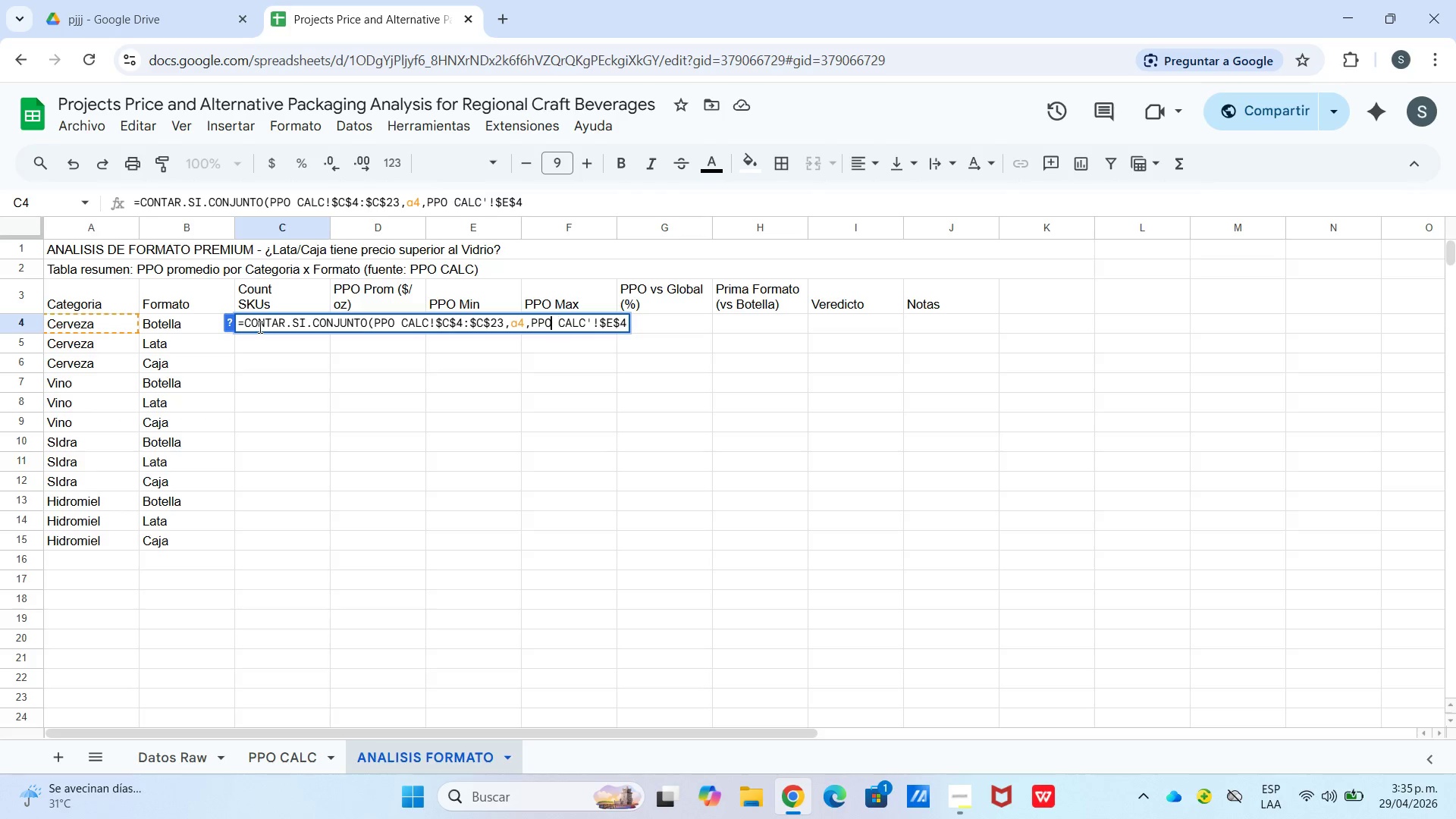 
key(ArrowLeft)
 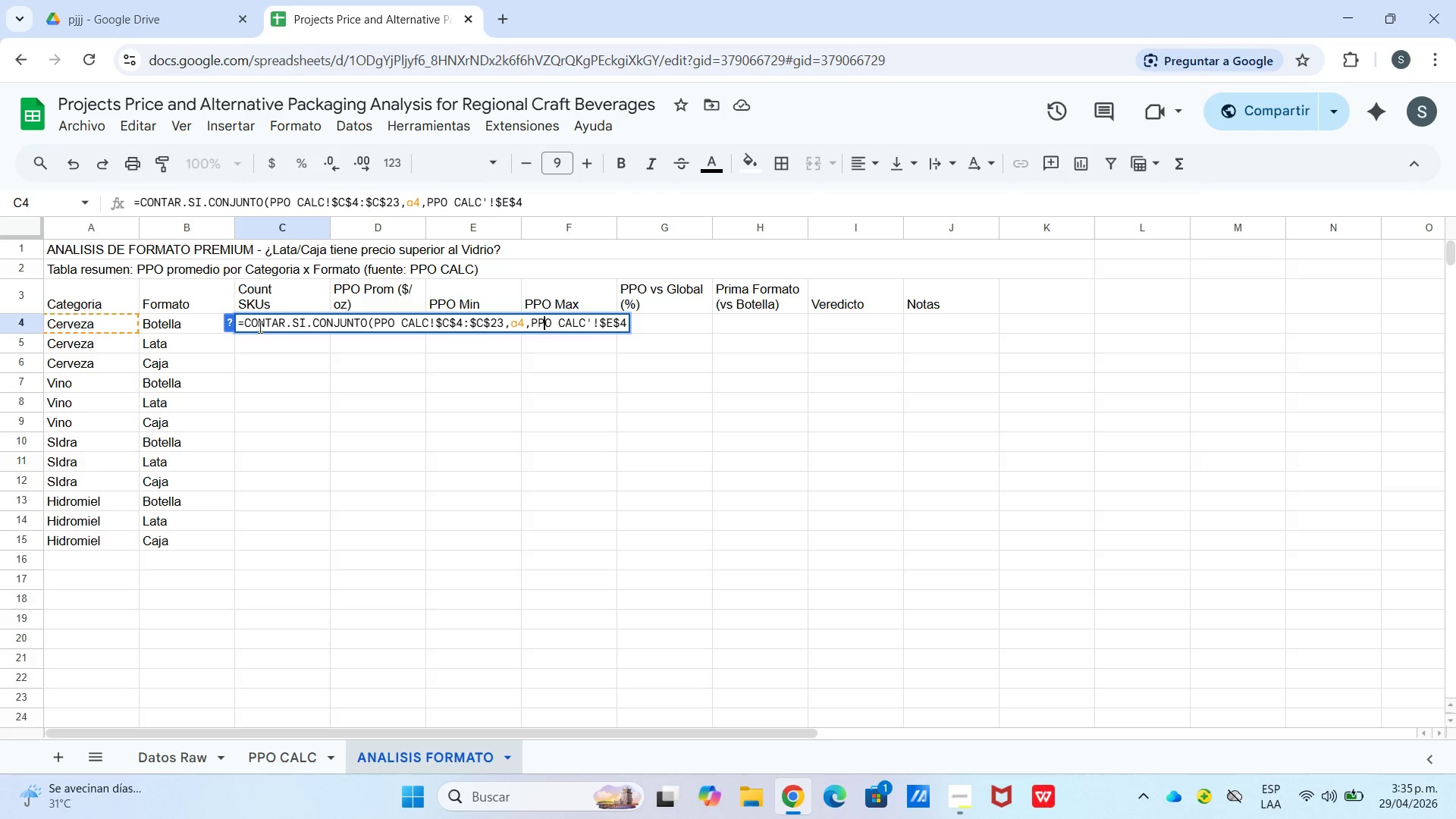 
key(ArrowLeft)
 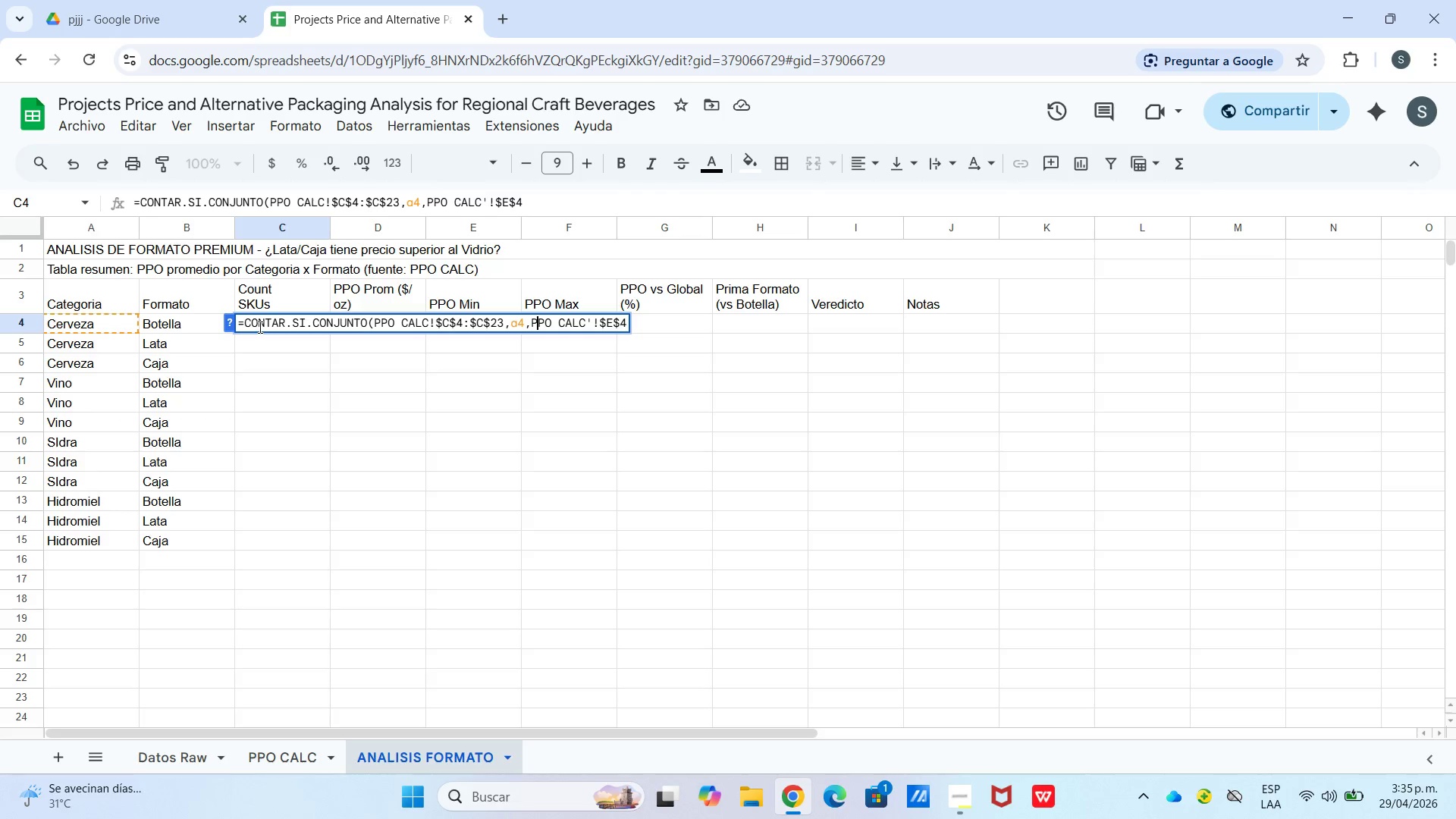 
key(ArrowLeft)
 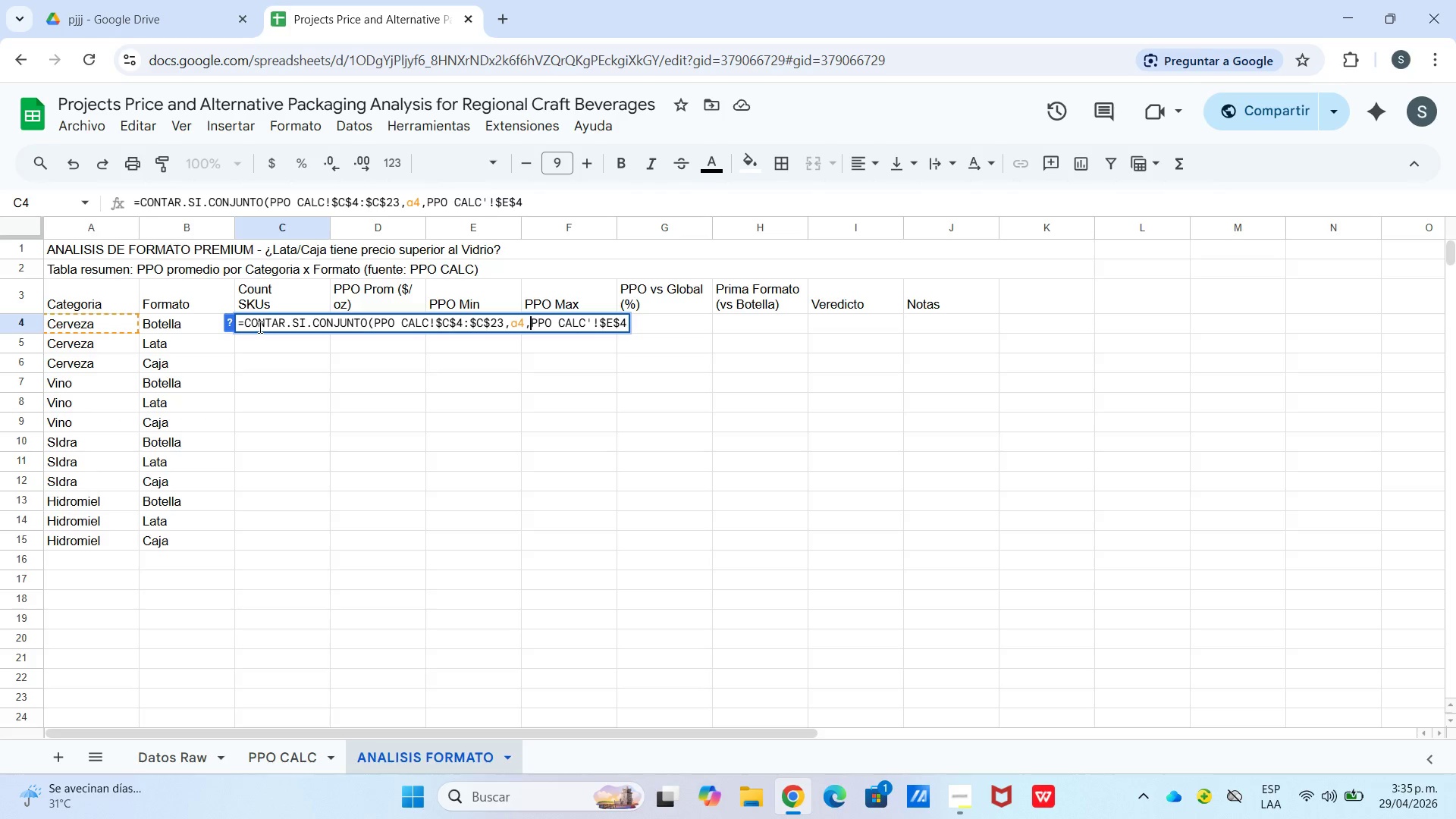 
key(BracketLeft)
 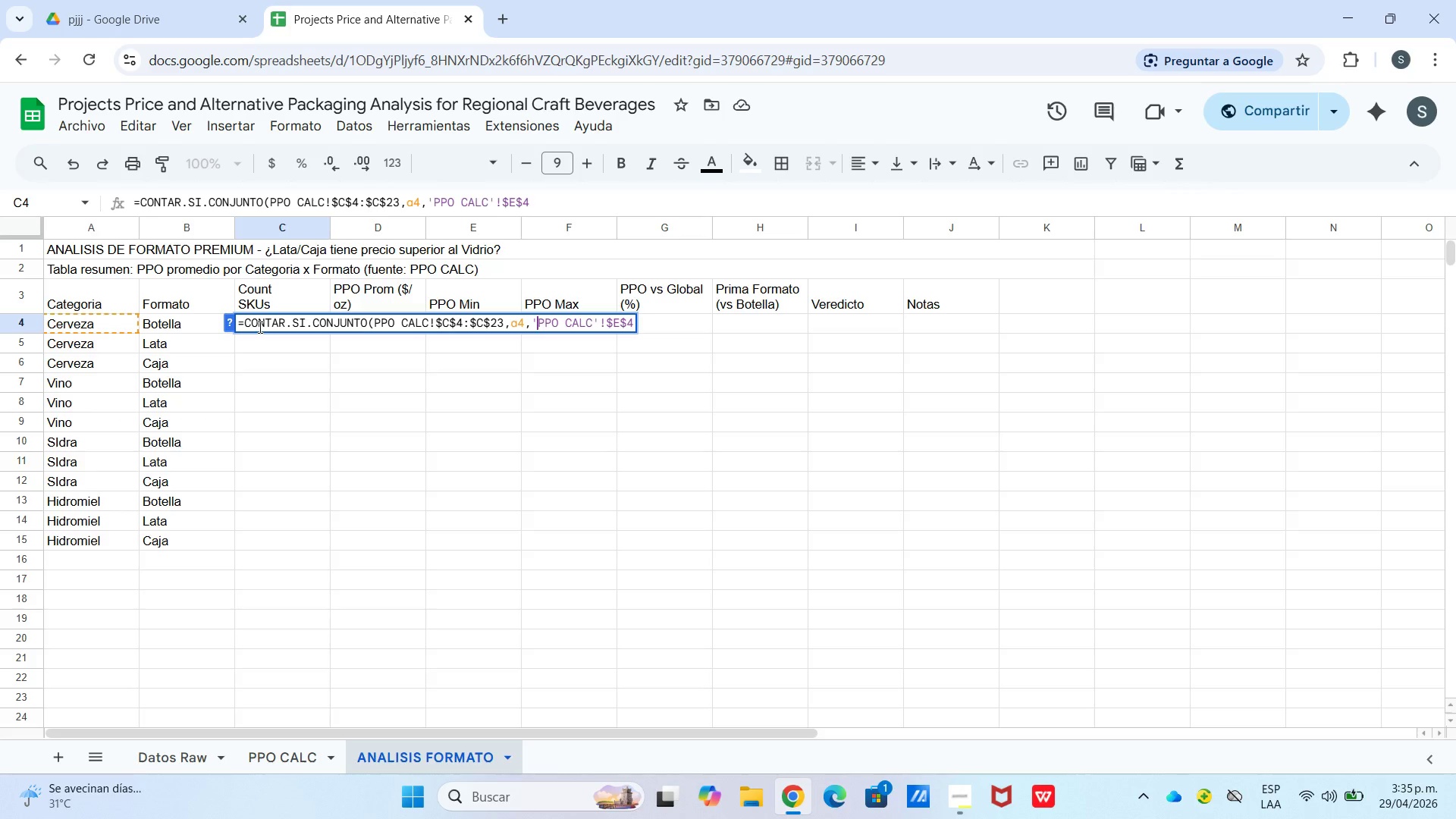 
hold_key(key=ArrowLeft, duration=1.03)
 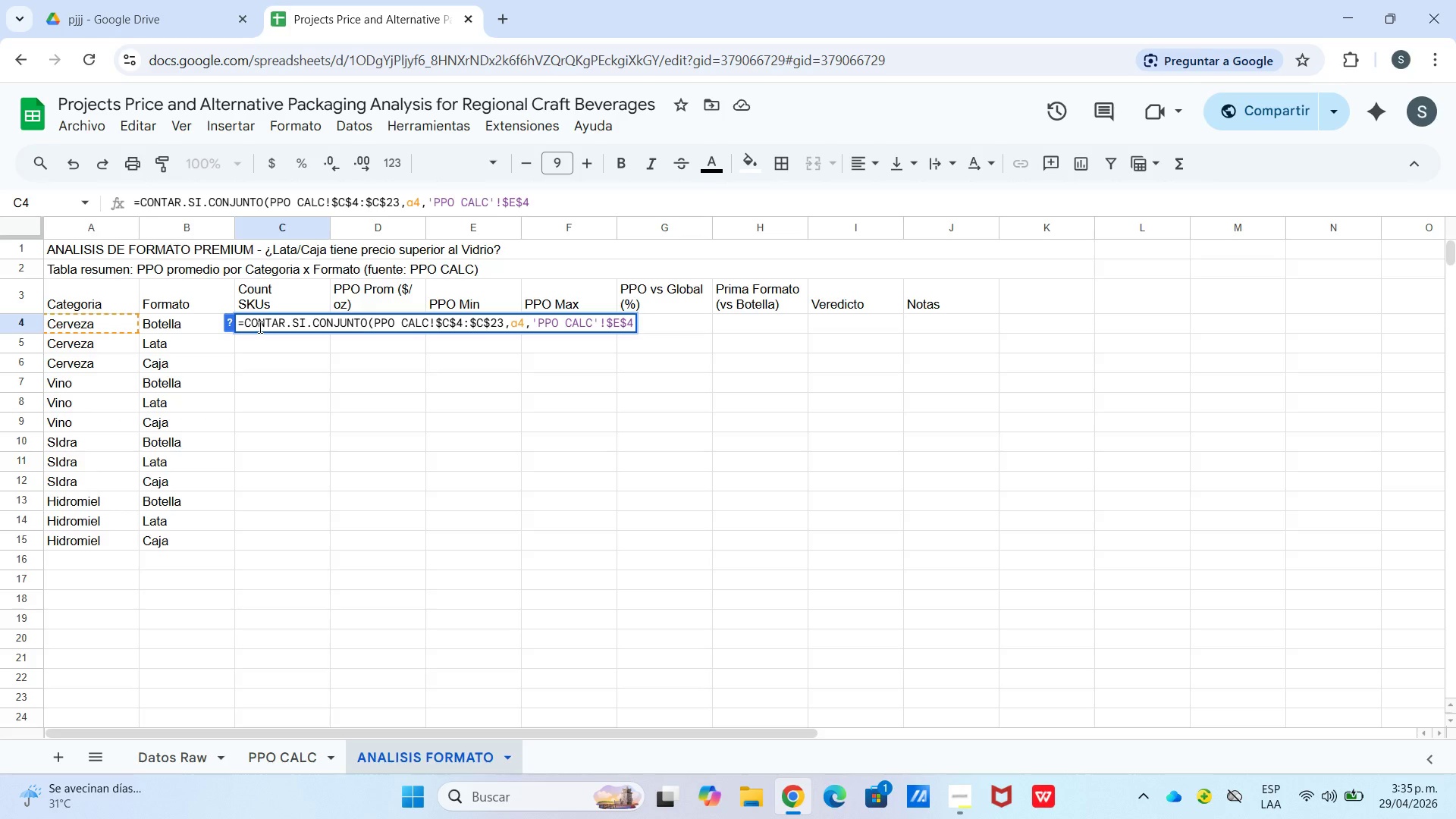 
key(ArrowRight)
 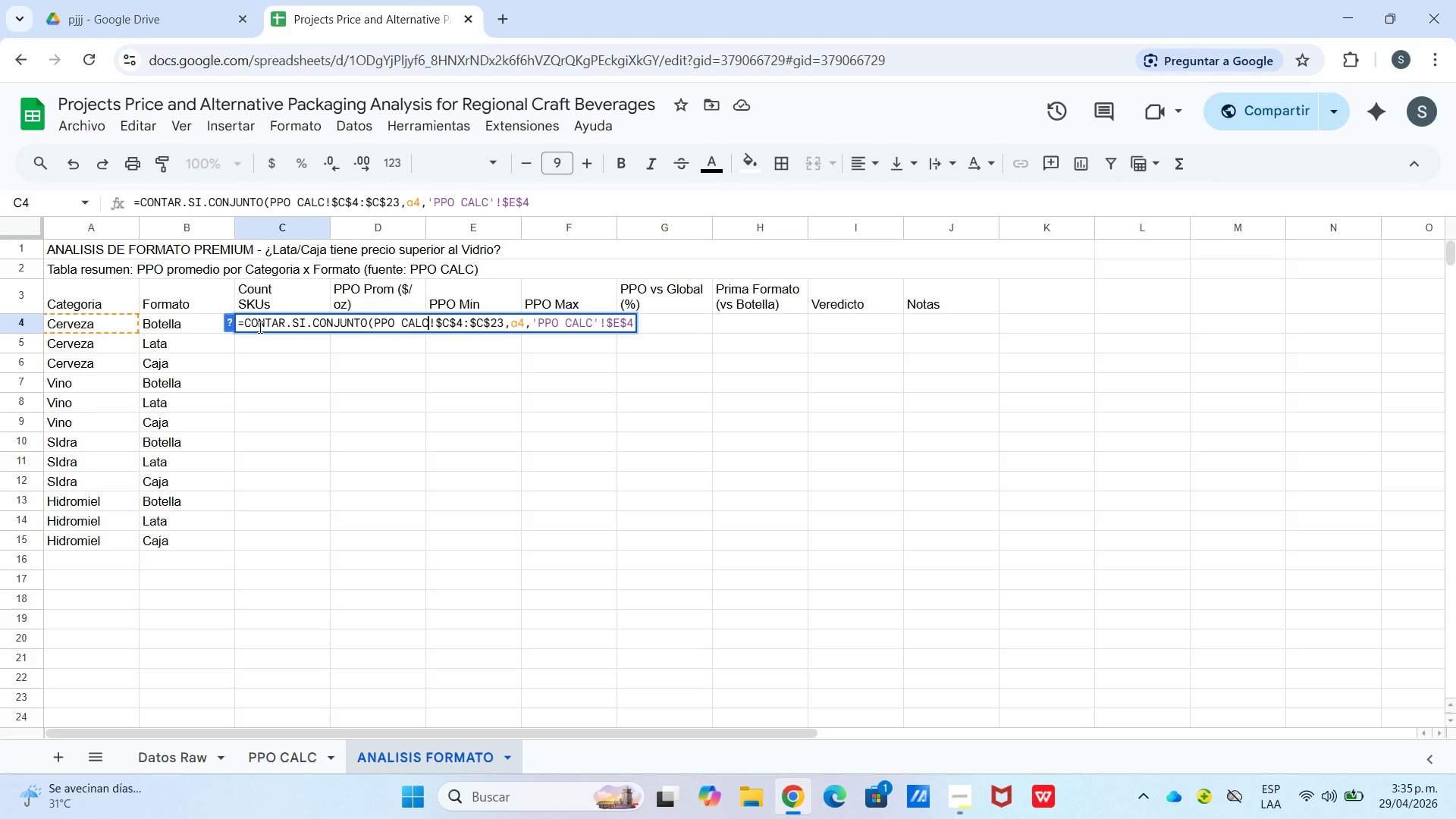 
key(BracketLeft)
 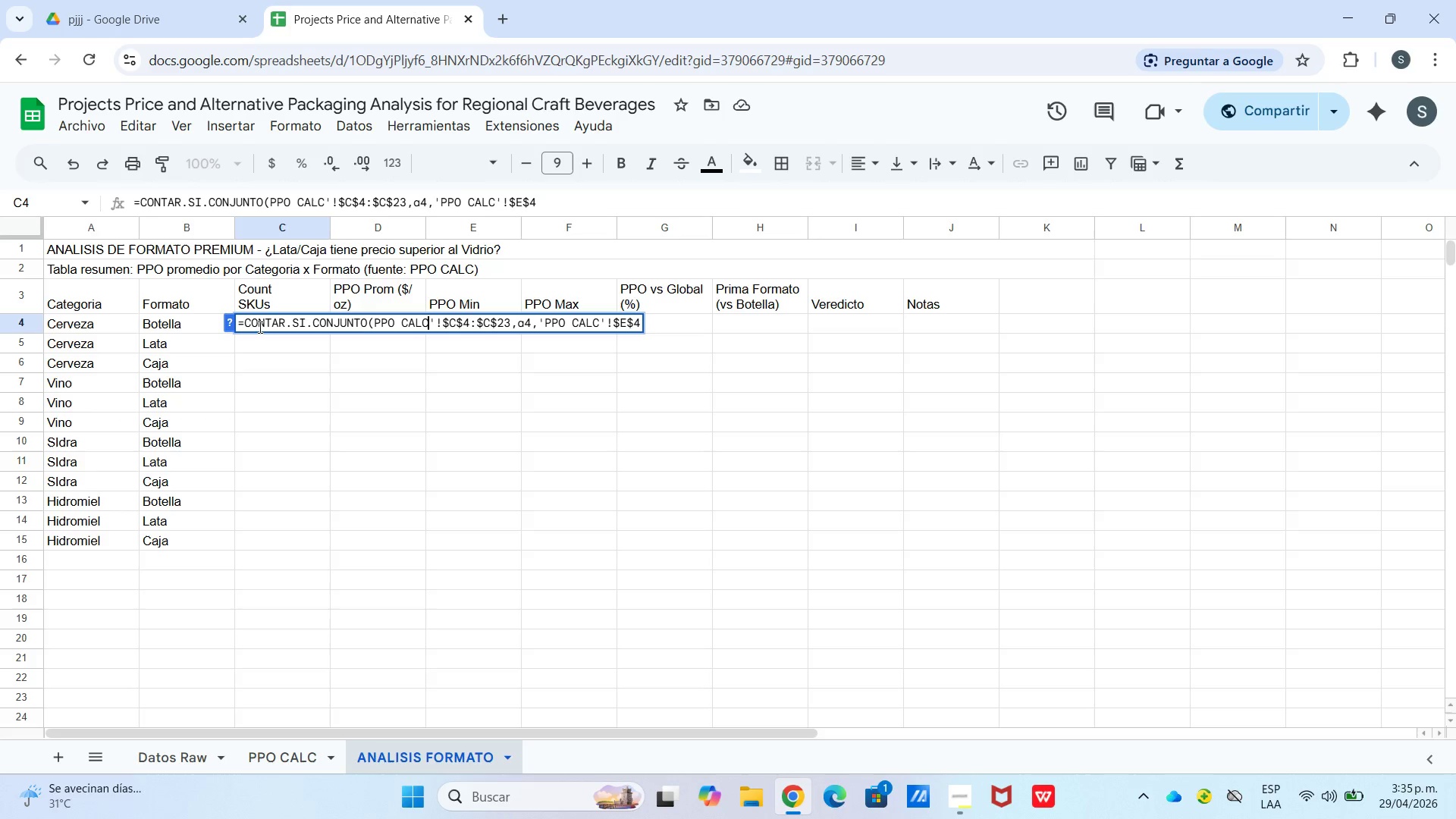 
hold_key(key=ArrowLeft, duration=0.88)
 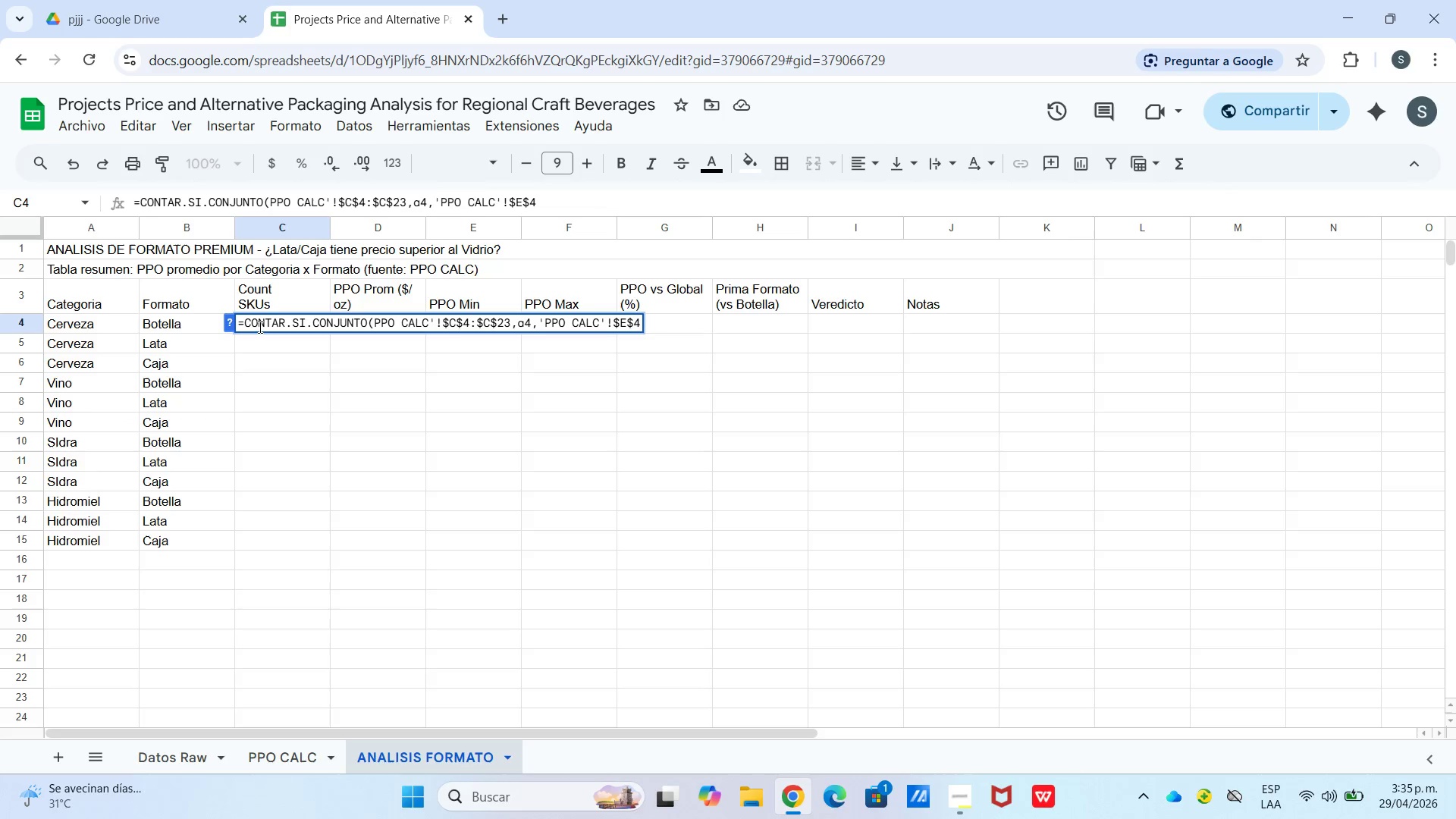 
key(ArrowRight)
 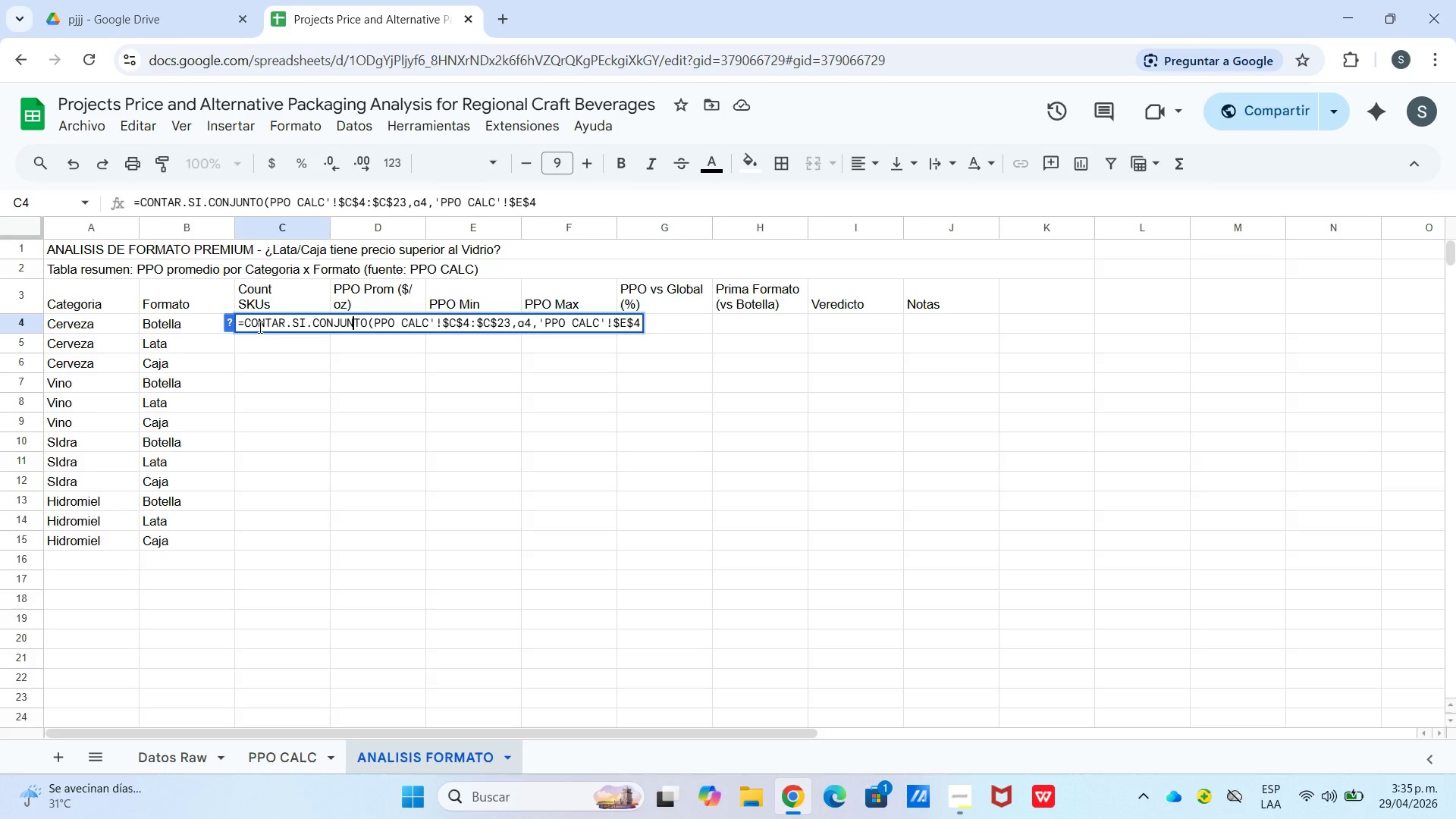 
key(ArrowRight)
 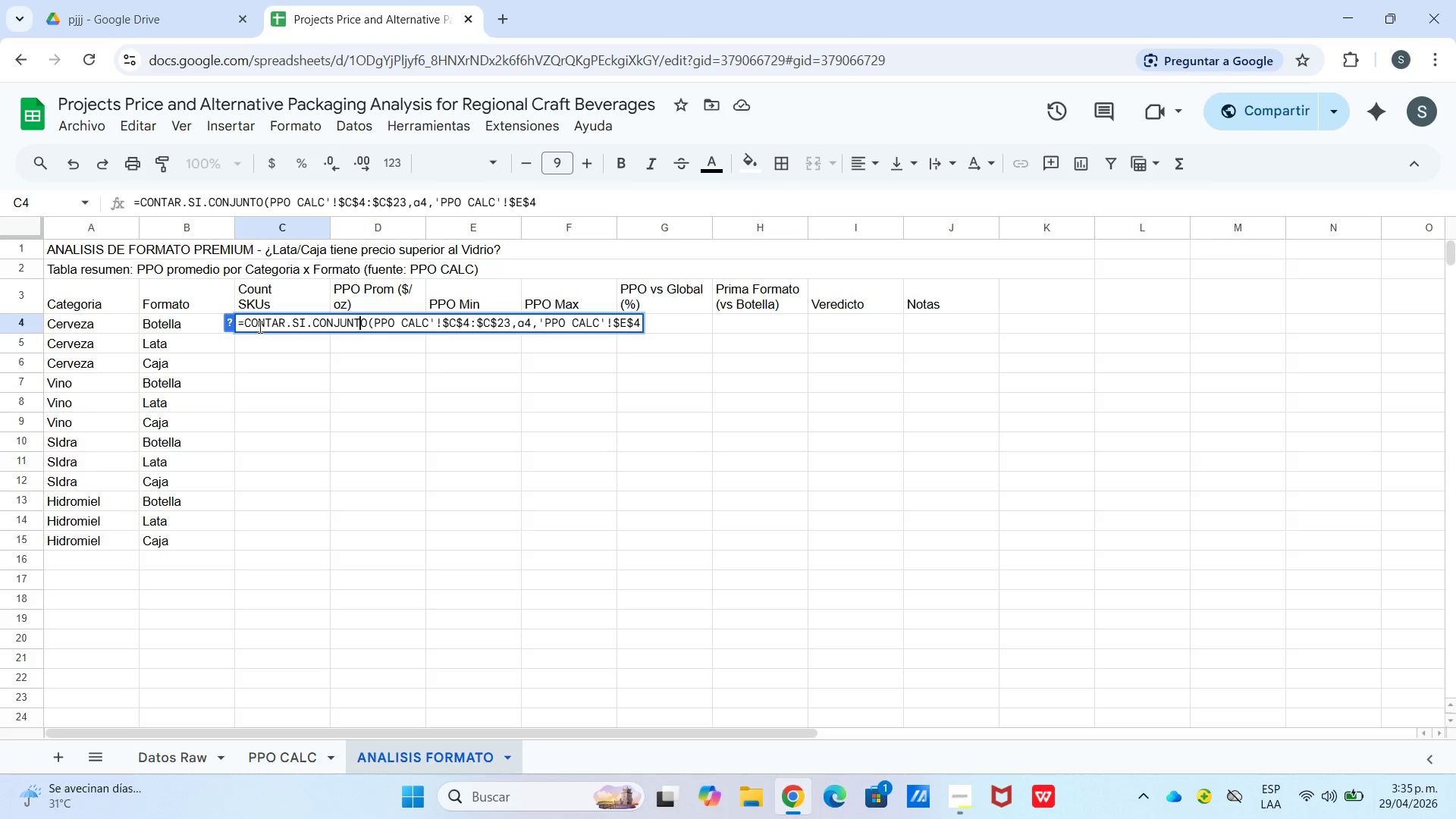 
key(ArrowRight)
 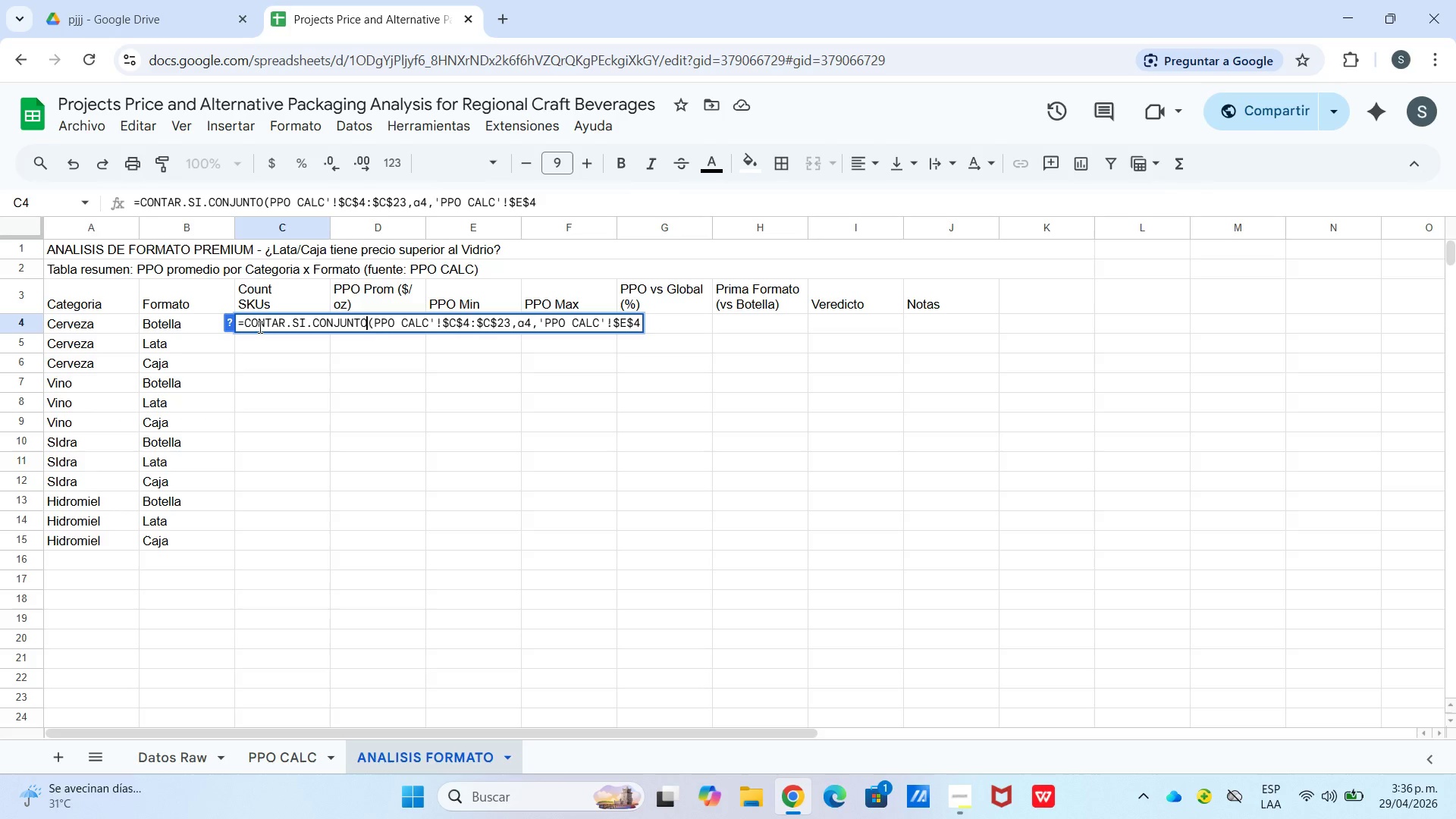 
key(ArrowRight)
 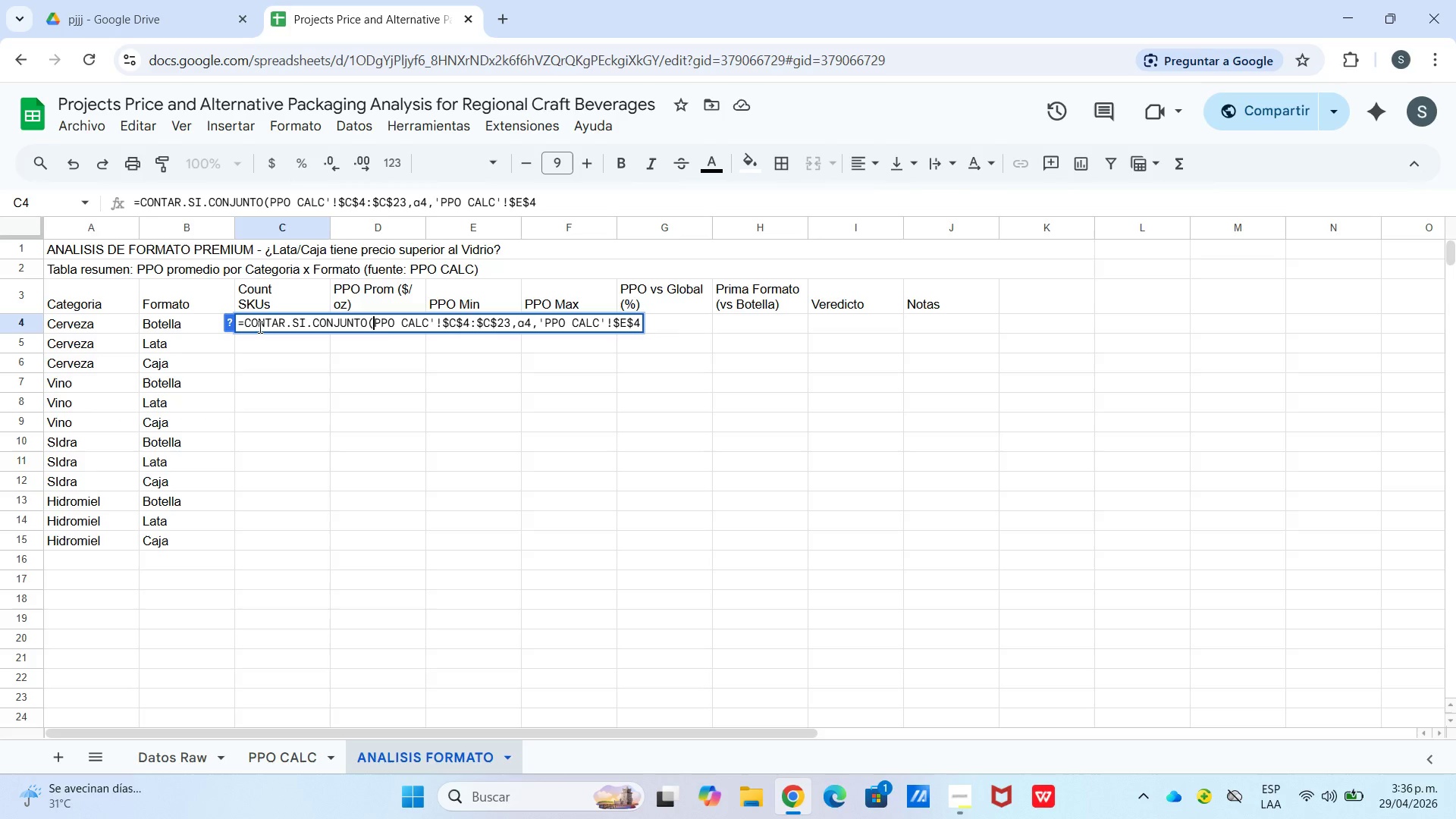 
key(ArrowRight)
 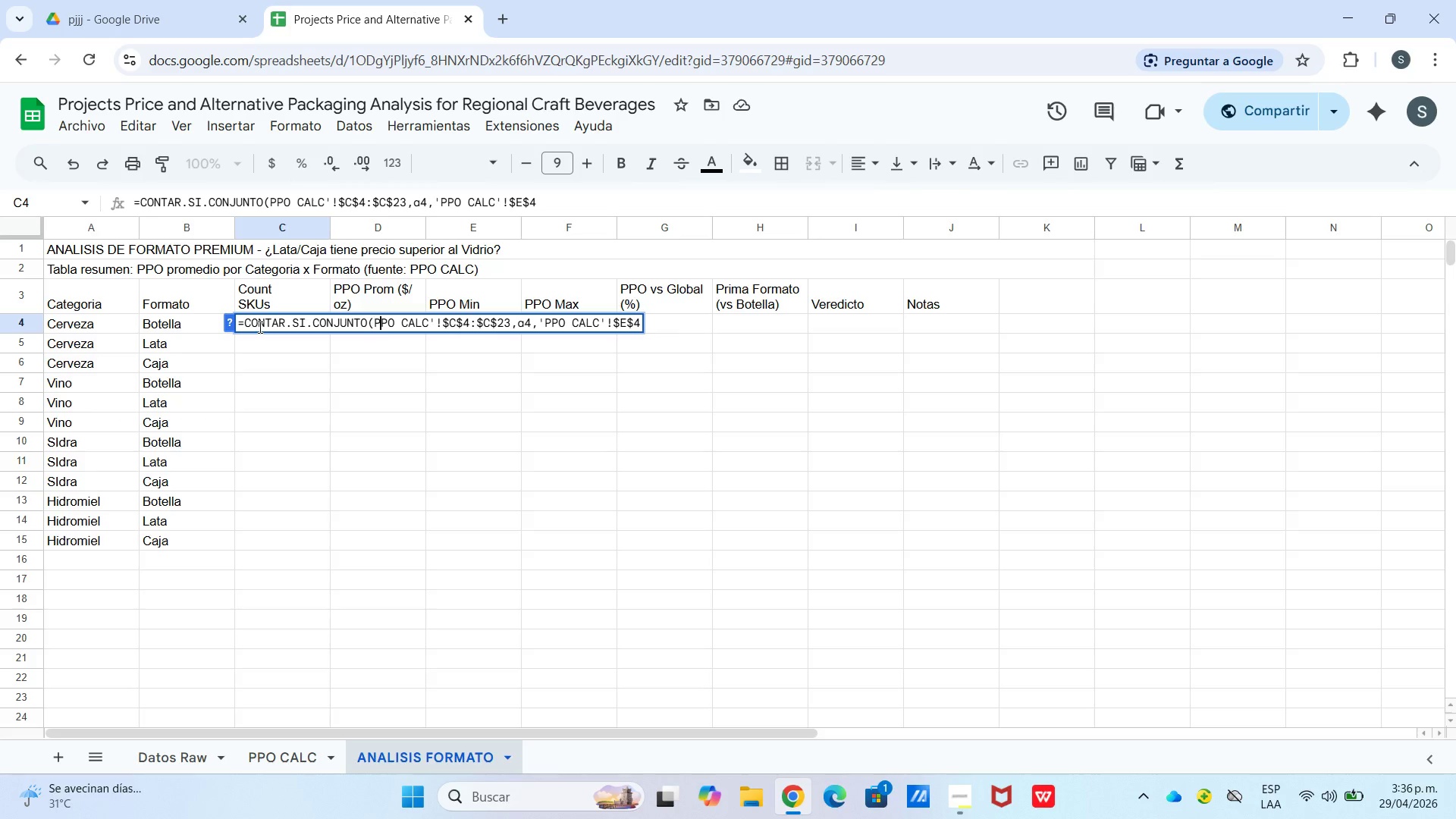 
key(BracketLeft)
 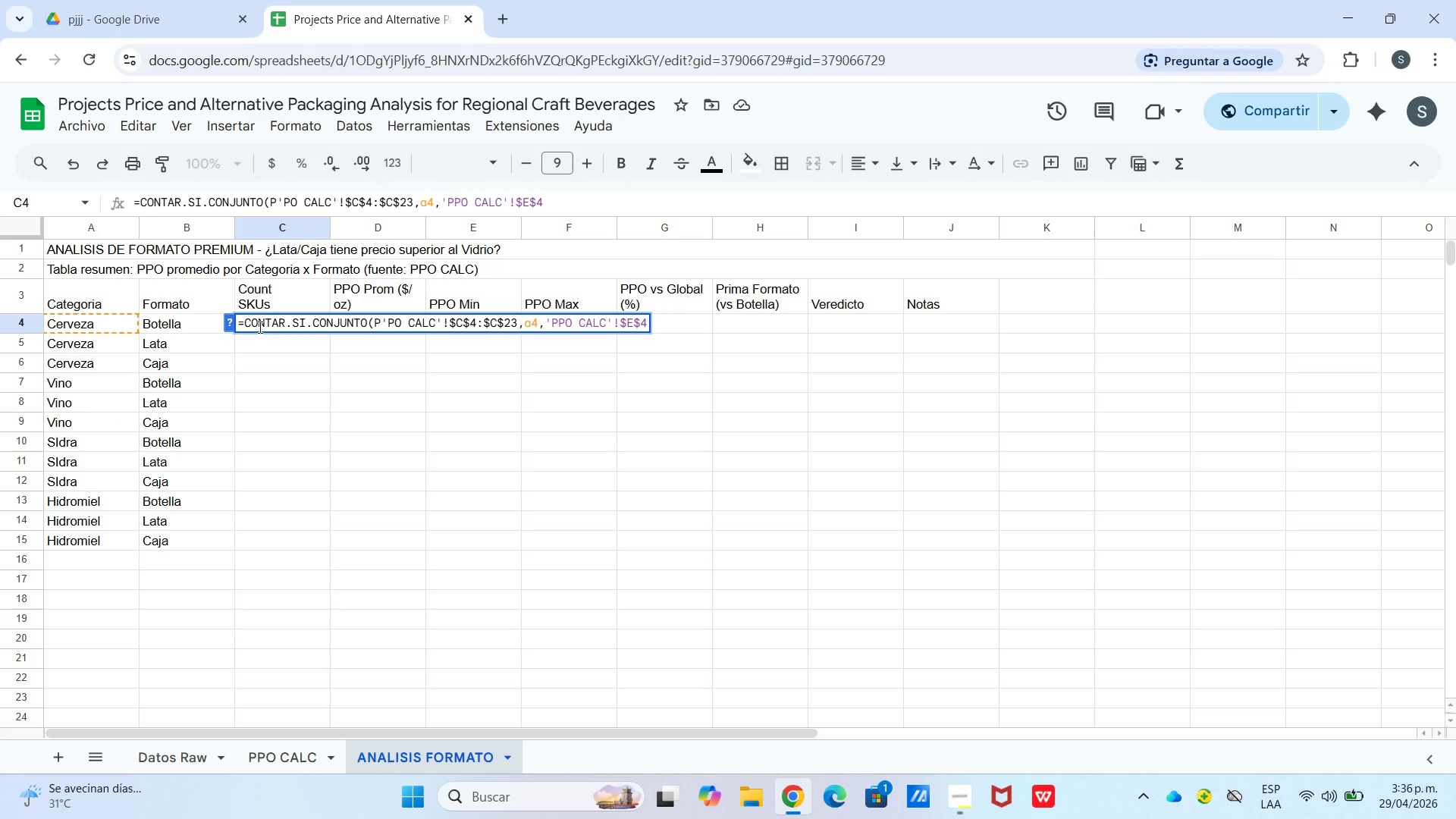 
key(Backspace)
 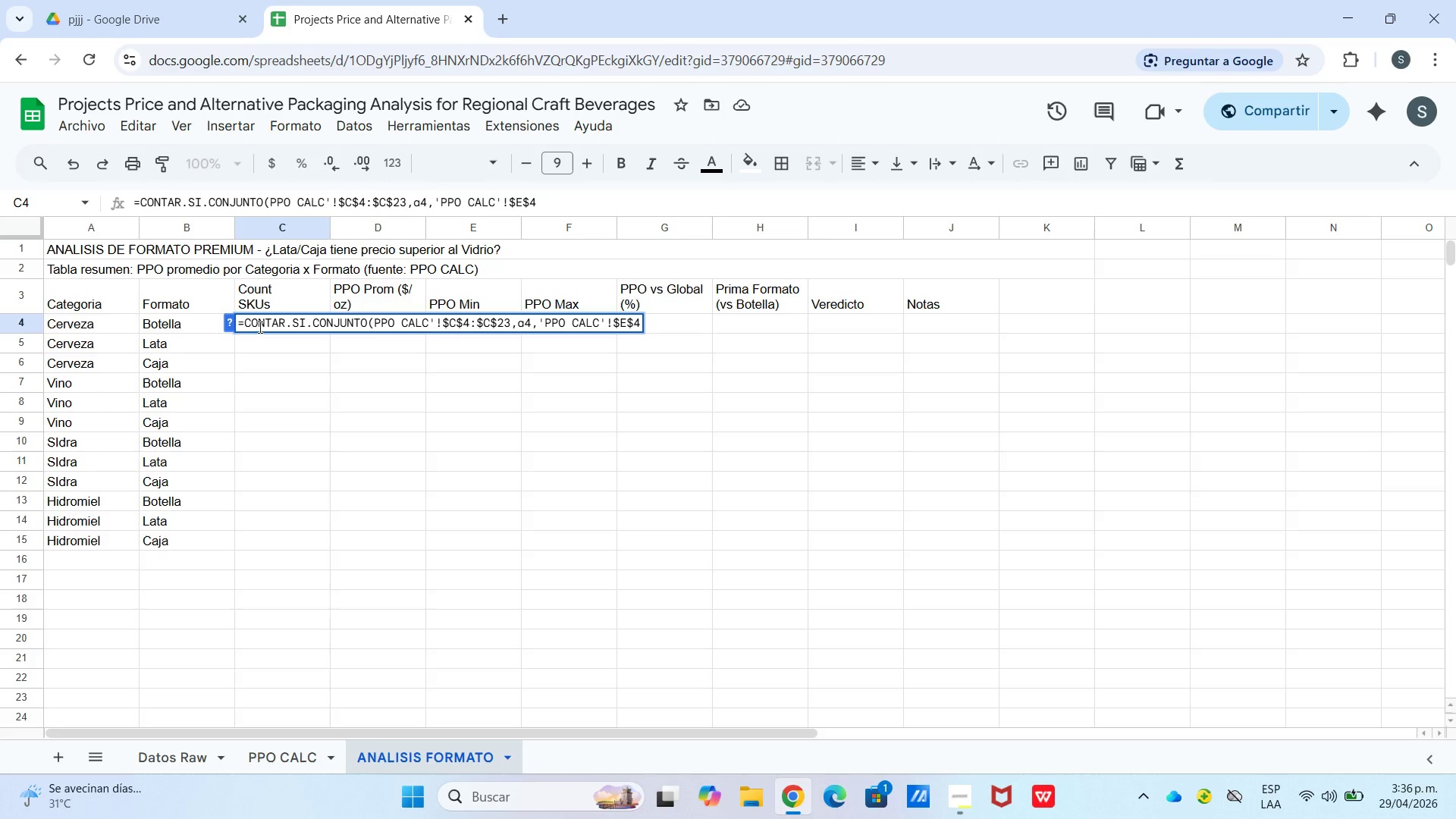 
key(ArrowLeft)
 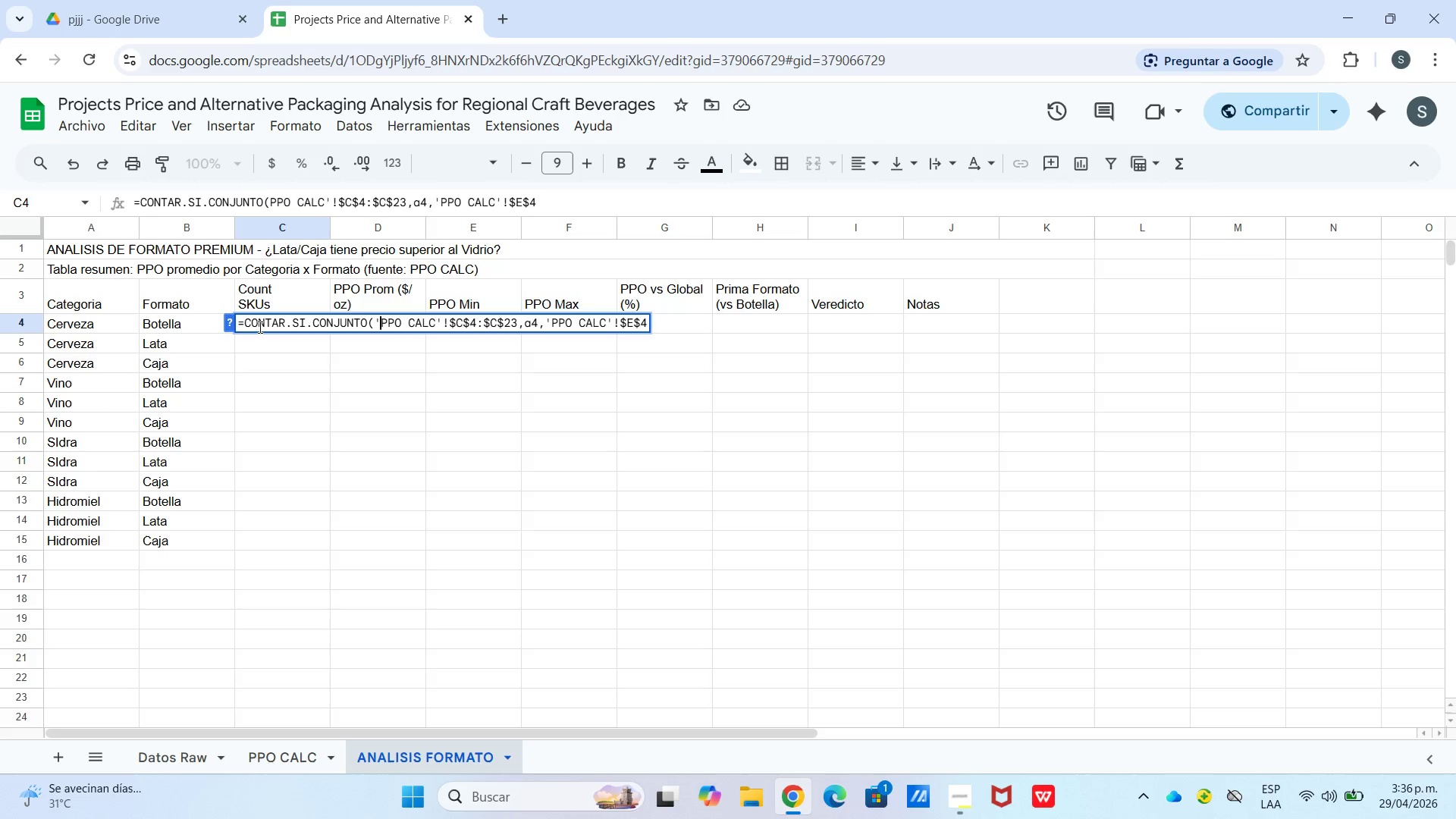 
key(BracketLeft)
 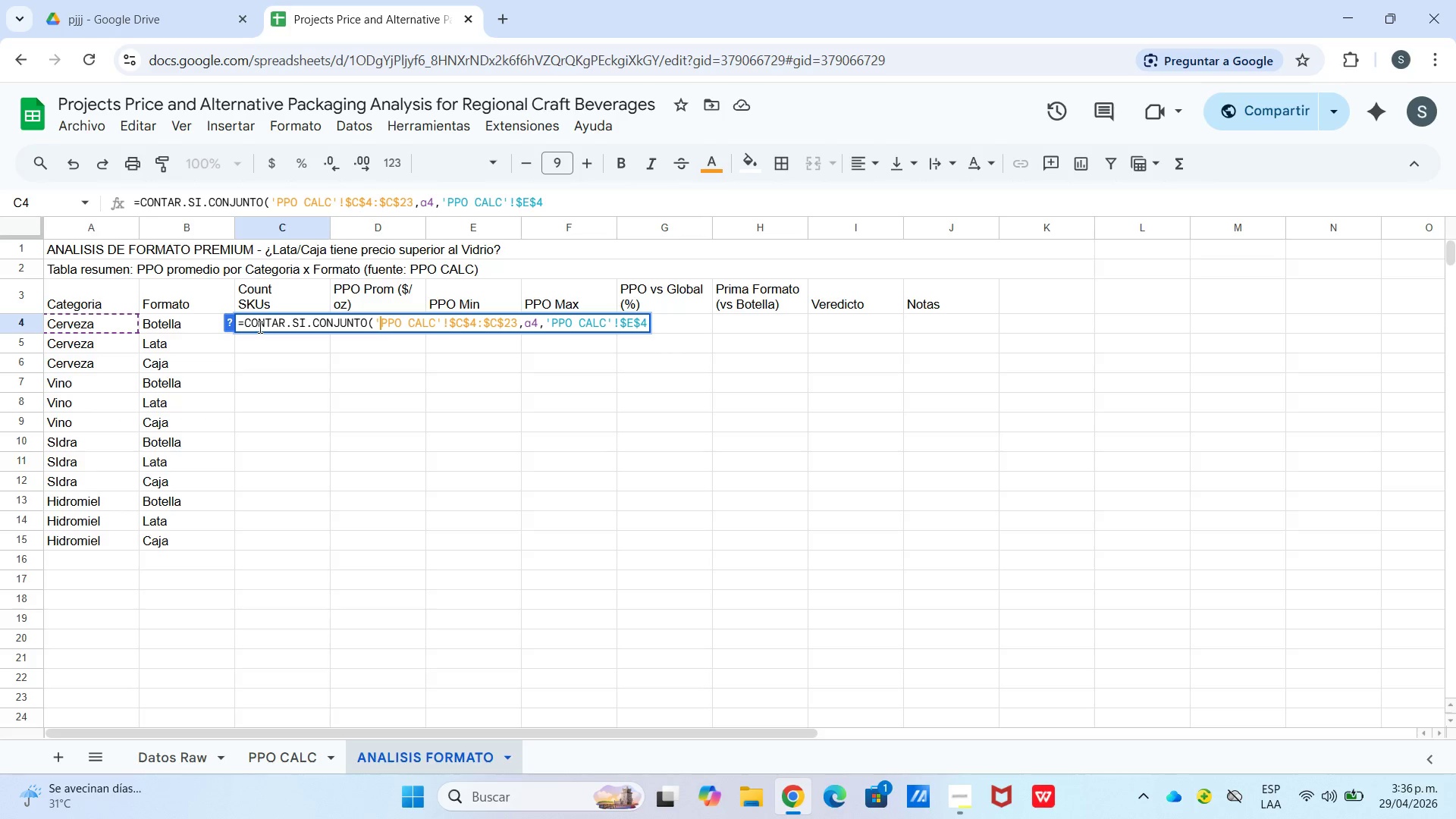 
hold_key(key=ArrowRight, duration=1.5)
 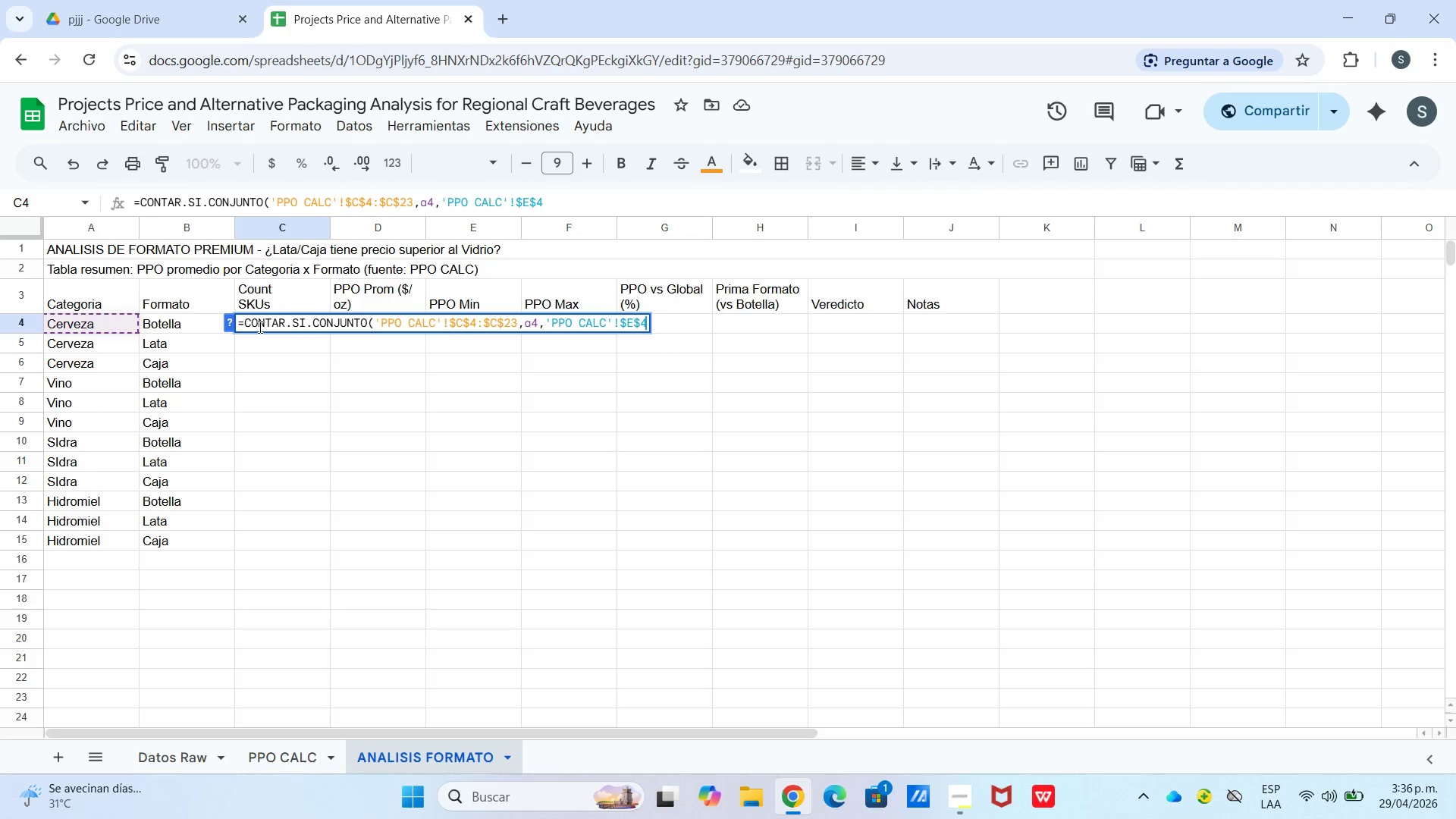 
hold_key(key=ArrowRight, duration=0.48)
 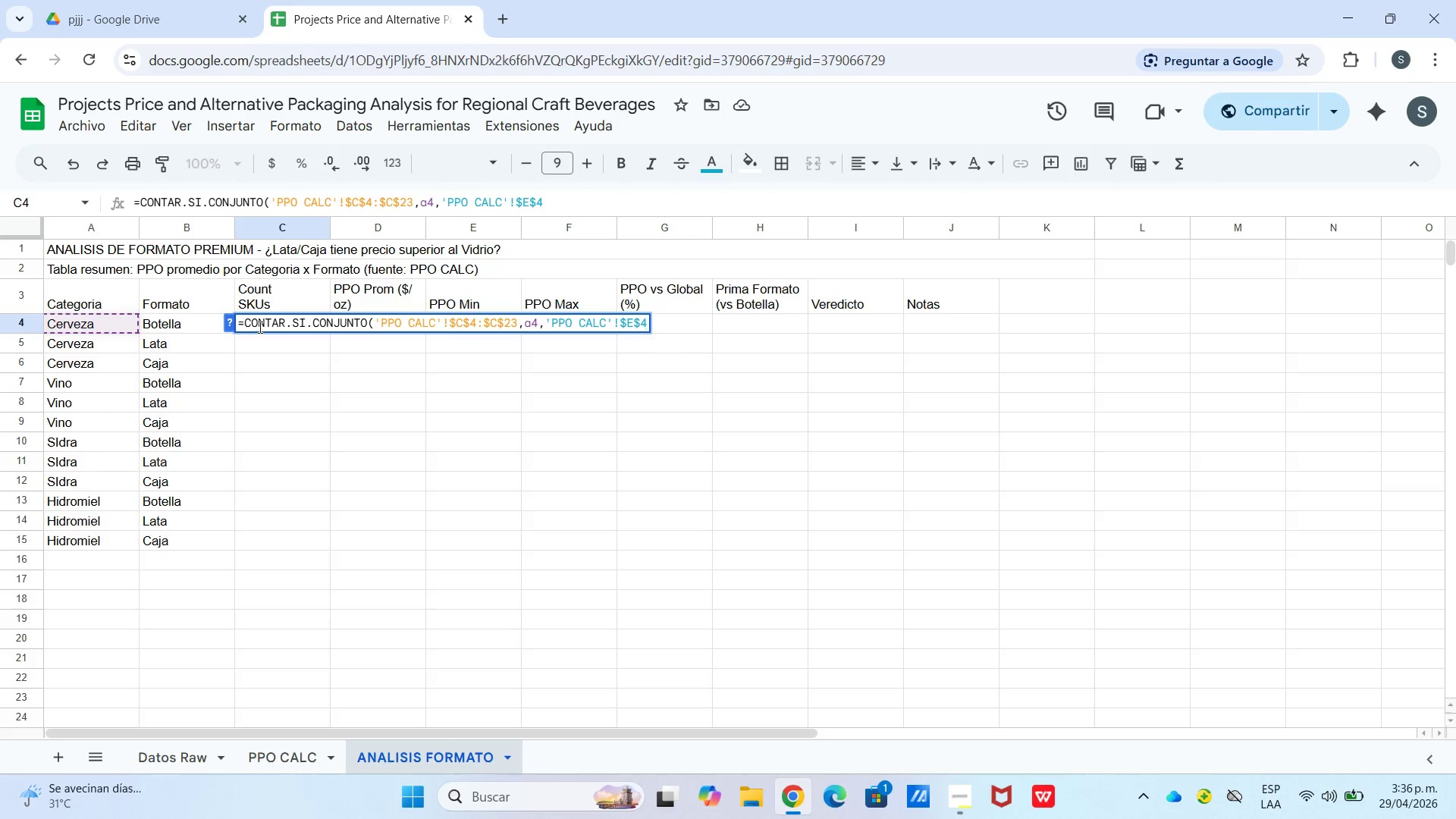 
type(>$E$23,b4()
 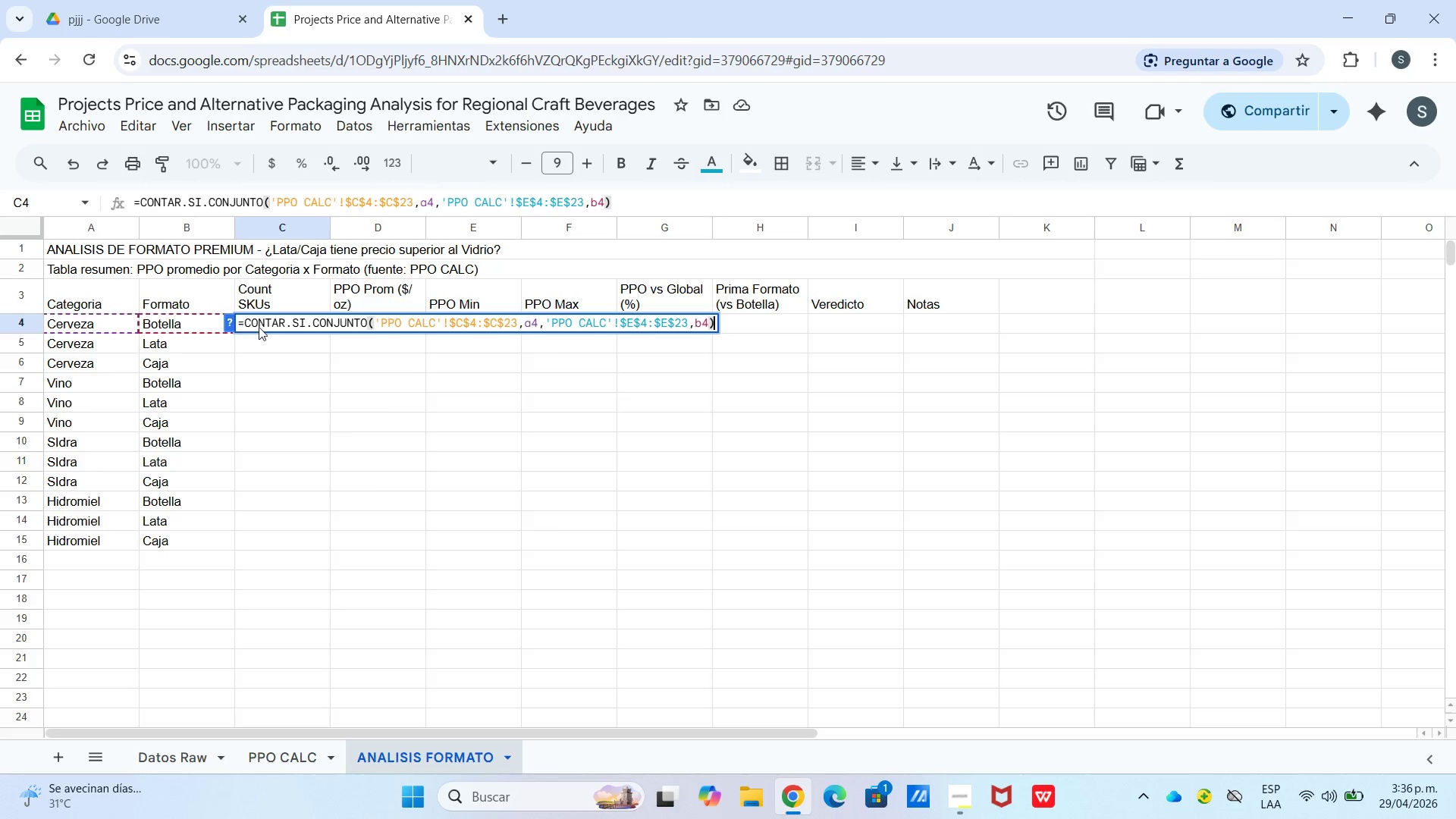 
 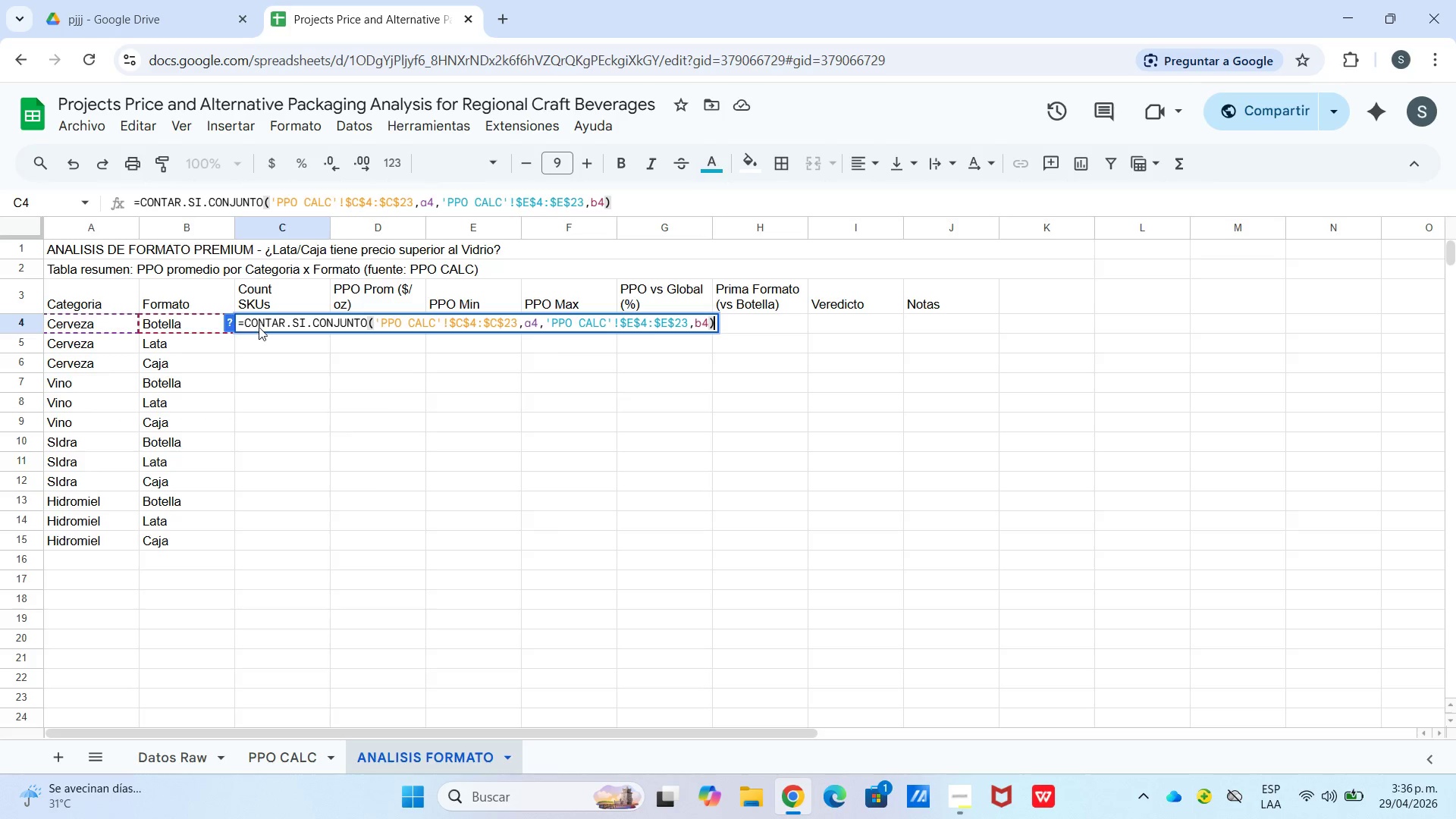 
key(Enter)
 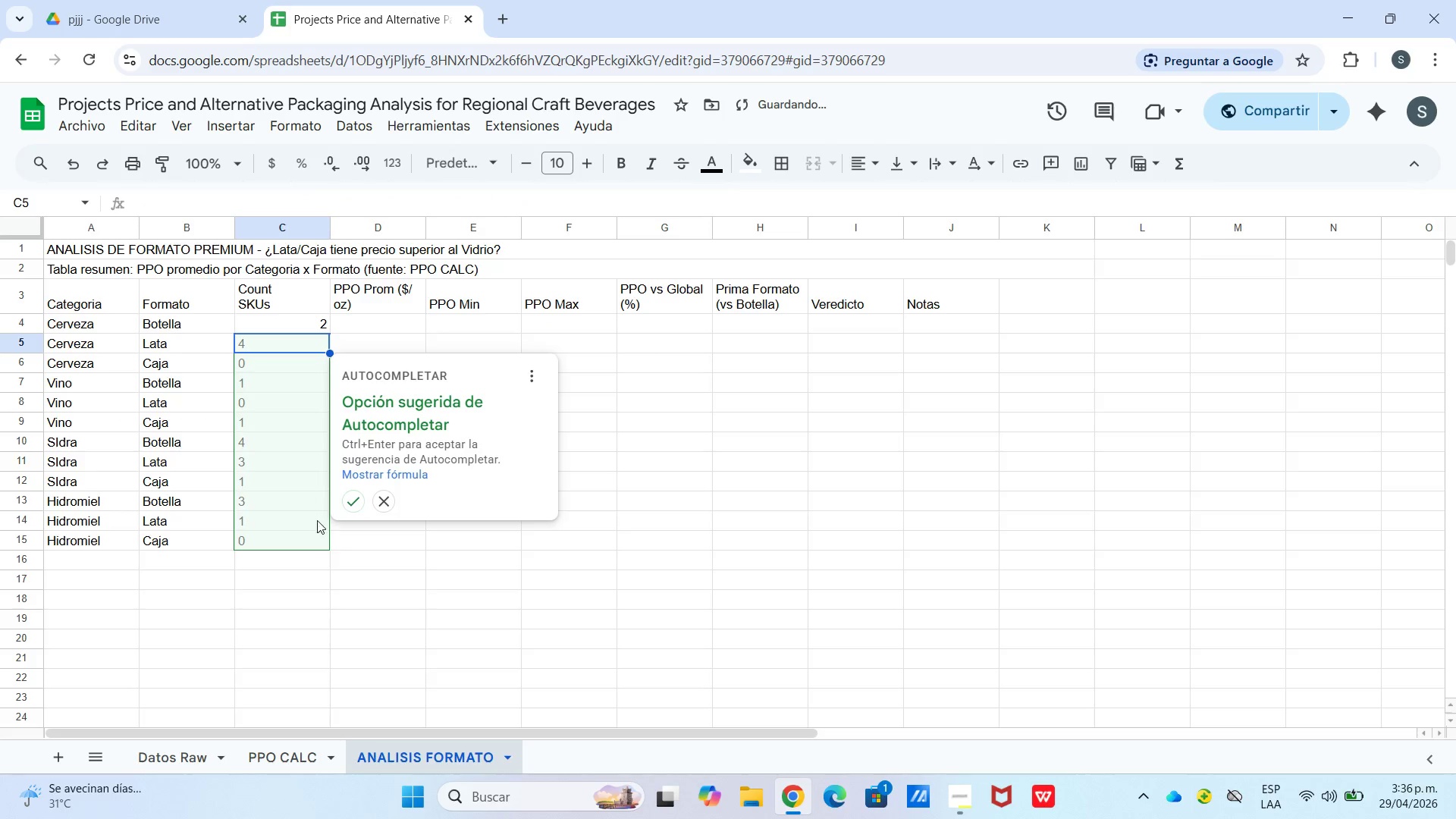 
left_click([355, 497])
 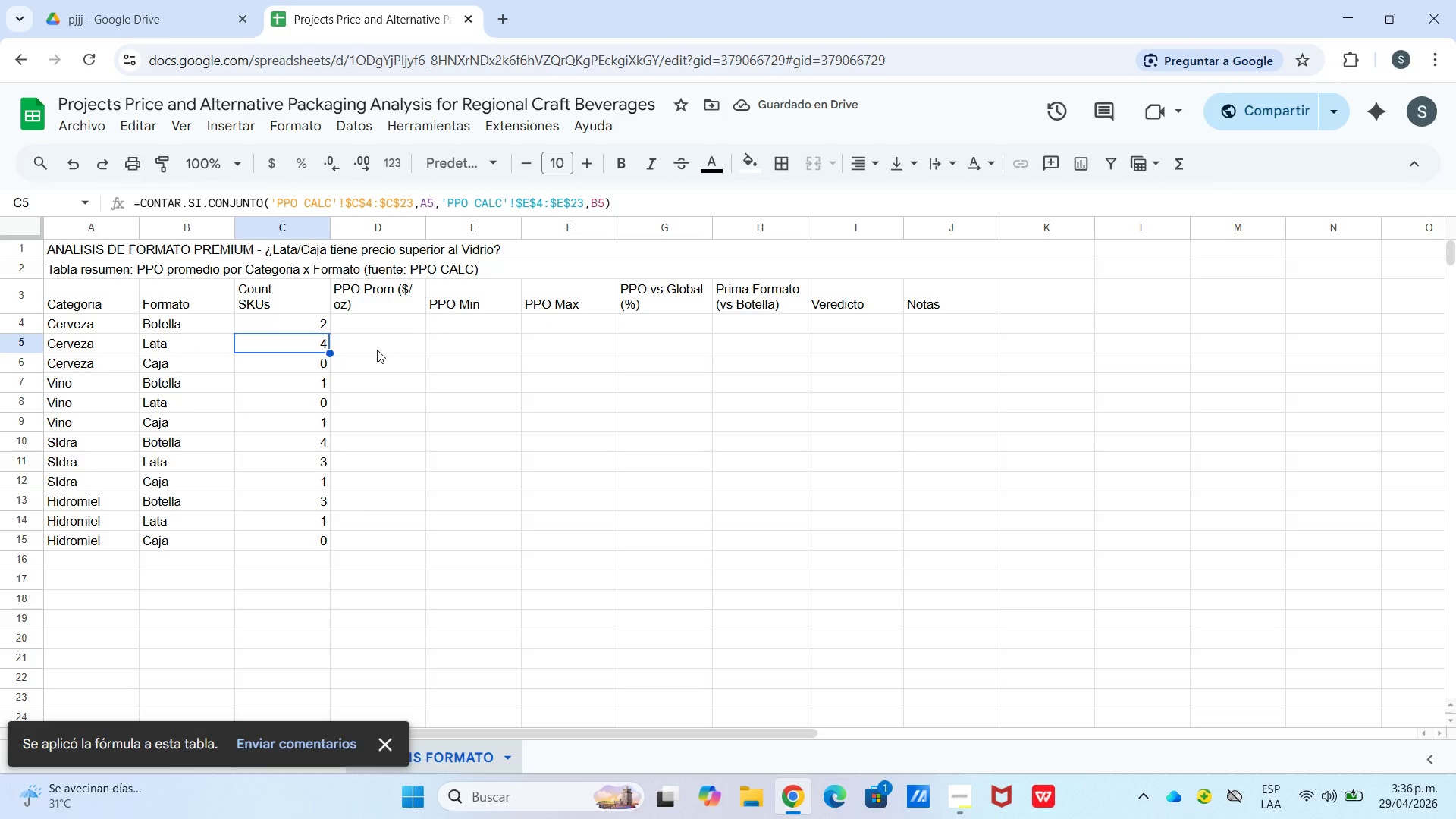 
wait(9.89)
 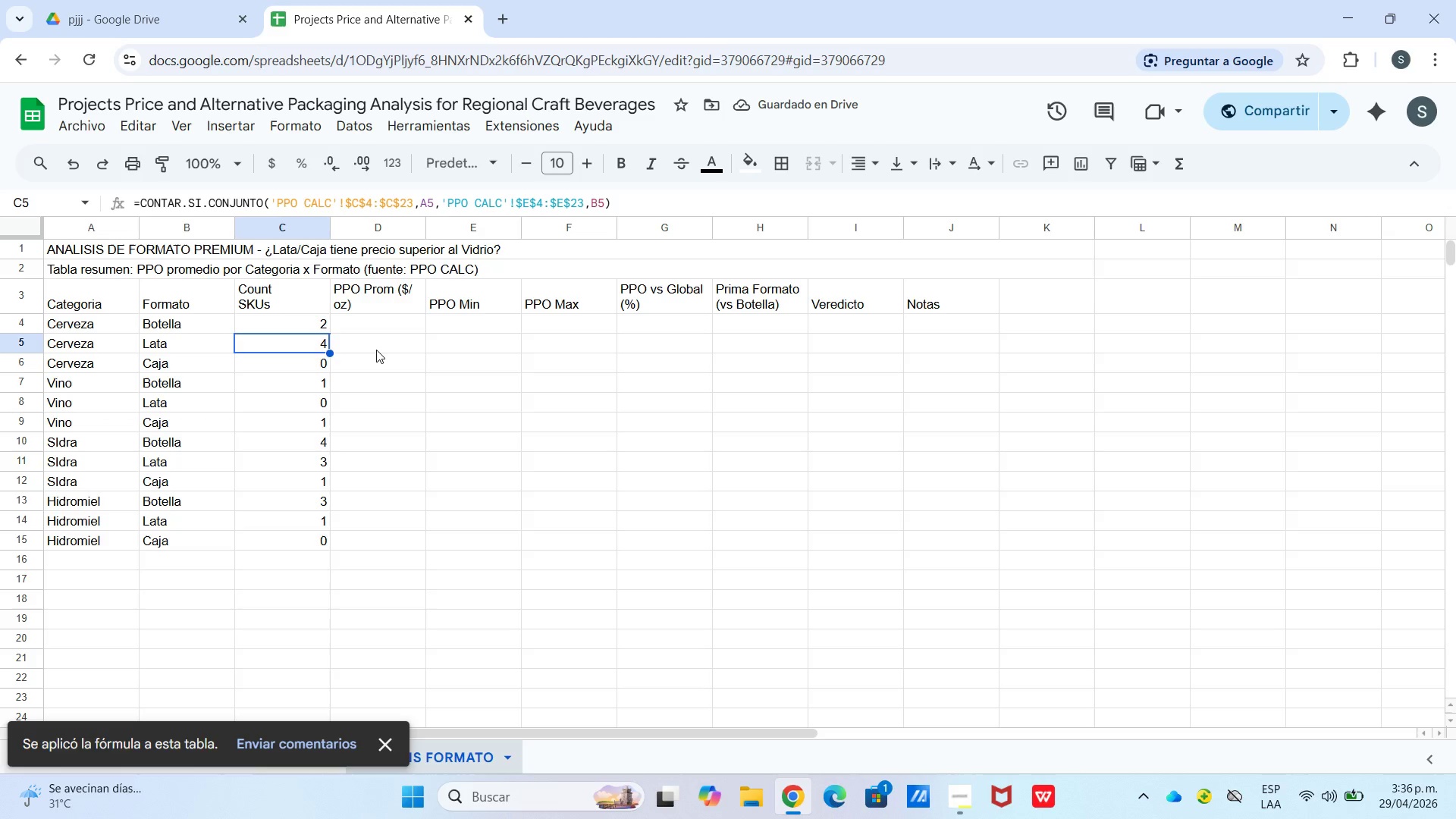 
key(Shift+0)
 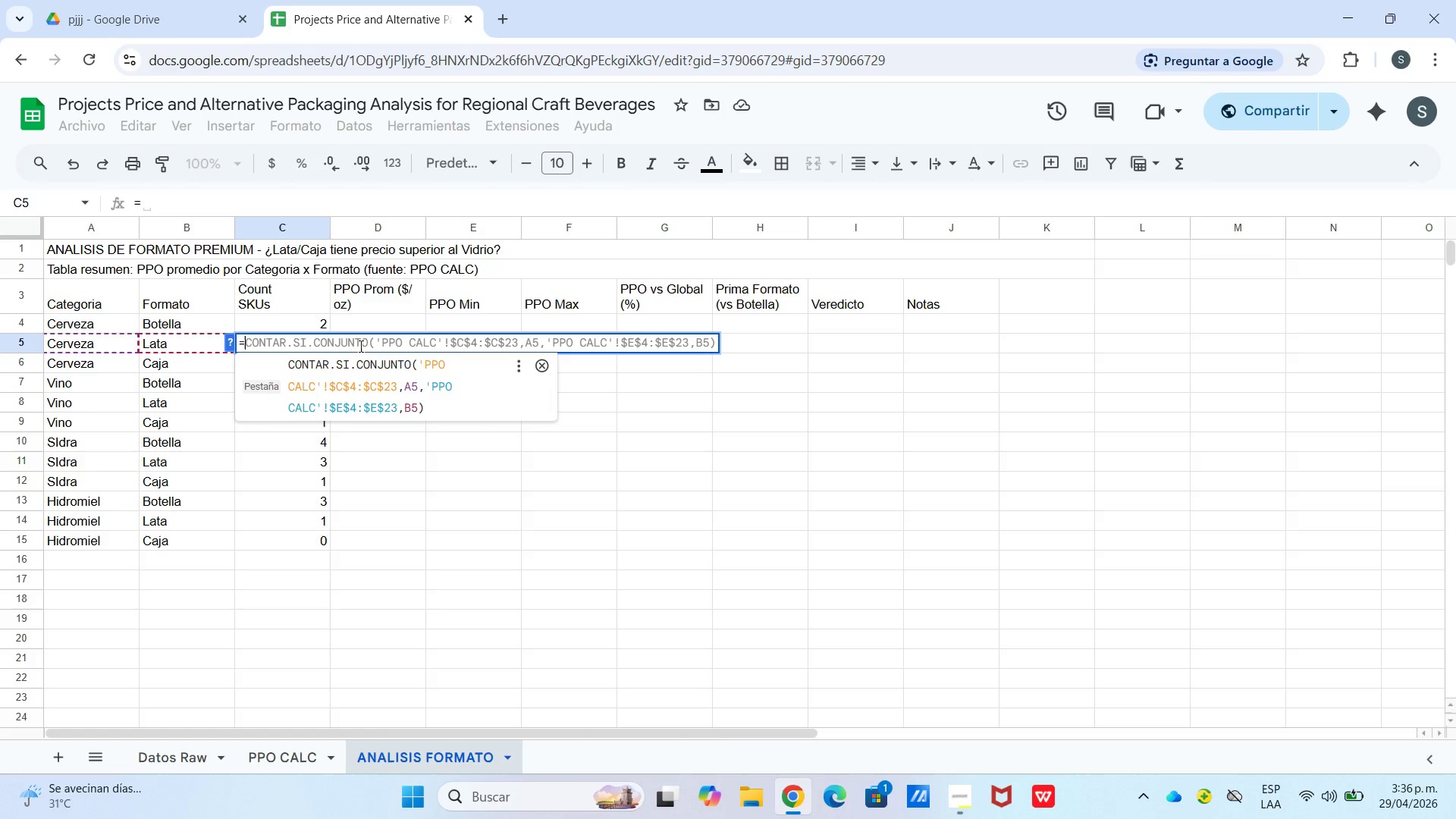 
type(si.er)
key(Tab)
type(promedio.si)
key(Tab)
key(Backspace)
key(Backspace)
key(Backspace)
type(si.co)
key(Tab)
 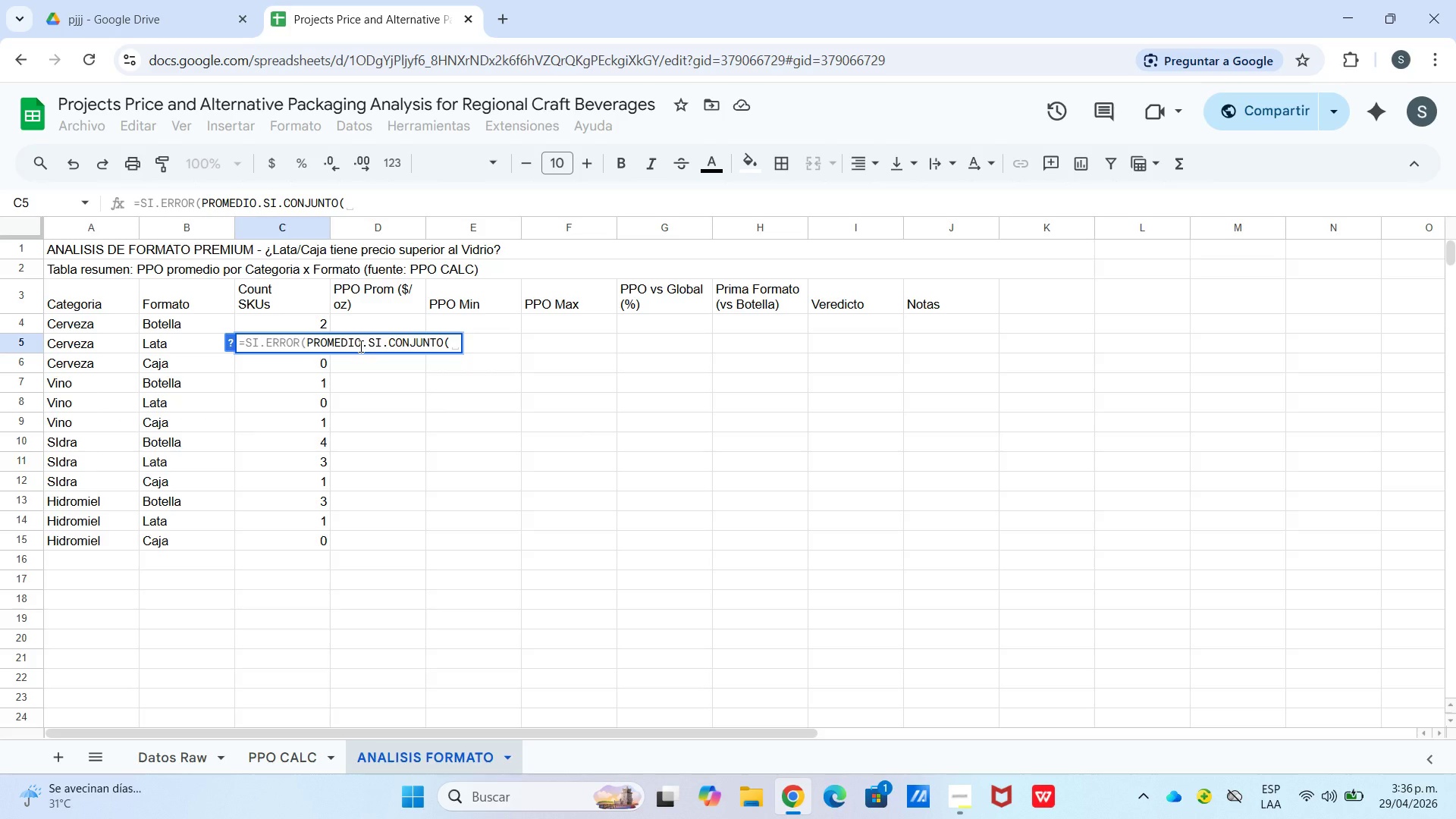 
wait(6.67)
 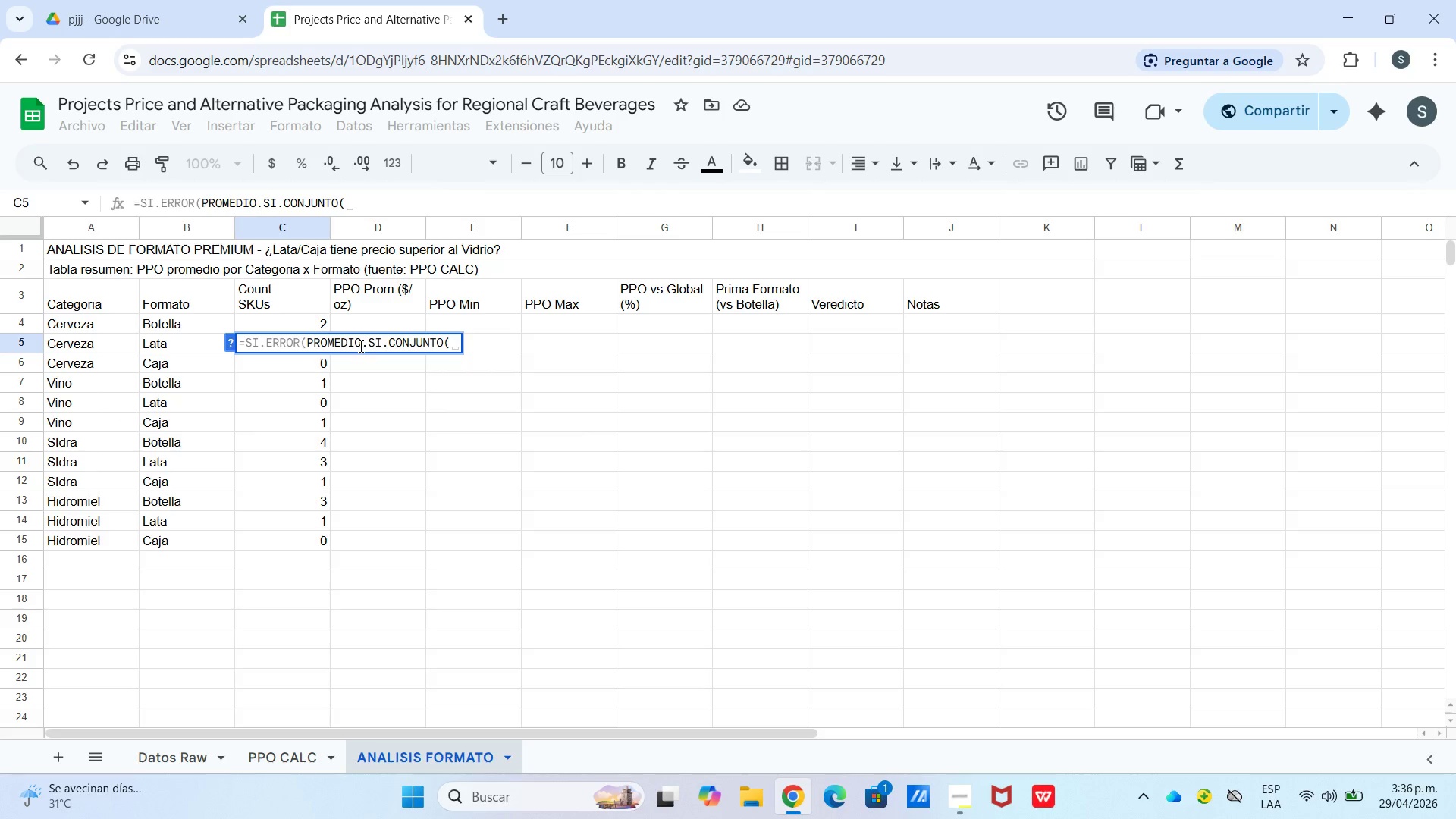 
type([PPO CALC!)
 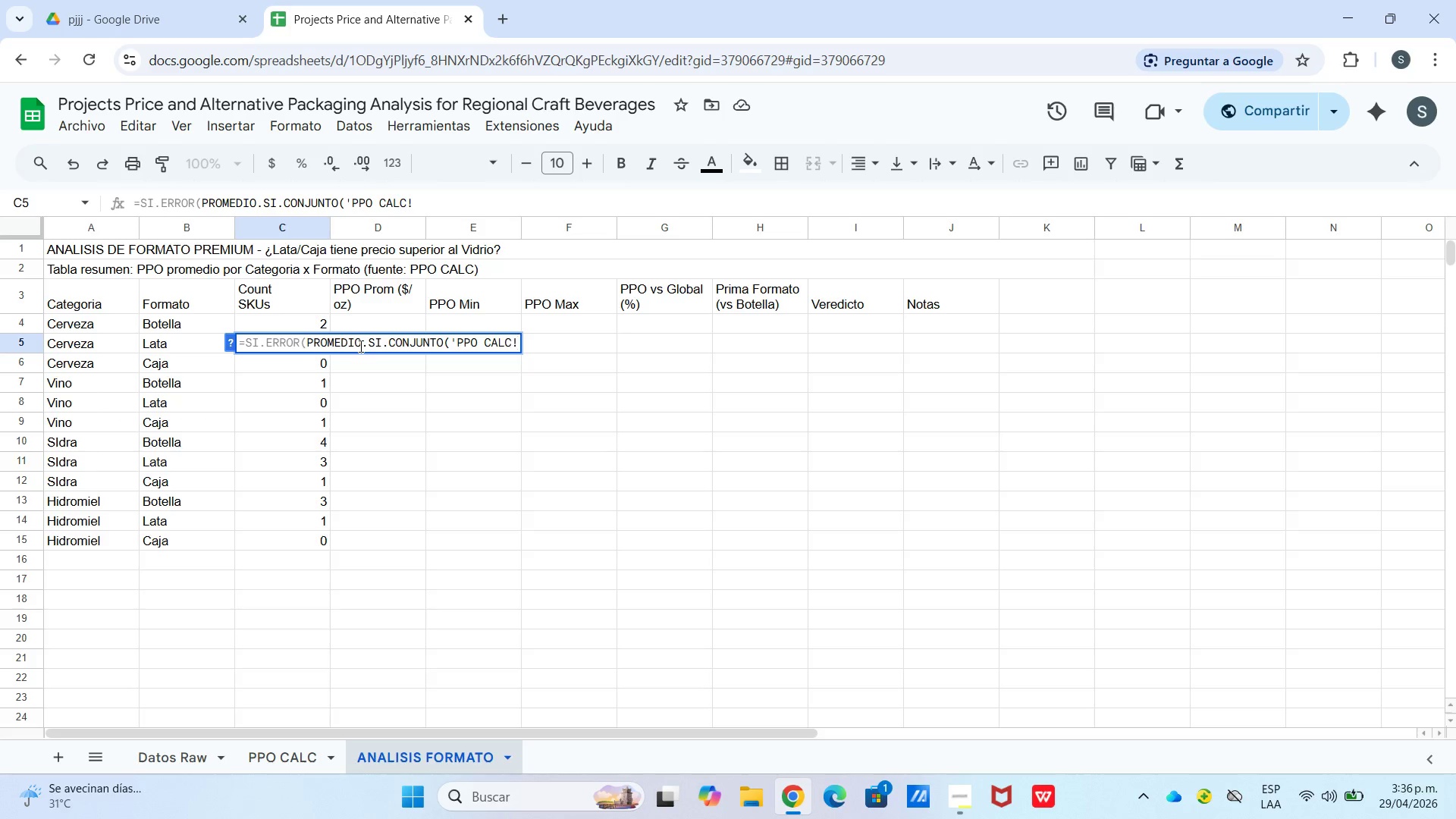 
type($I$4>$i$23,[PPO CALC[)
 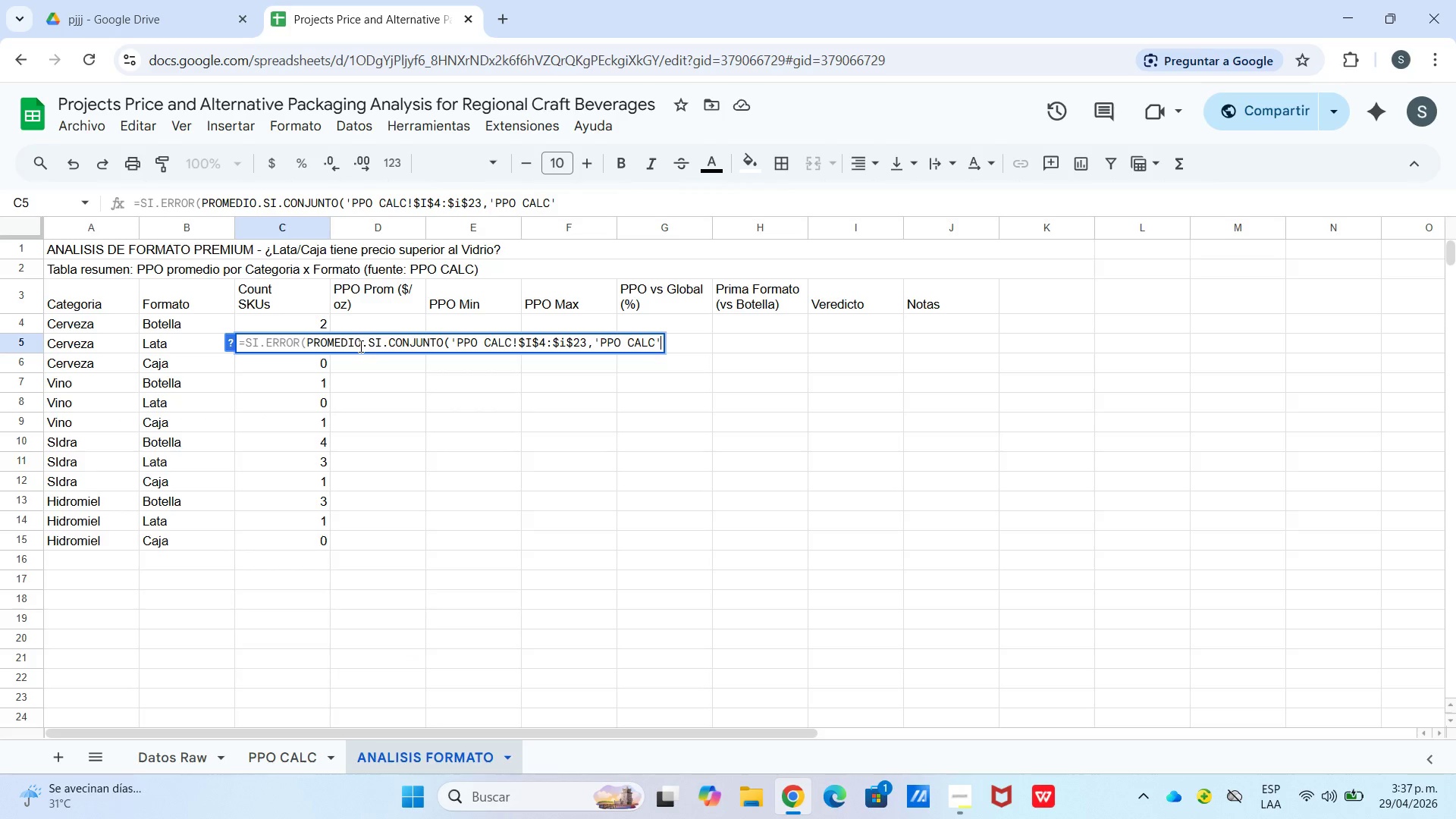 
type(!$C$4>$C$23,a4,[PPO CALC!$E$4>$E$23)
 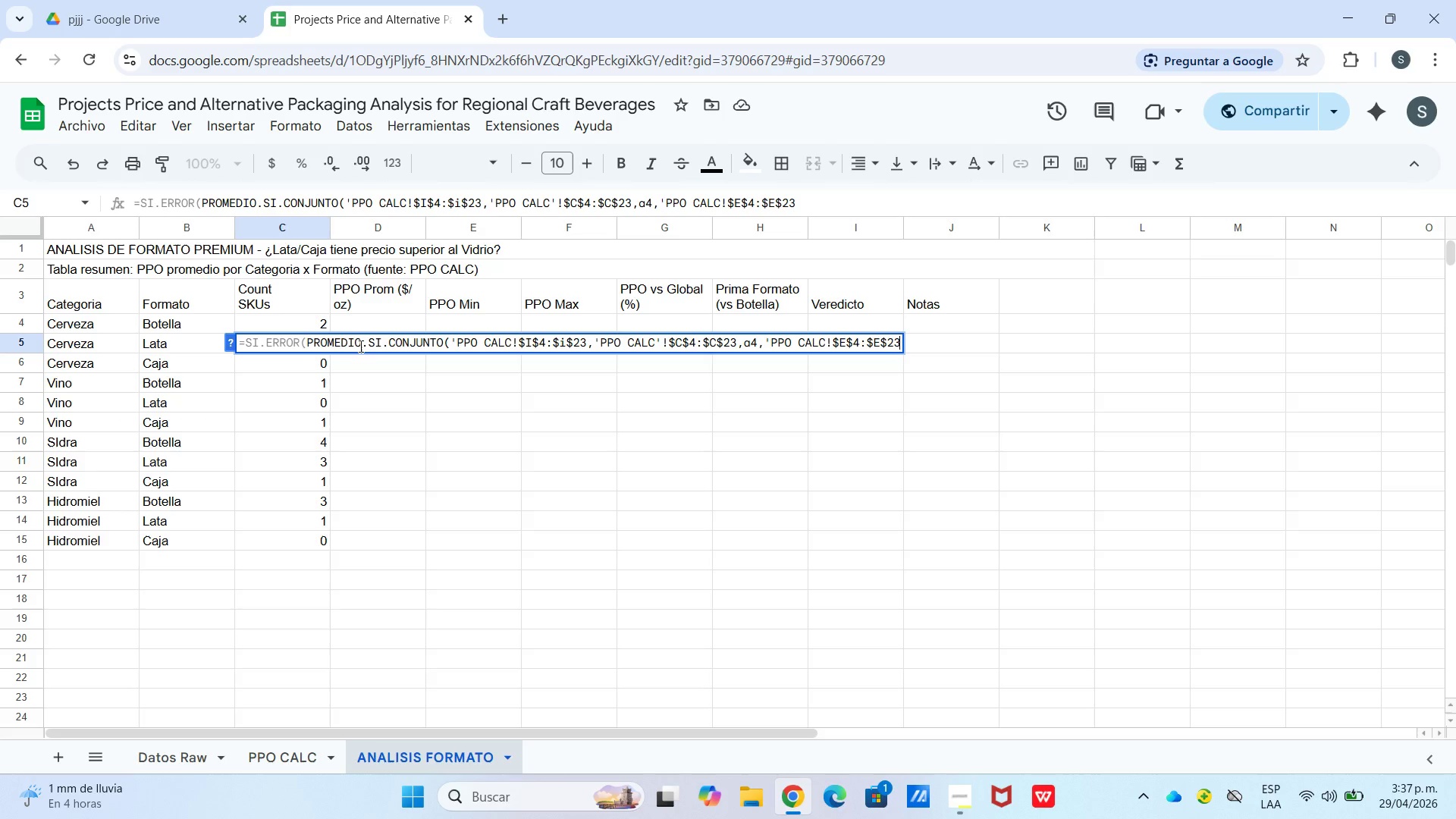 
type(,b4(,@N&A)
key(Backspace)
type(D()
key(Backspace)
type(@()
 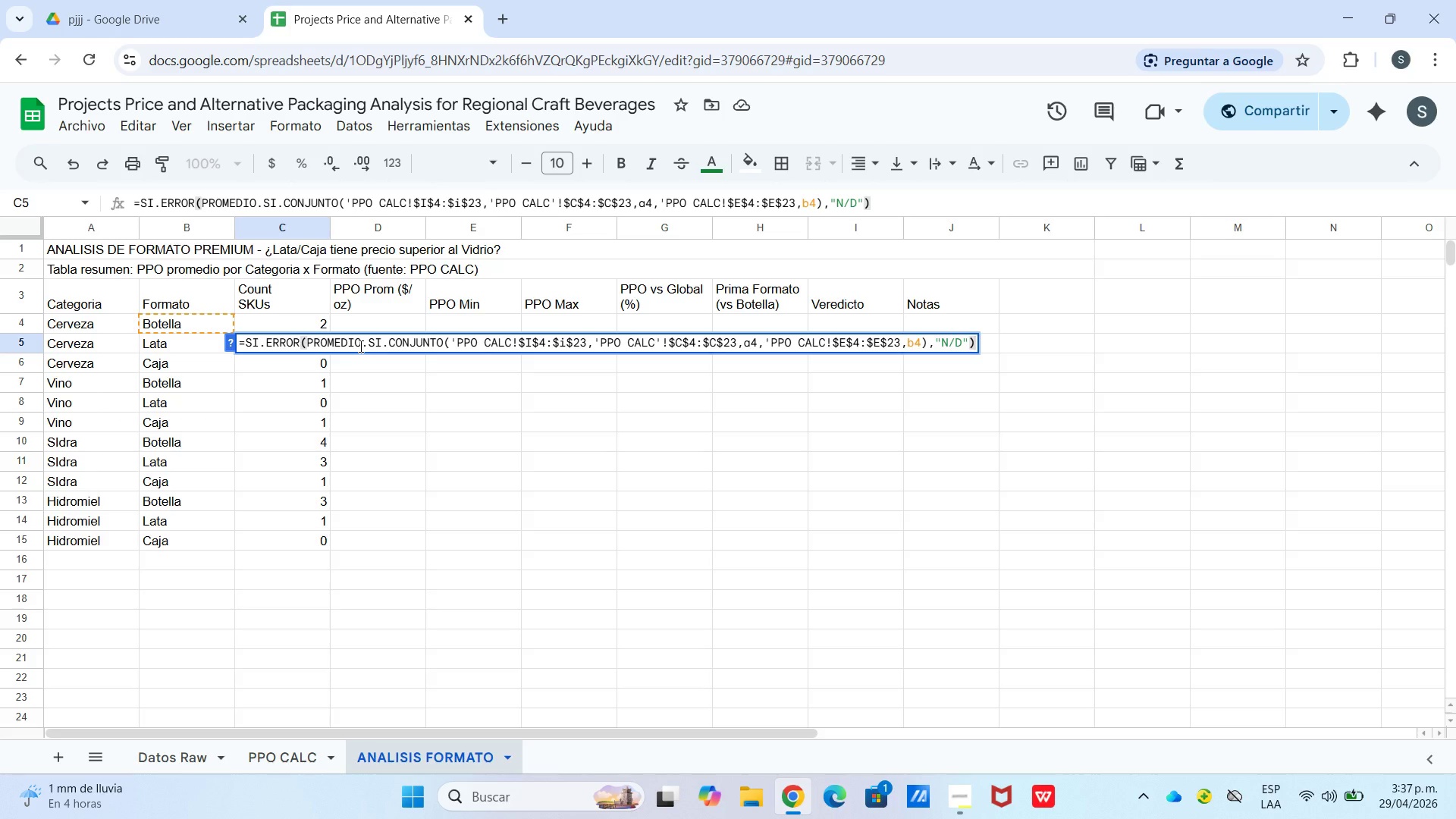 
key(Enter)
 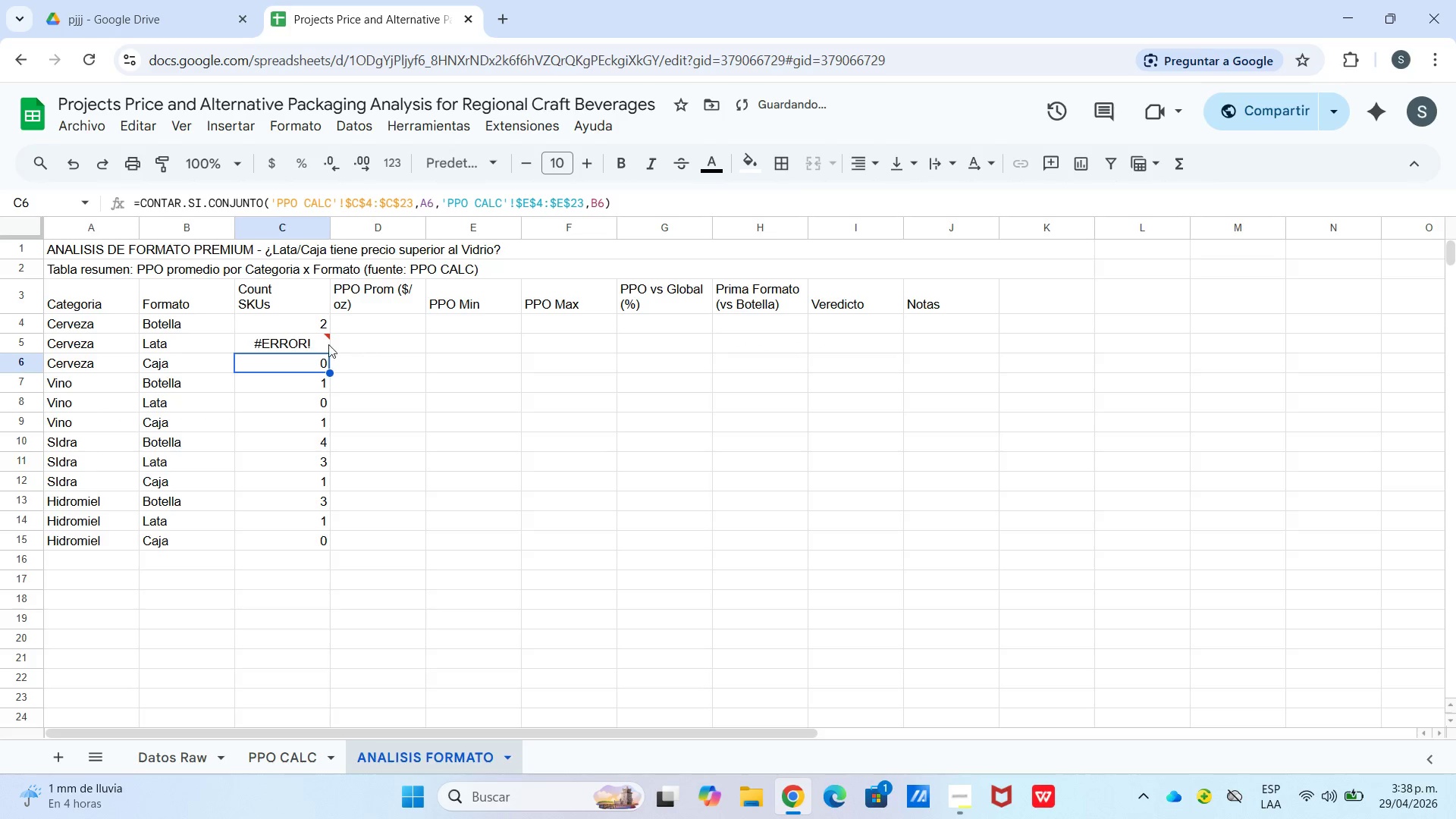 
left_click([314, 345])
 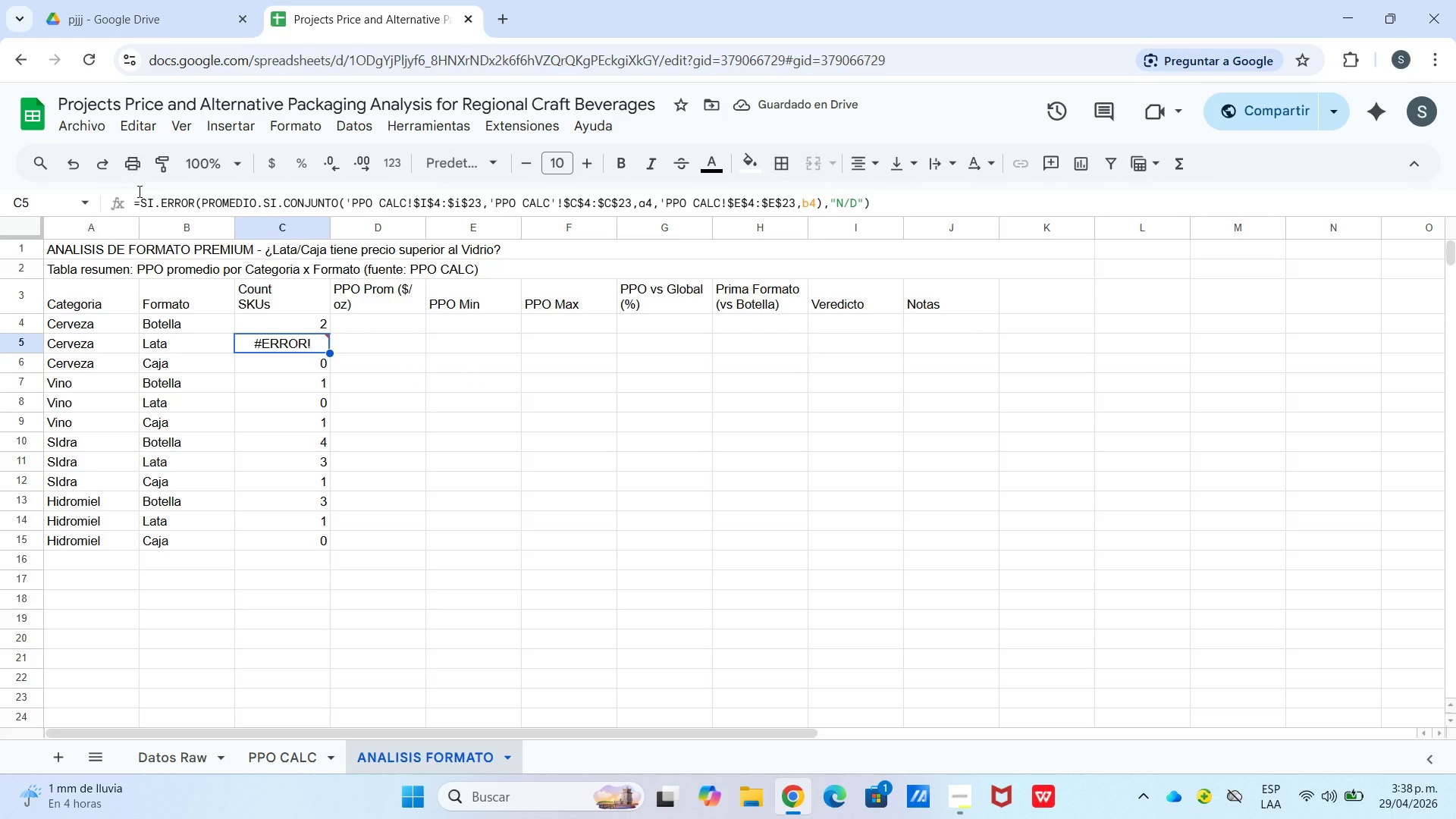 
wait(8.31)
 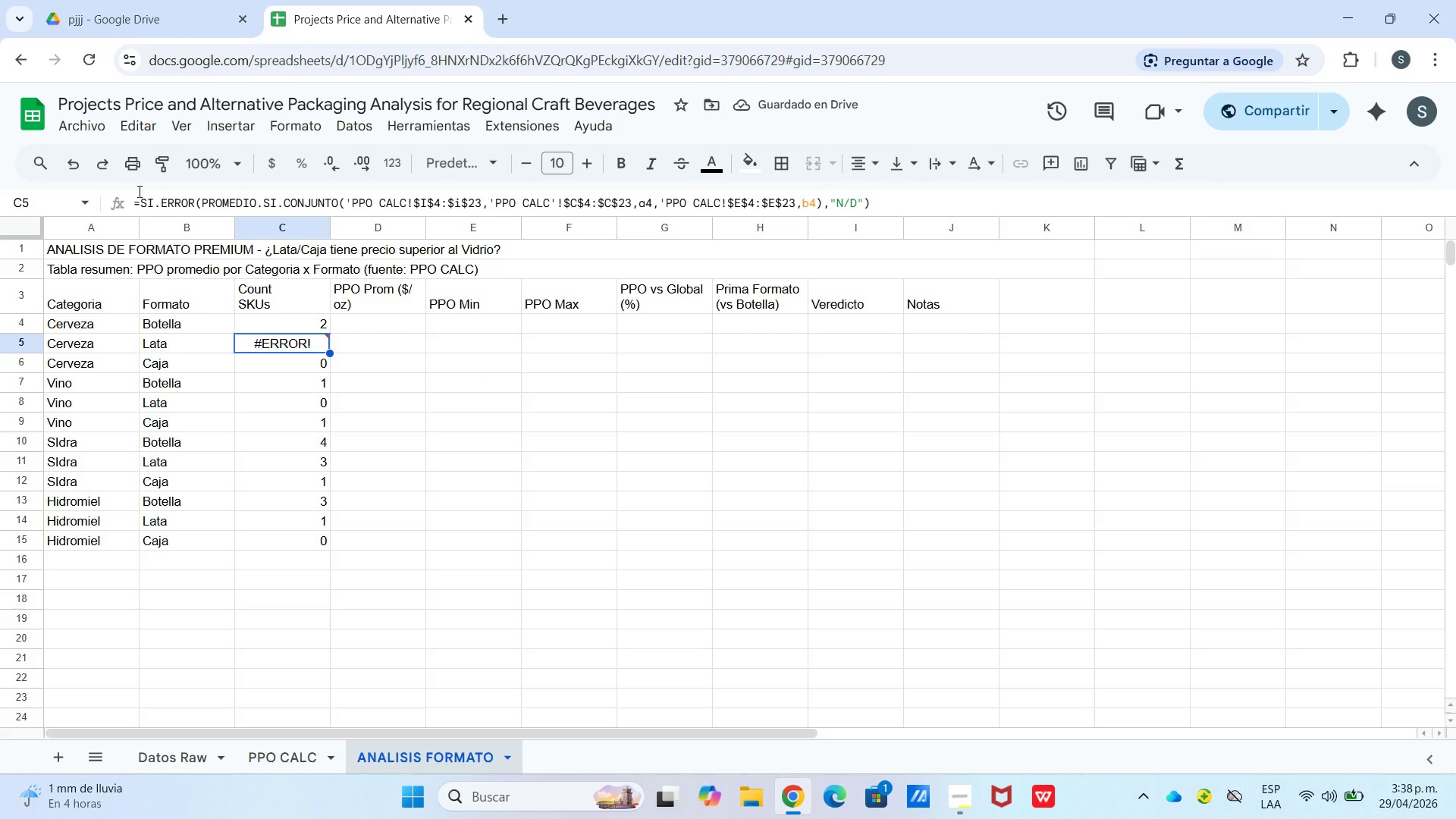 
left_click_drag(start_coordinate=[133, 205], to_coordinate=[908, 205])
 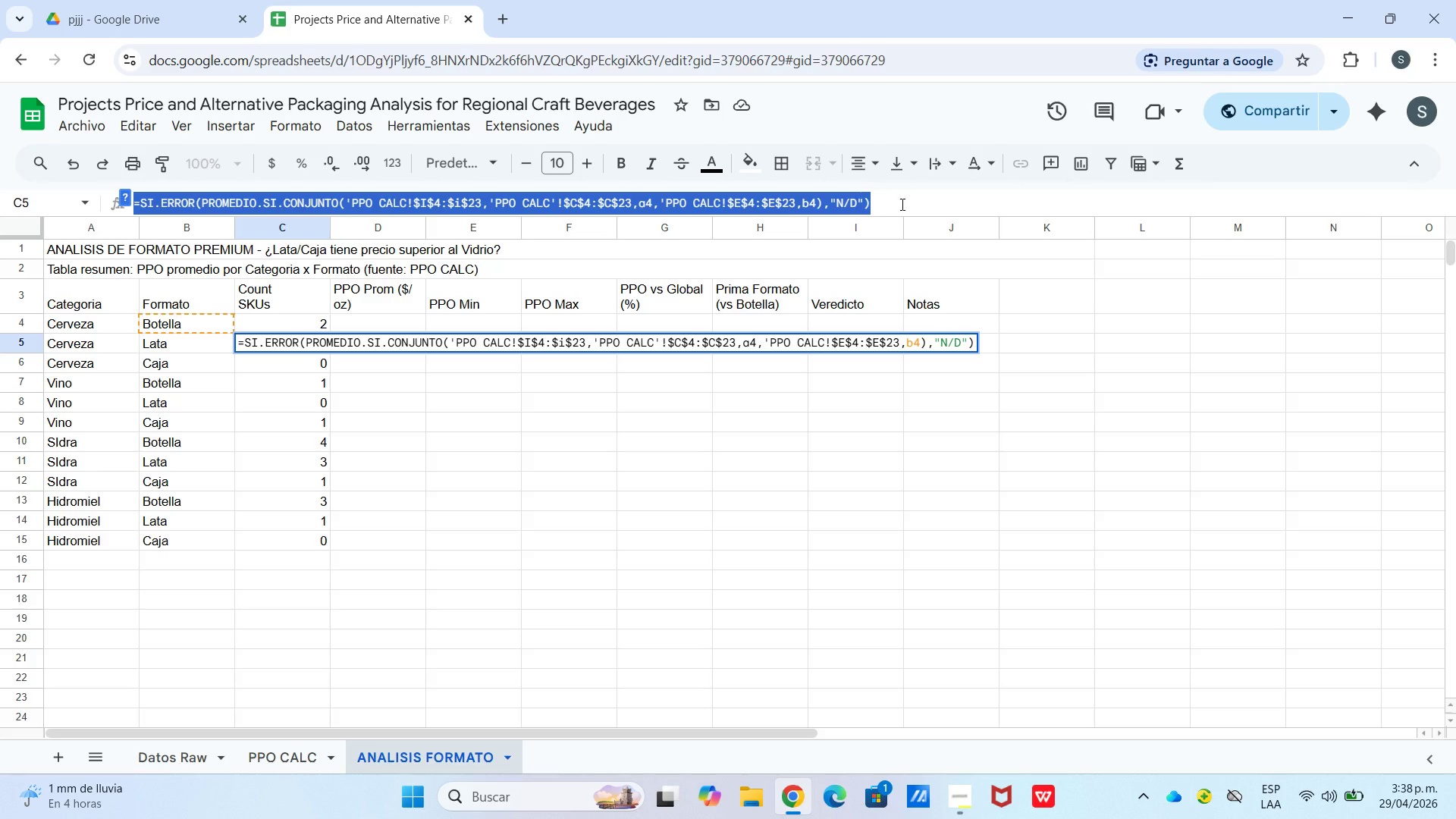 
key(Control+C)
 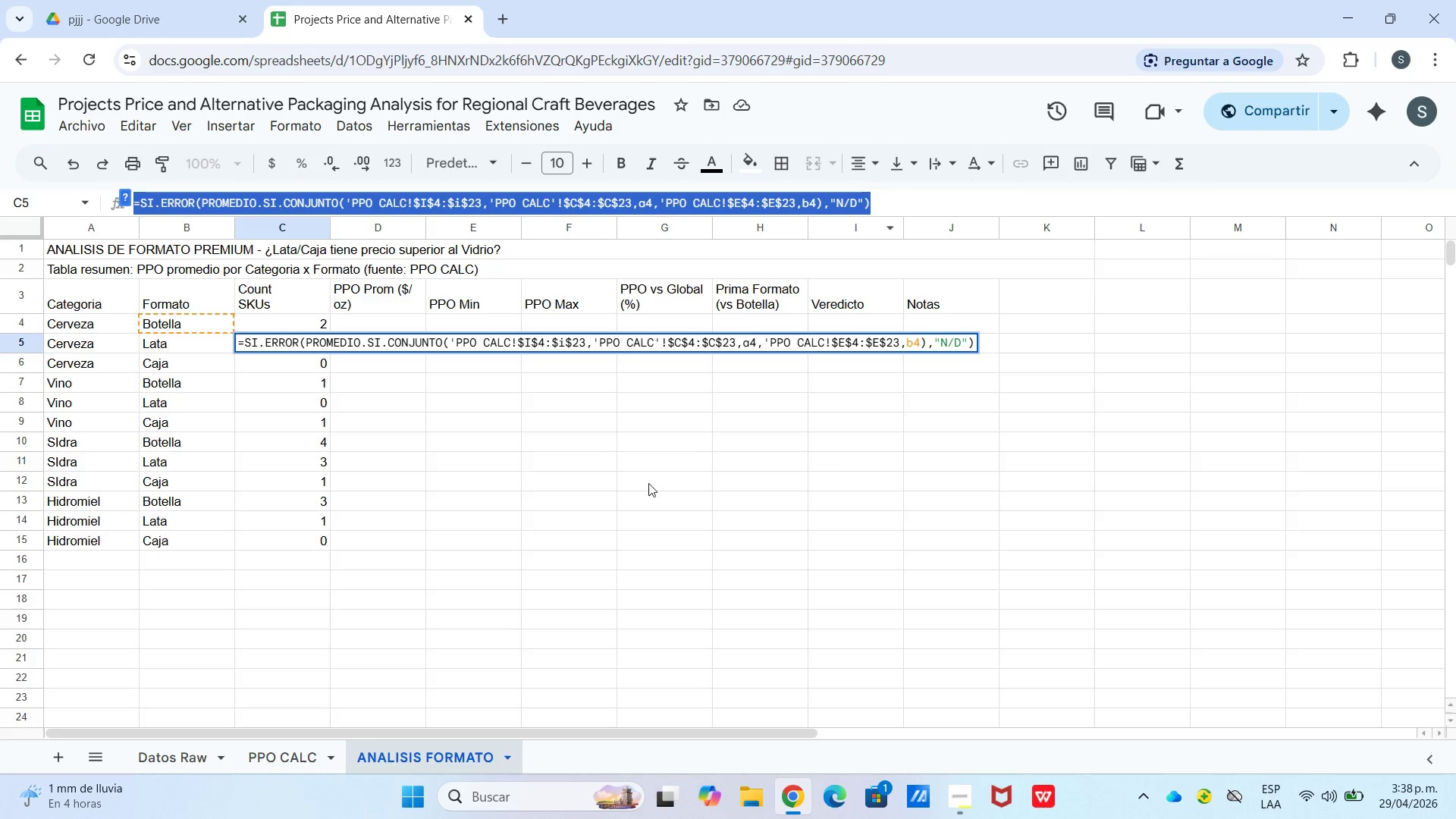 
left_click([529, 458])
 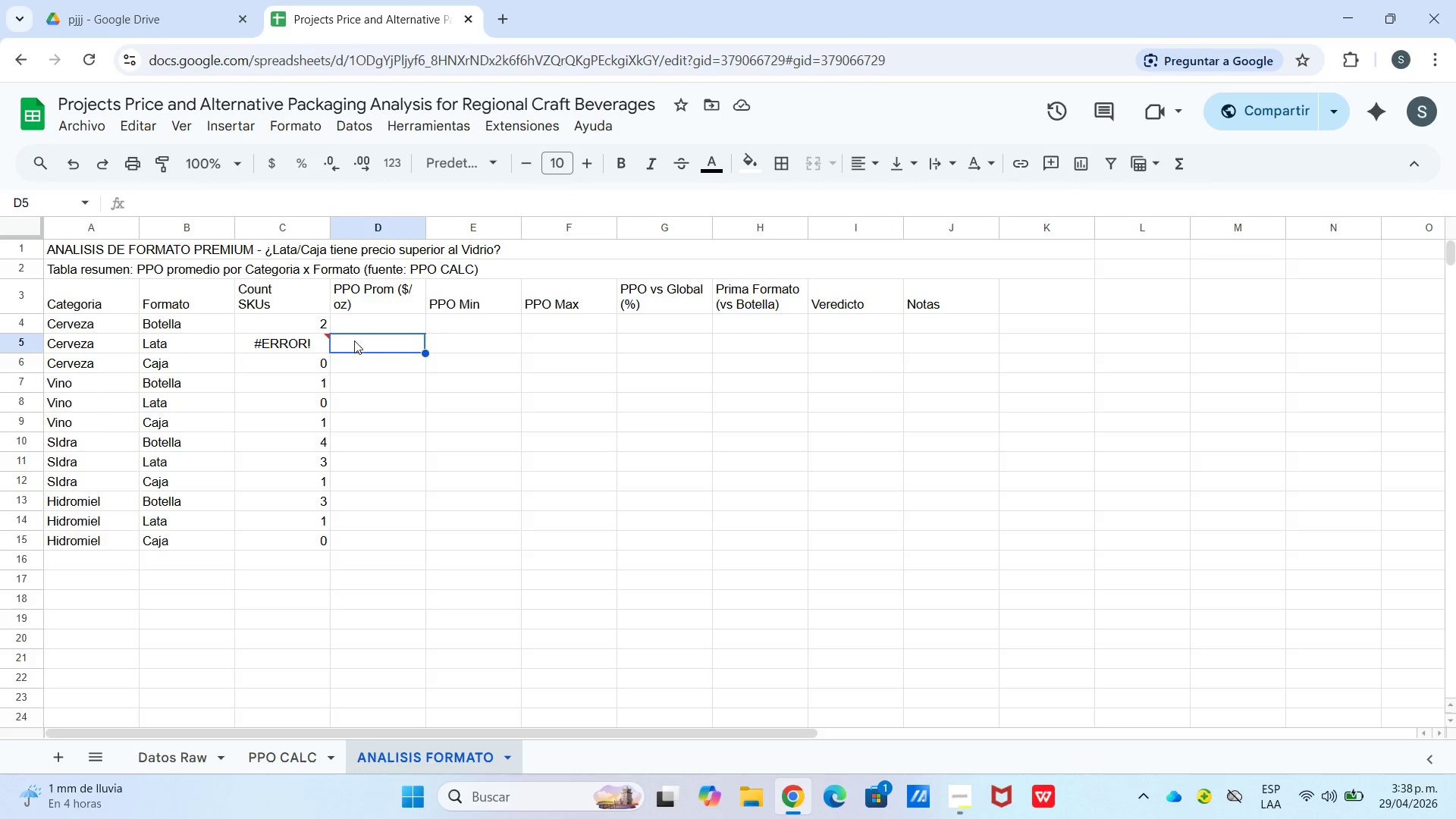 
double_click([357, 313])
 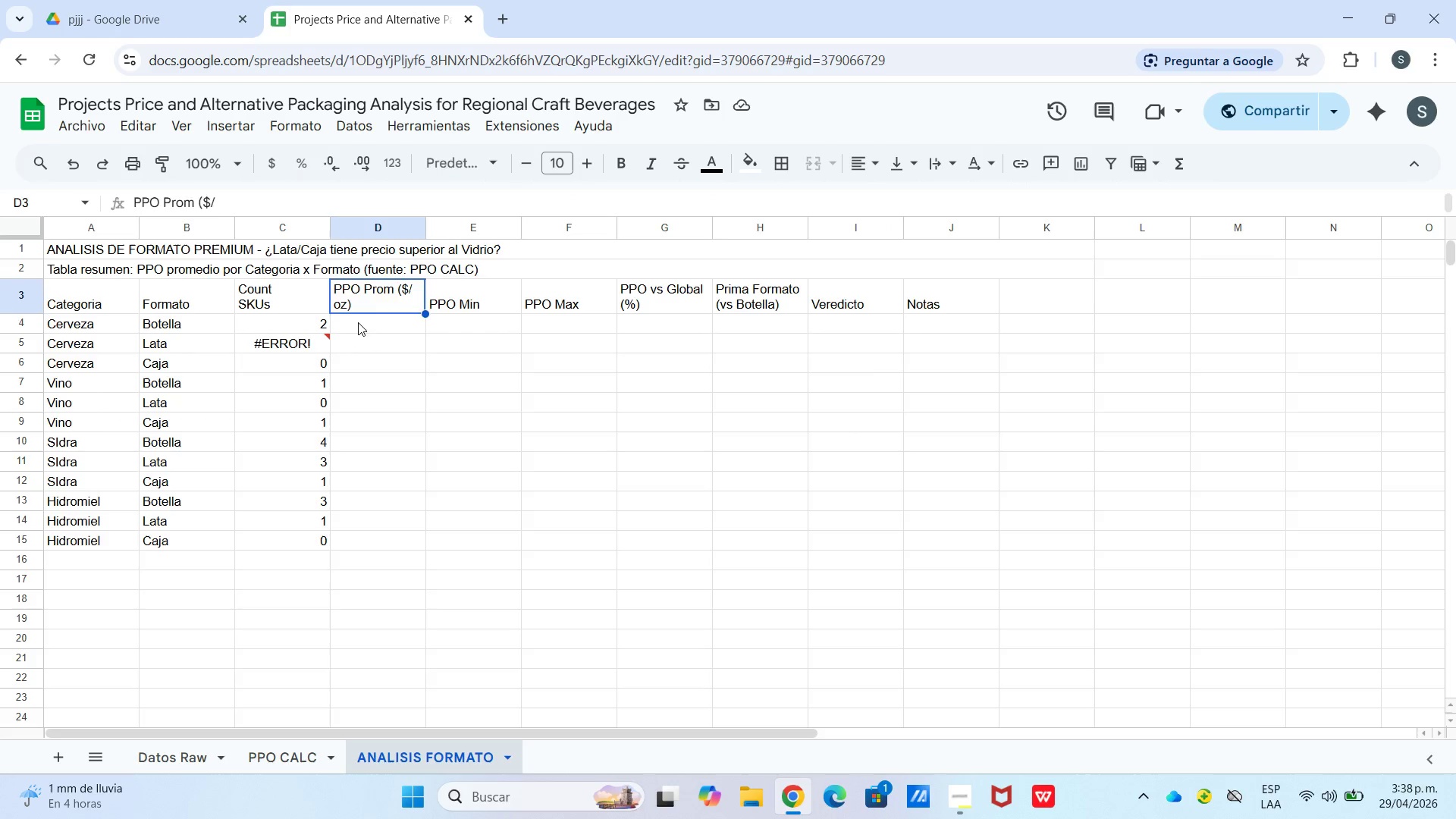 
left_click([359, 323])
 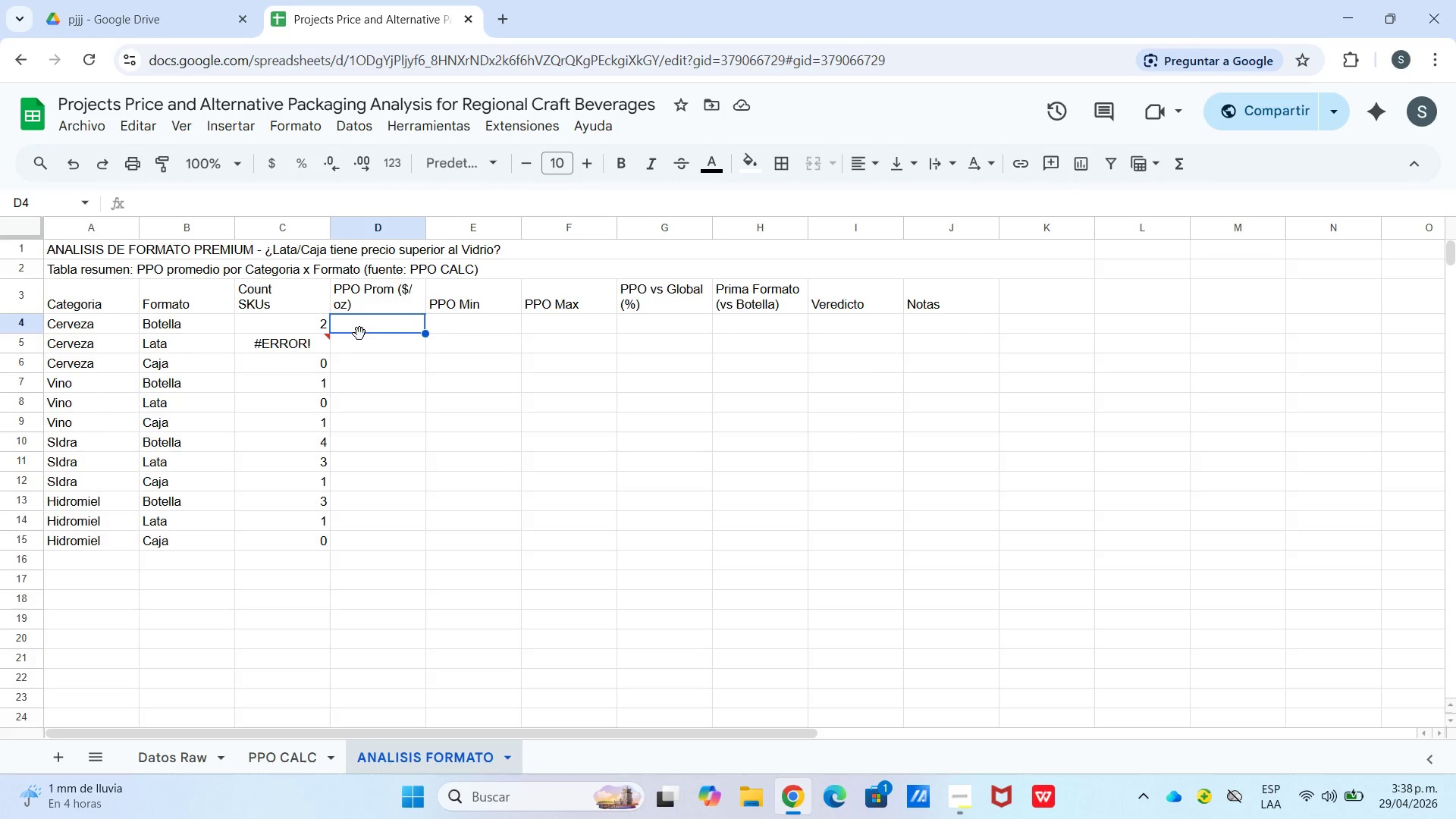 
left_click([359, 334])
 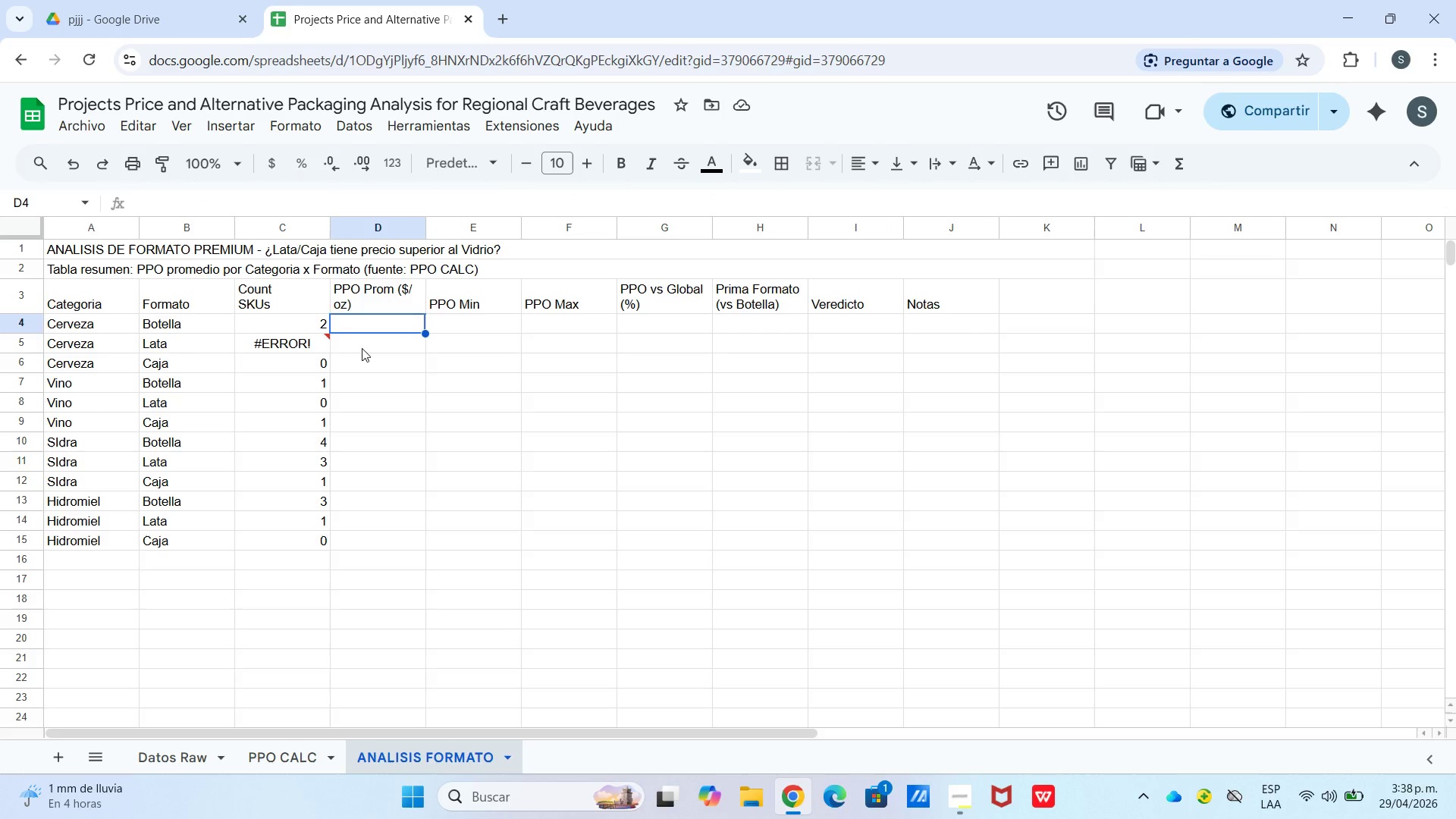 
left_click([362, 349])
 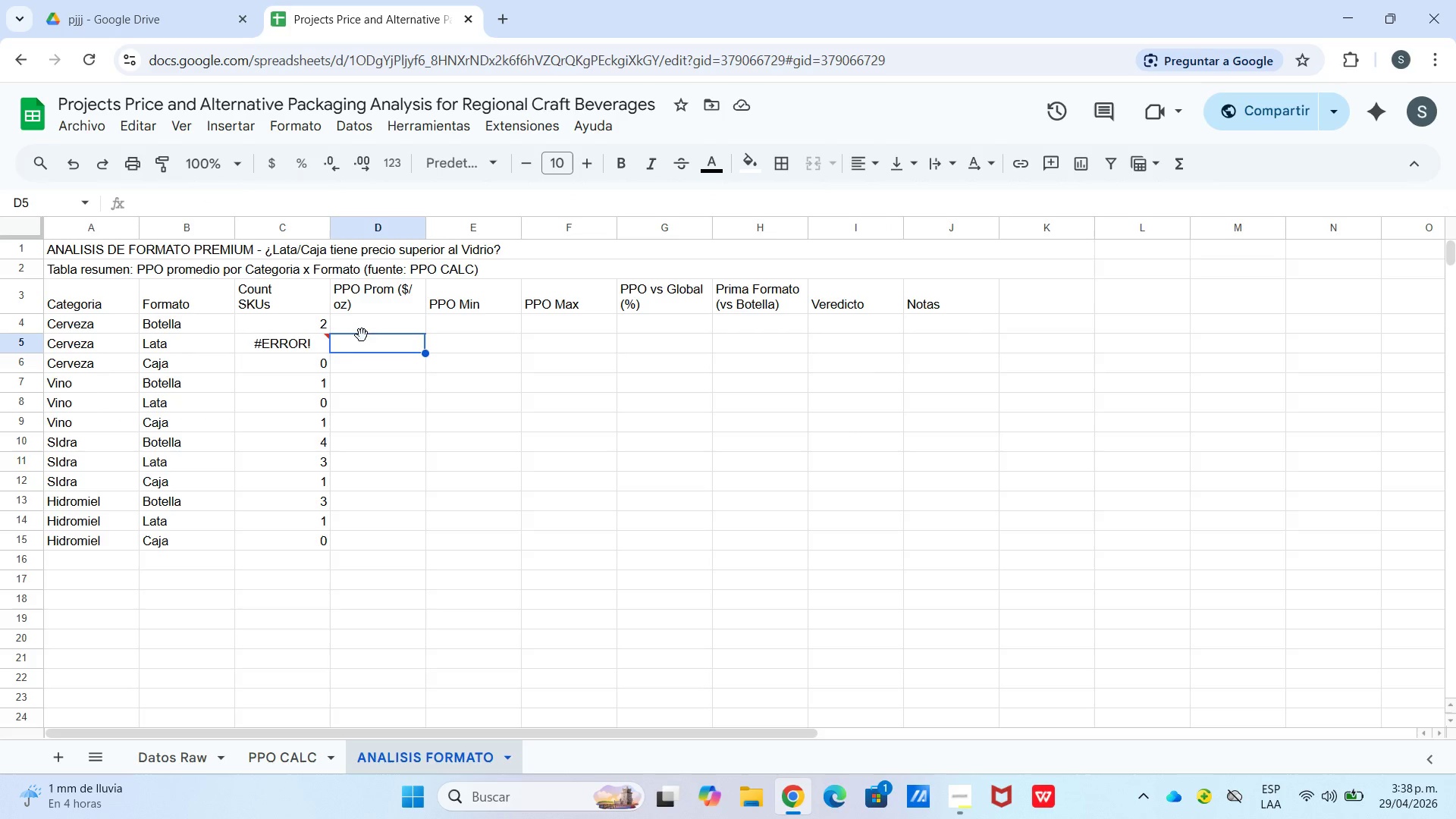 
left_click([361, 331])
 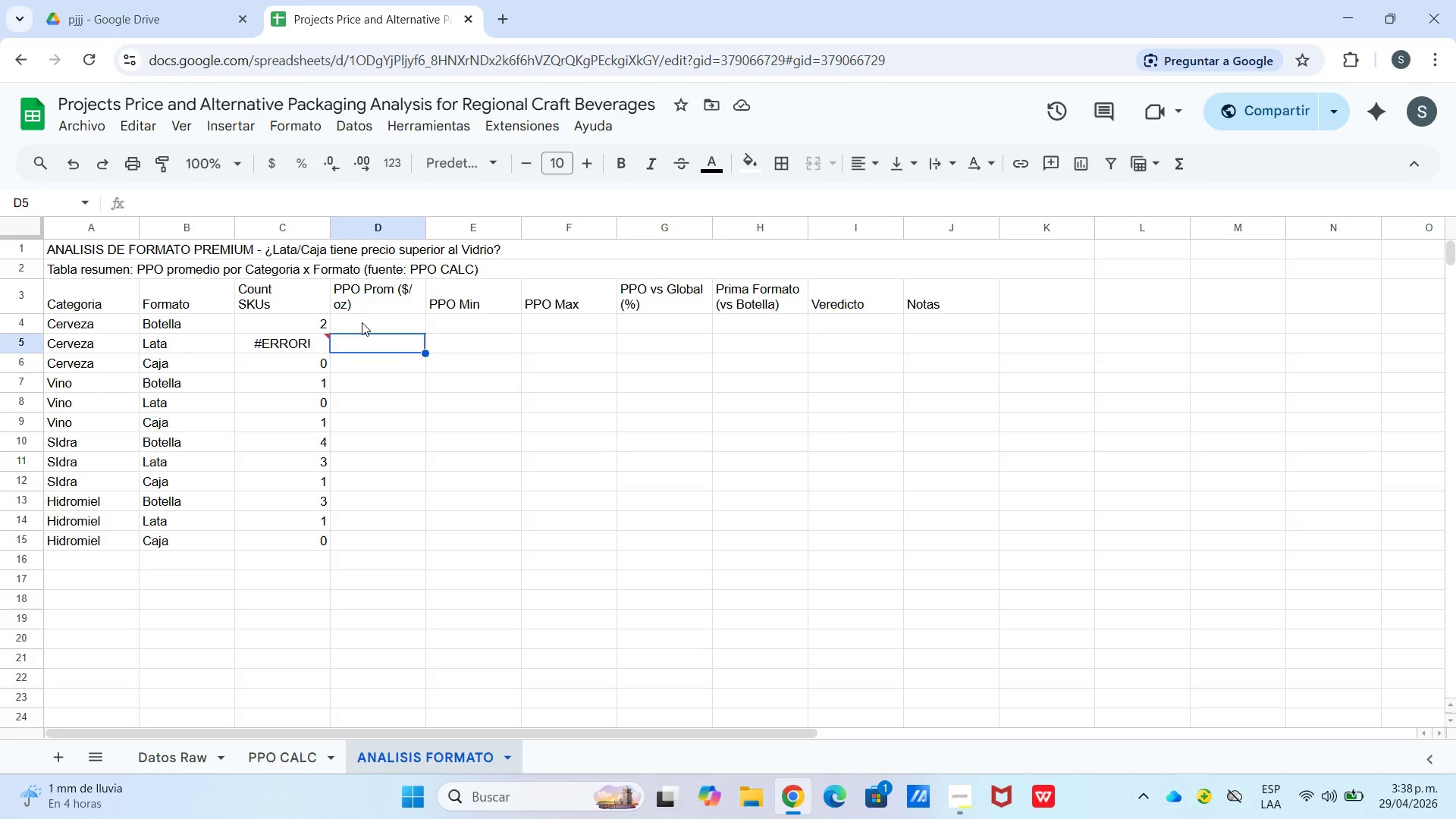 
left_click([362, 322])
 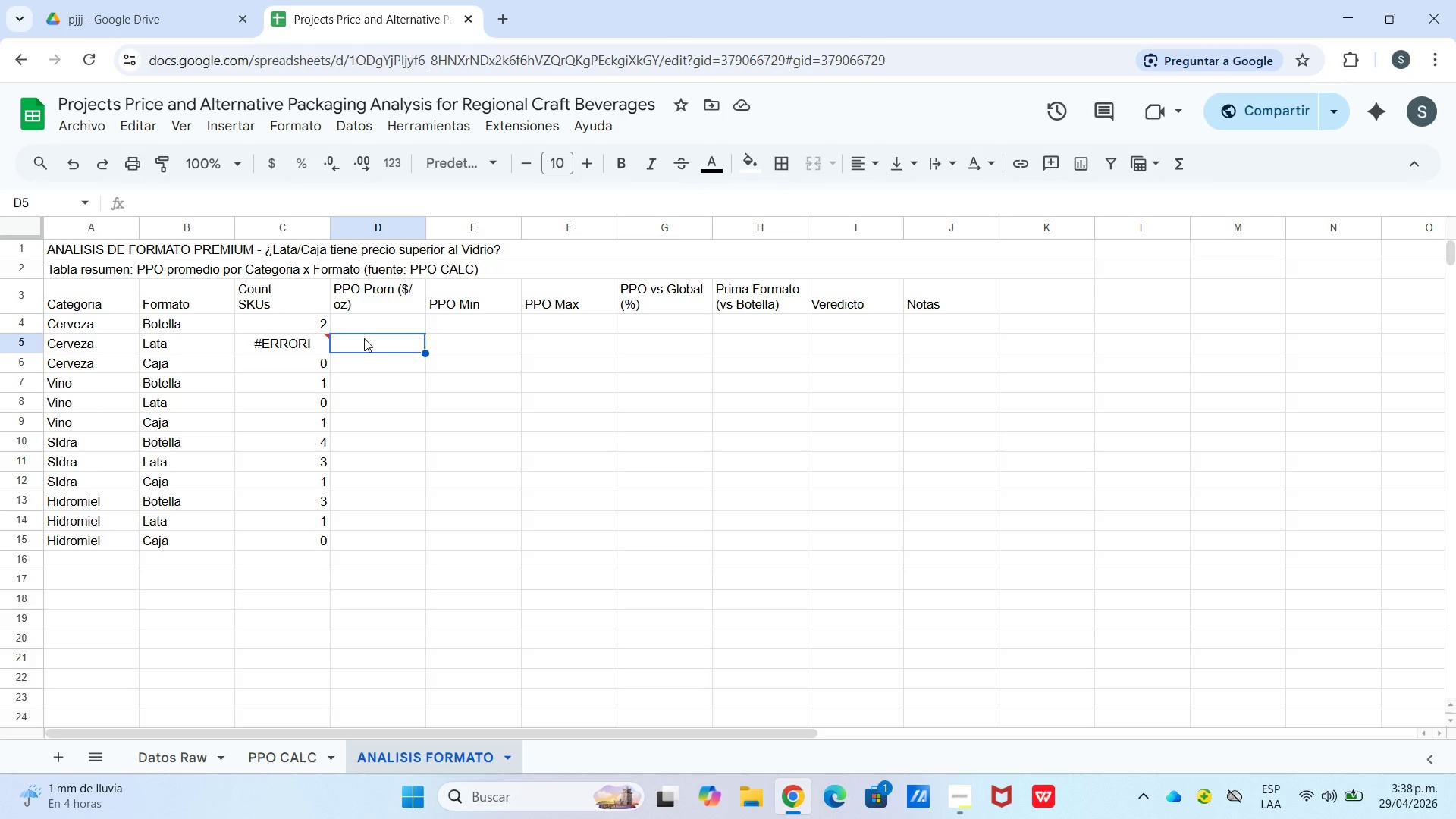 
double_click([364, 326])
 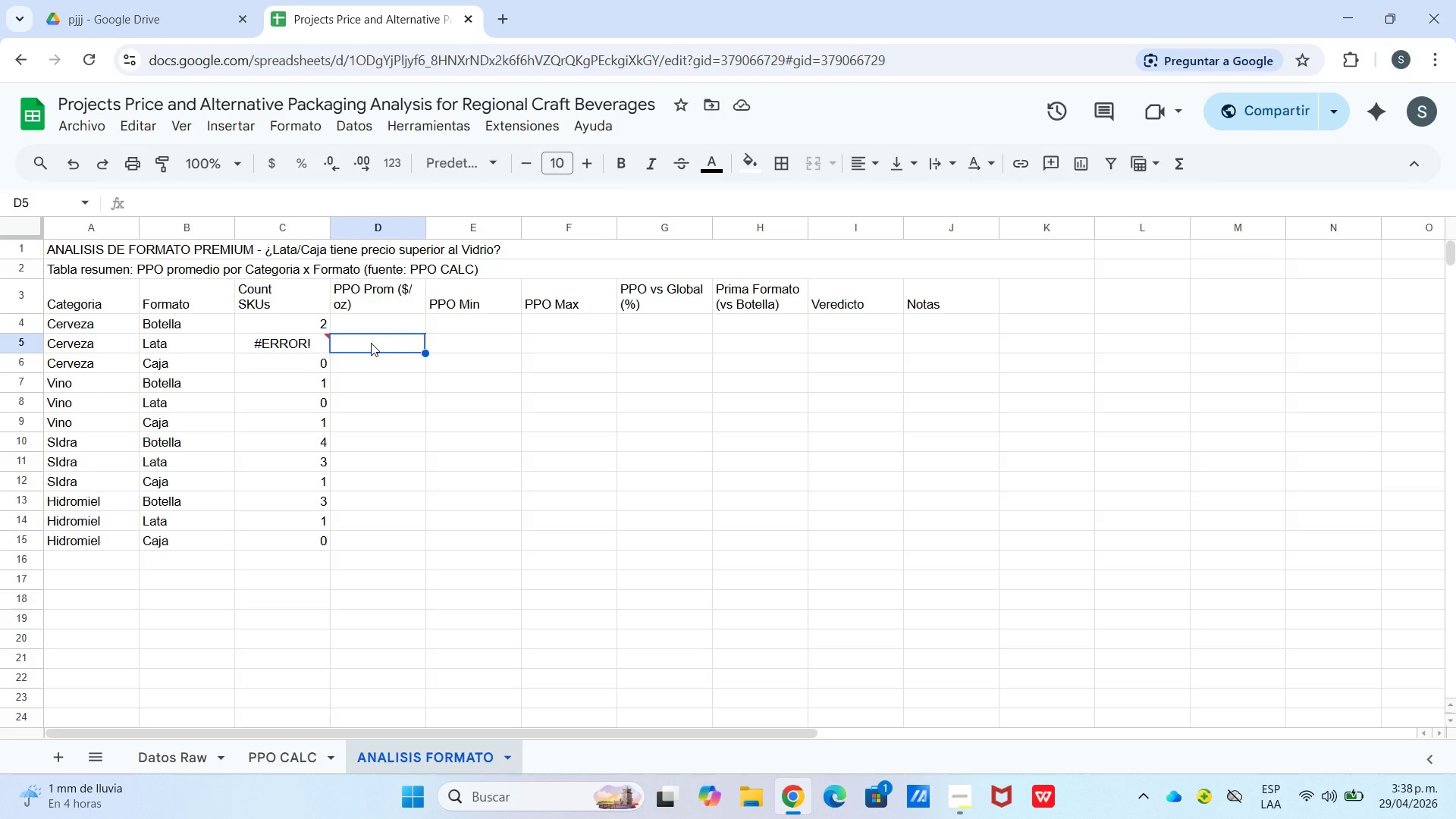 
wait(12.55)
 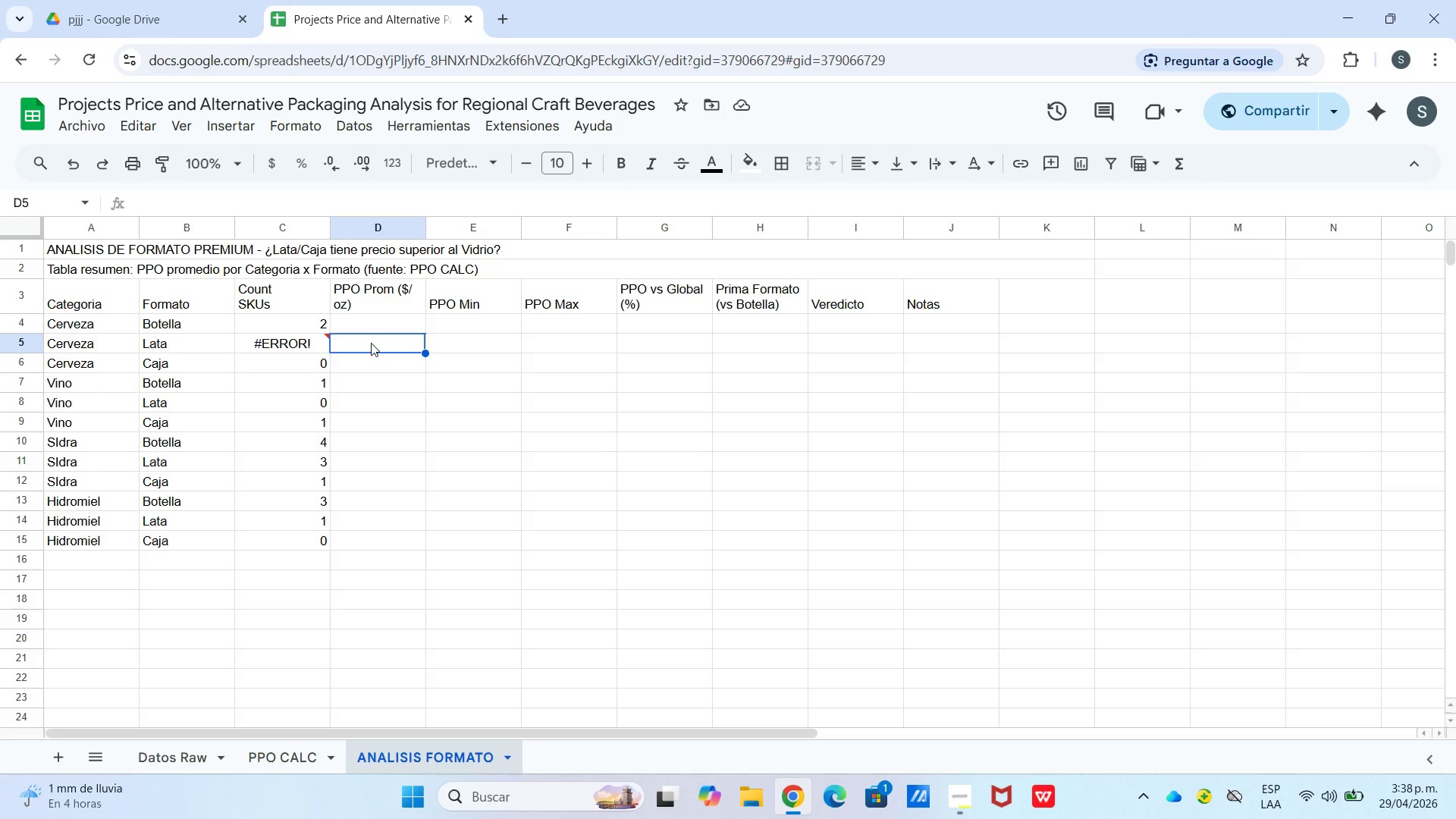 
left_click([306, 343])
 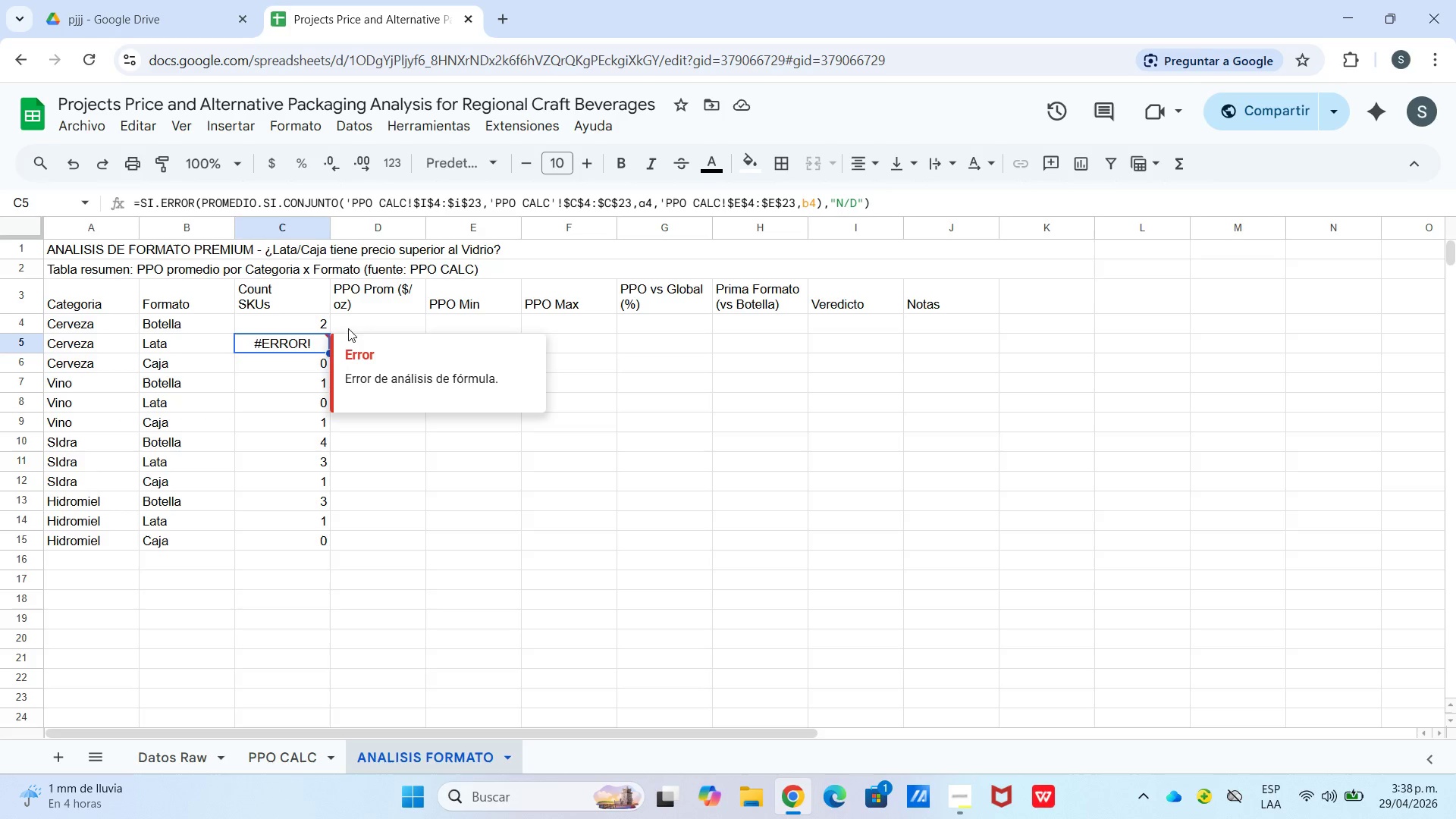 
left_click([365, 328])
 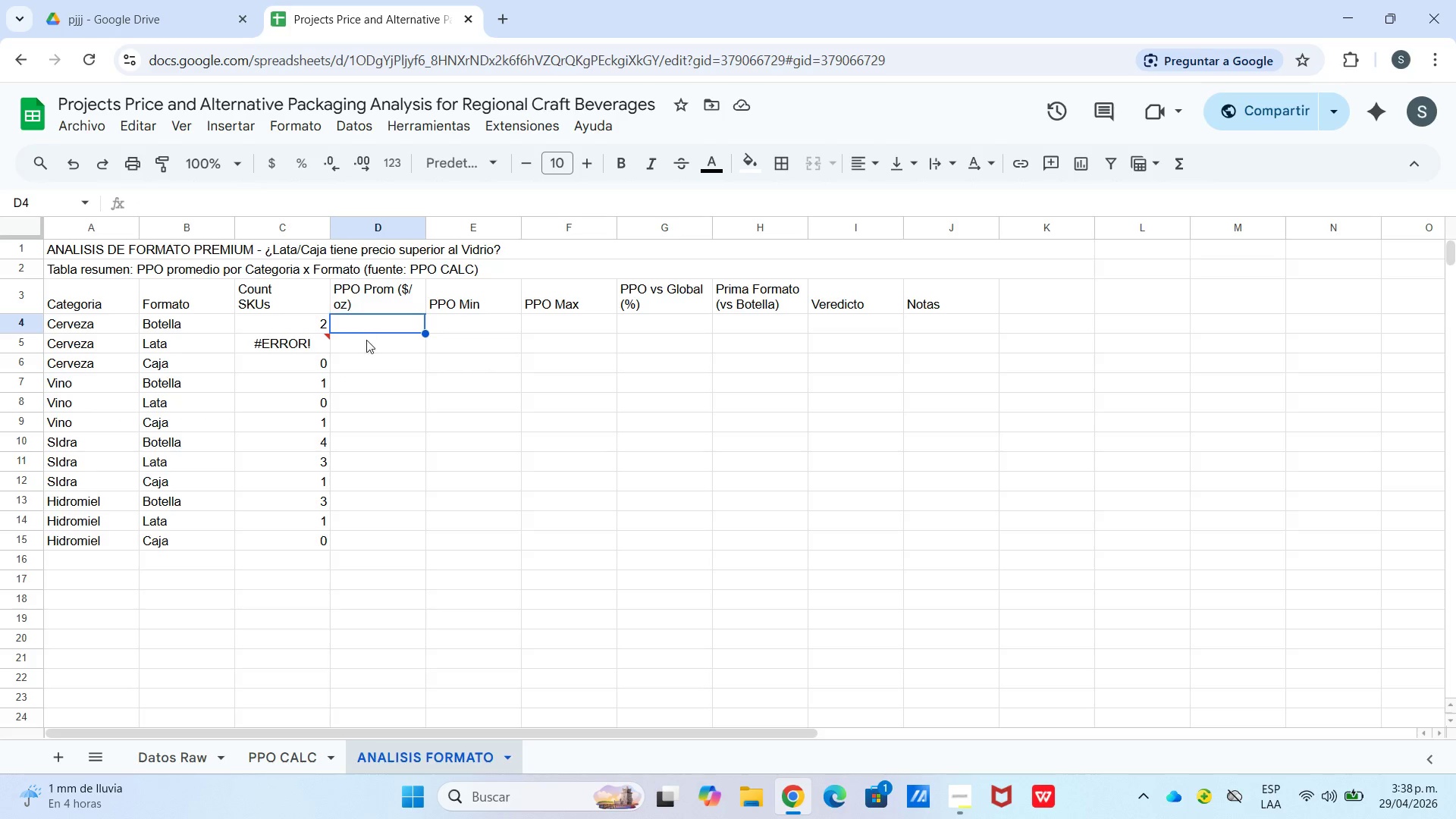 
triple_click([361, 322])
 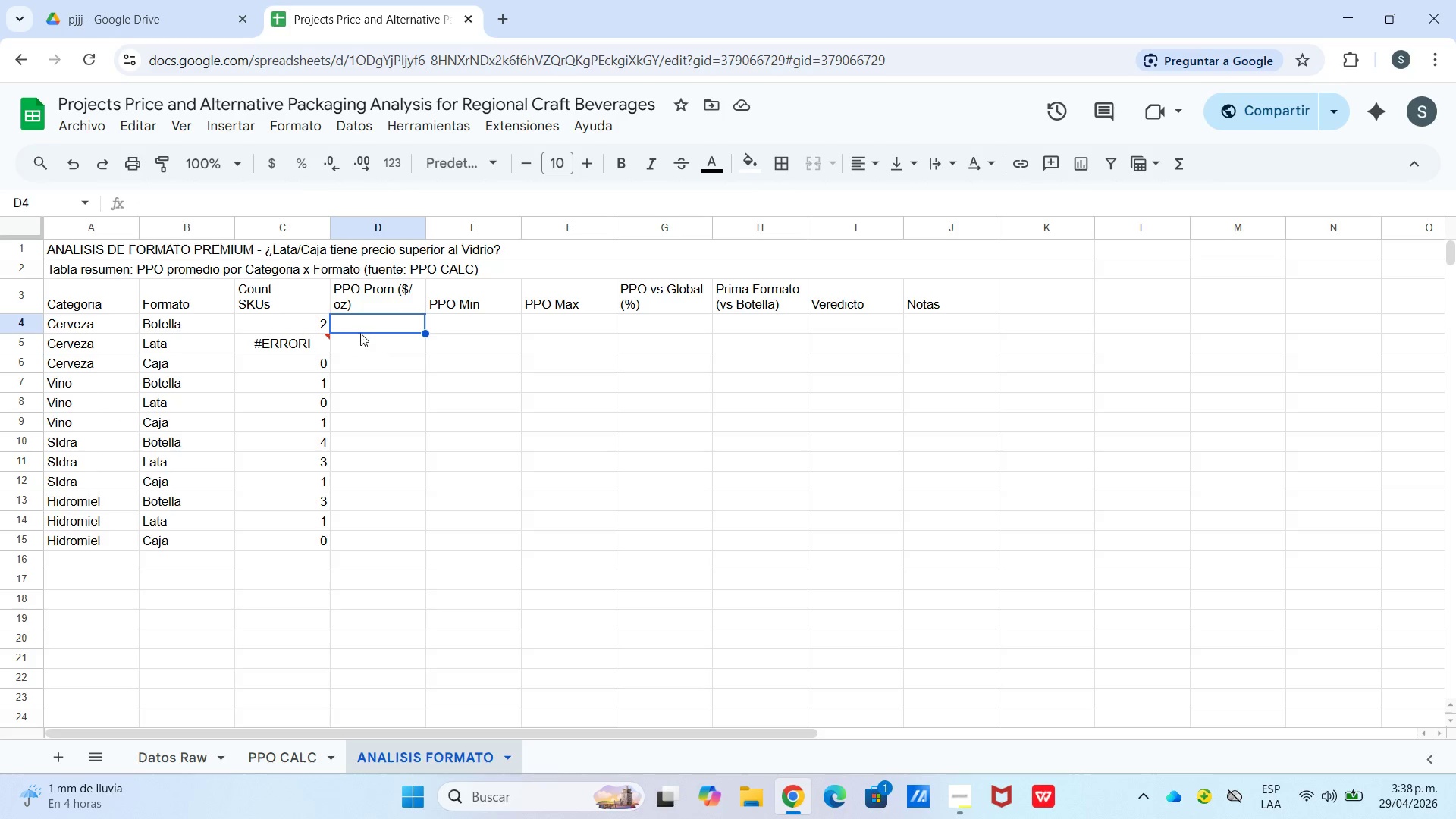 
triple_click([364, 337])
 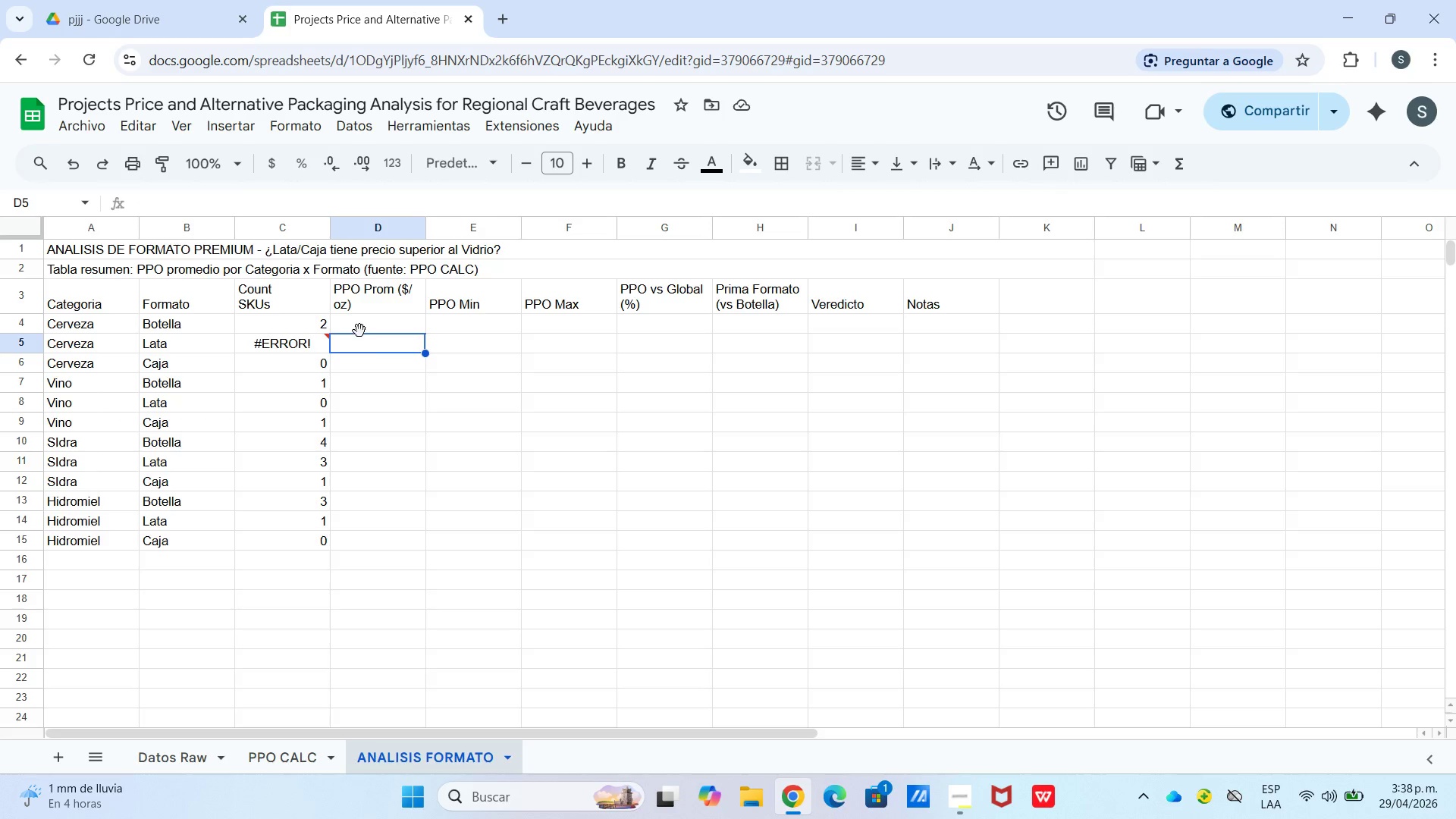 
triple_click([356, 325])
 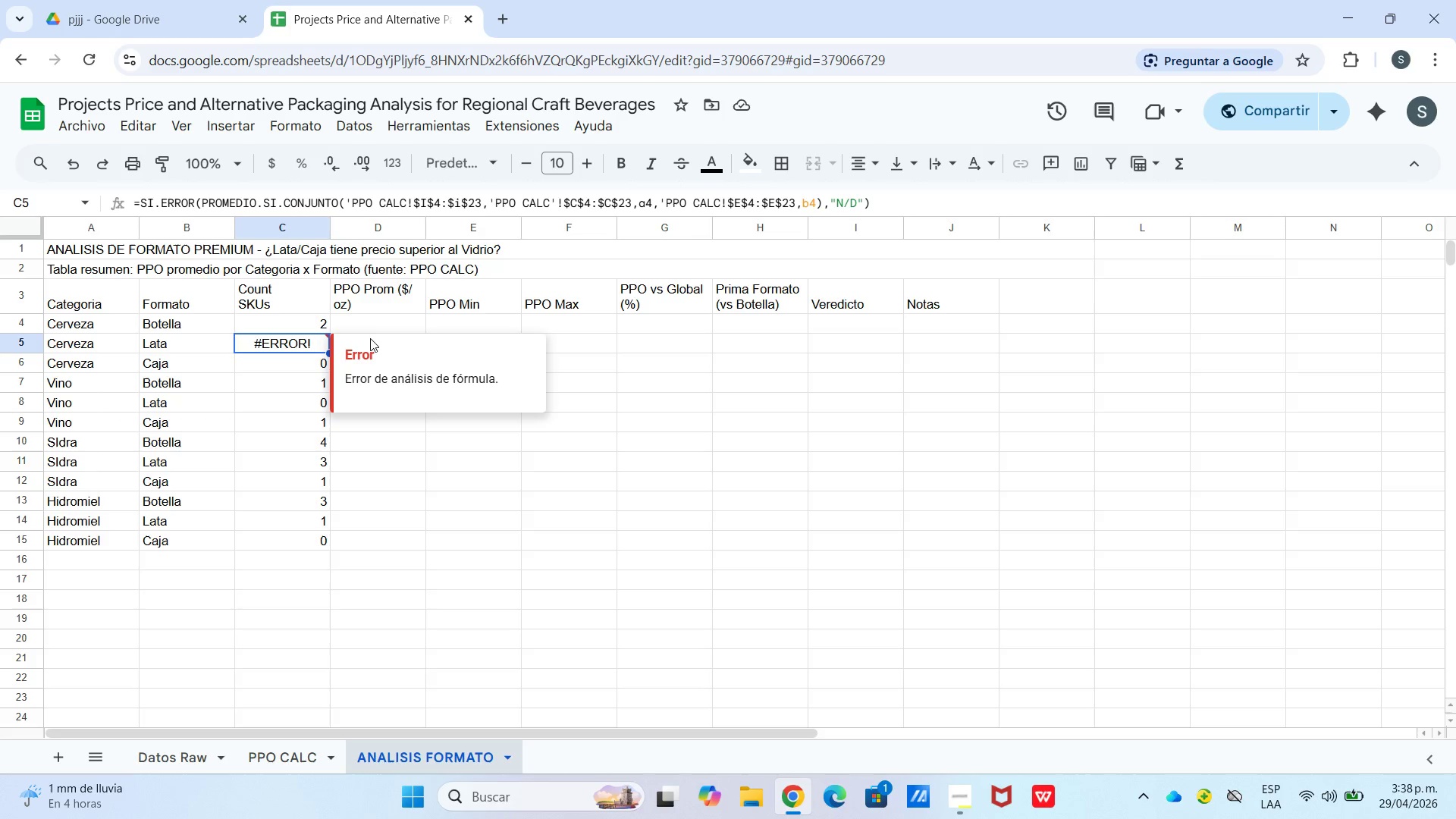 
left_click([357, 331])
 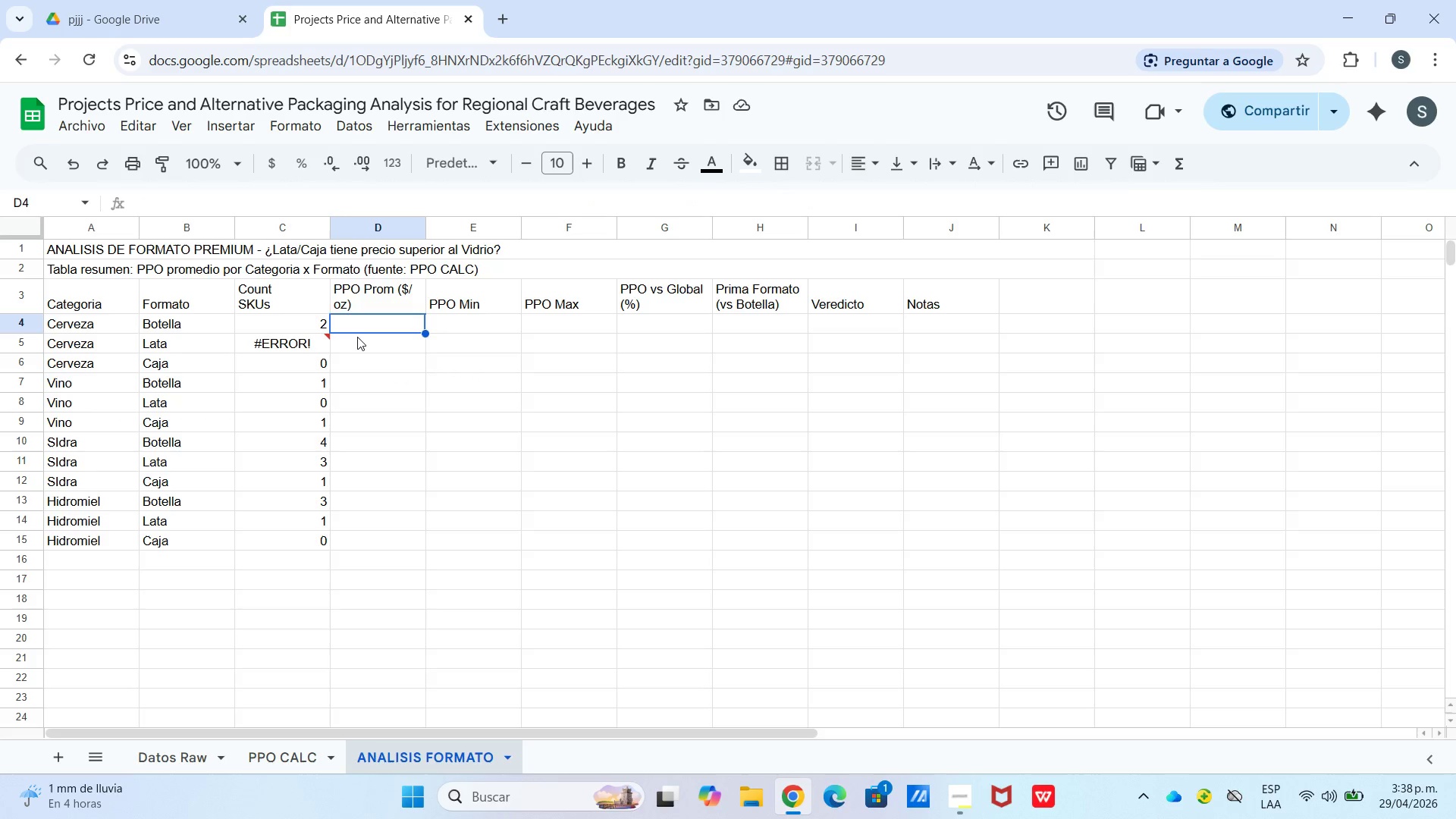 
left_click([357, 344])
 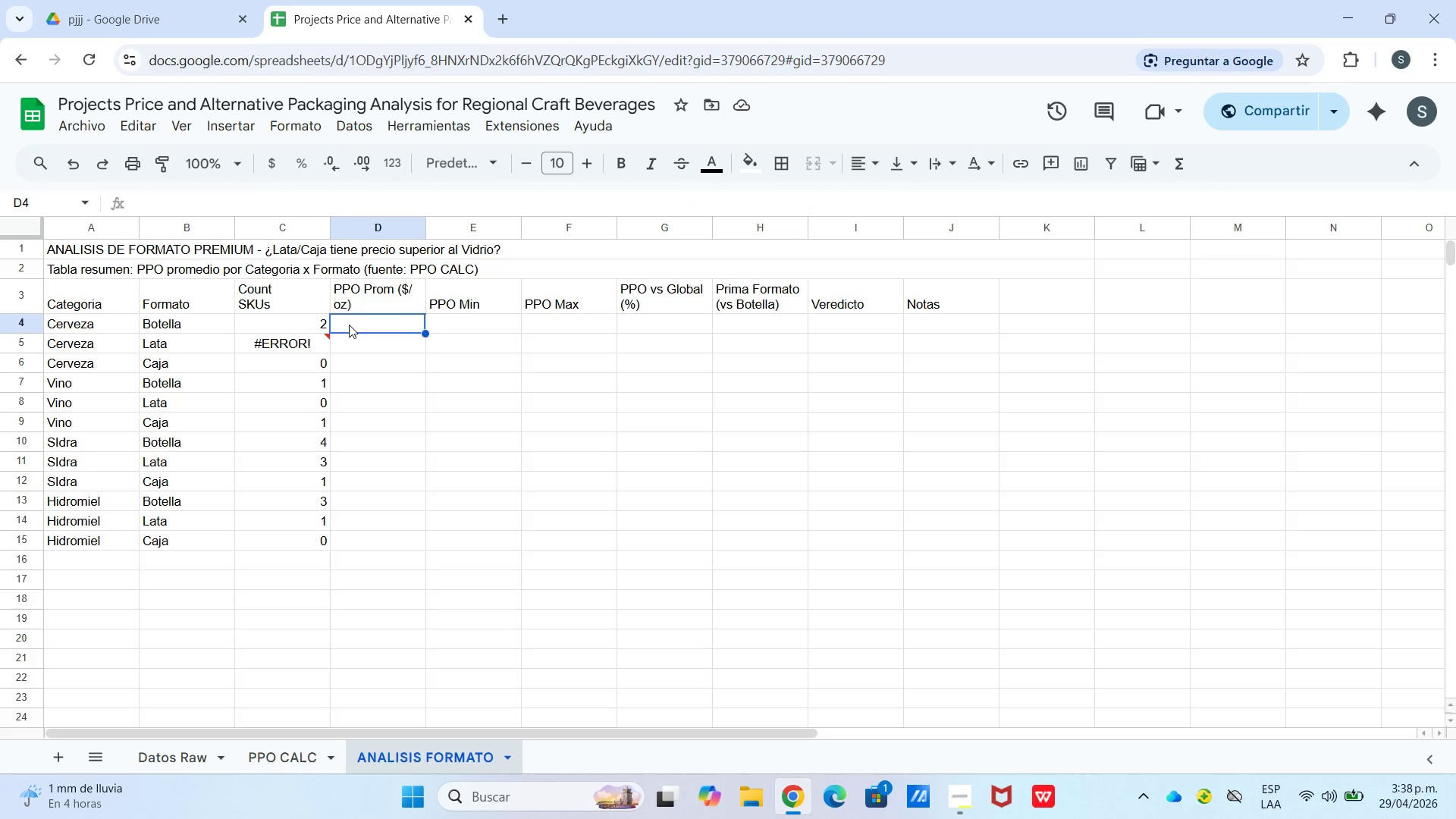 
double_click([357, 340])
 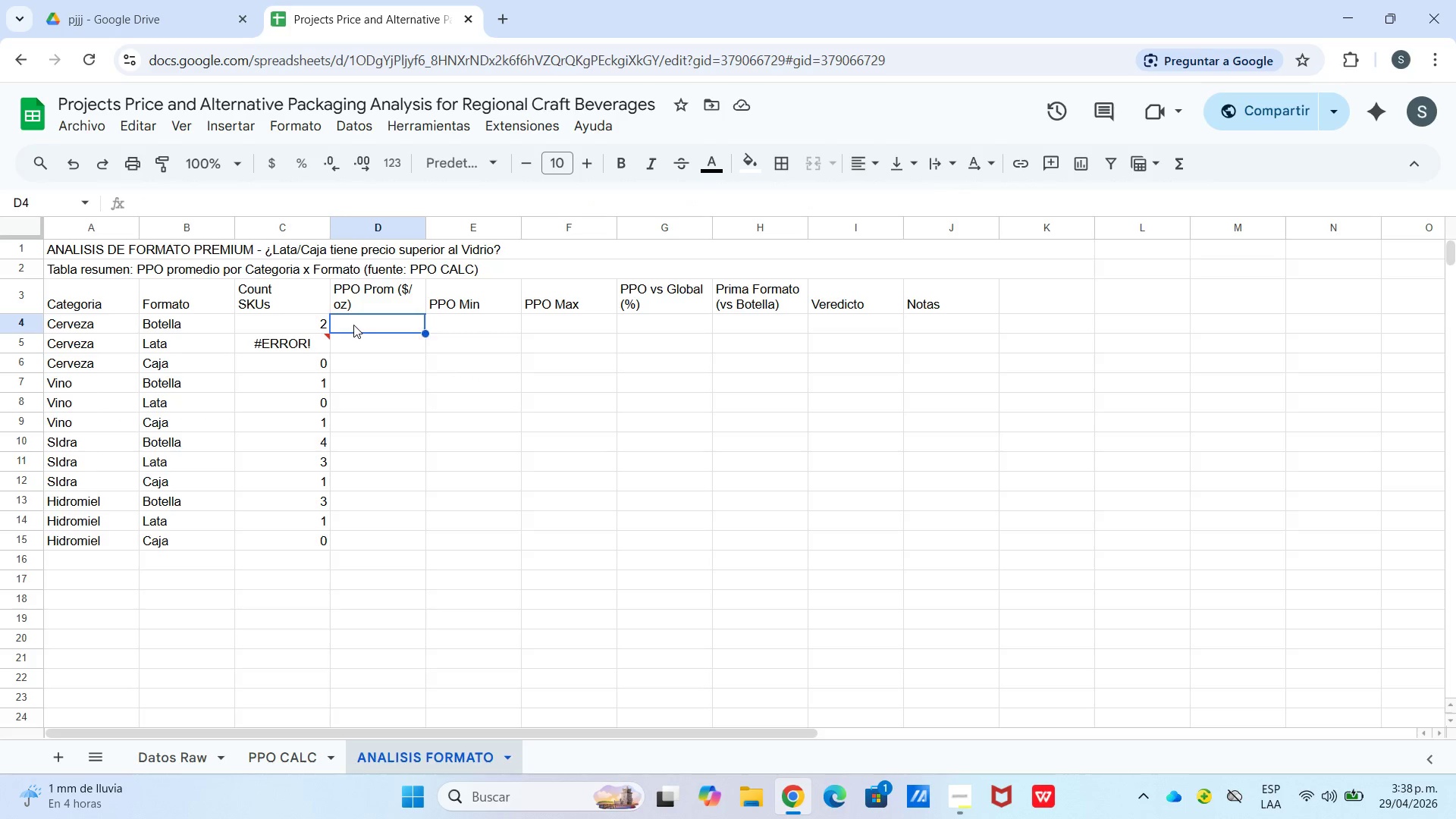 
double_click([356, 337])
 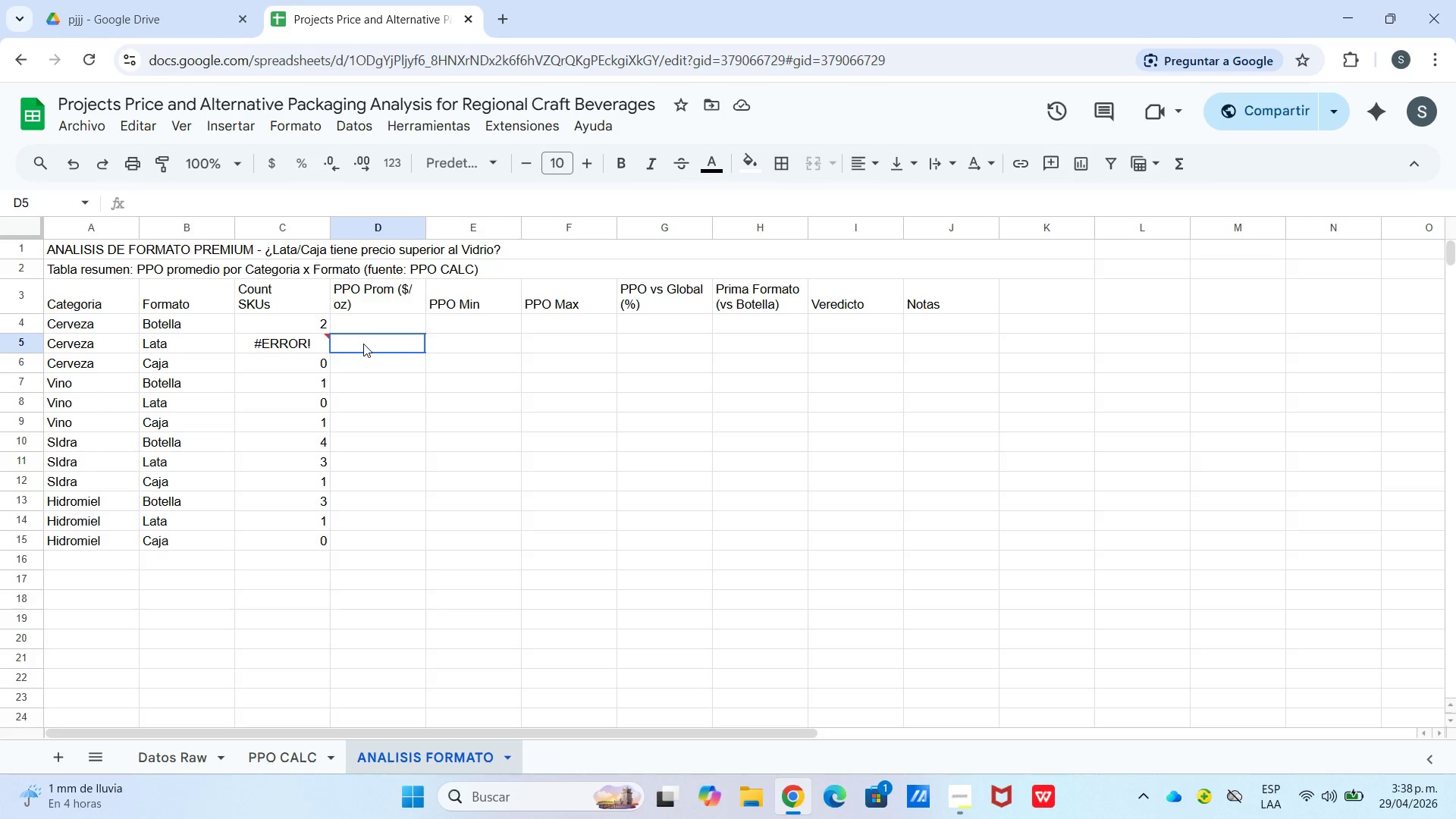 
left_click_drag(start_coordinate=[362, 331], to_coordinate=[367, 334])
 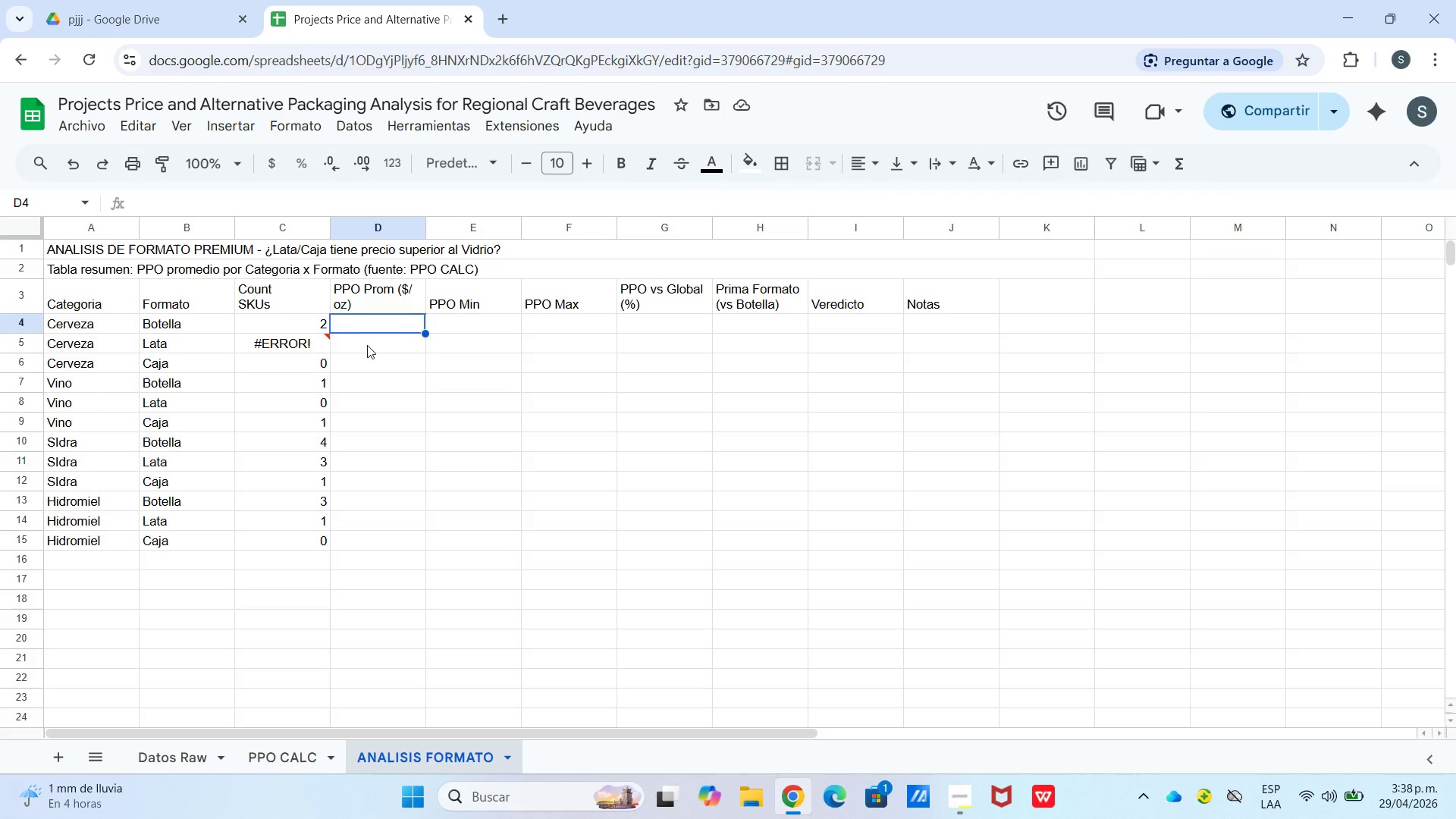 
triple_click([367, 345])
 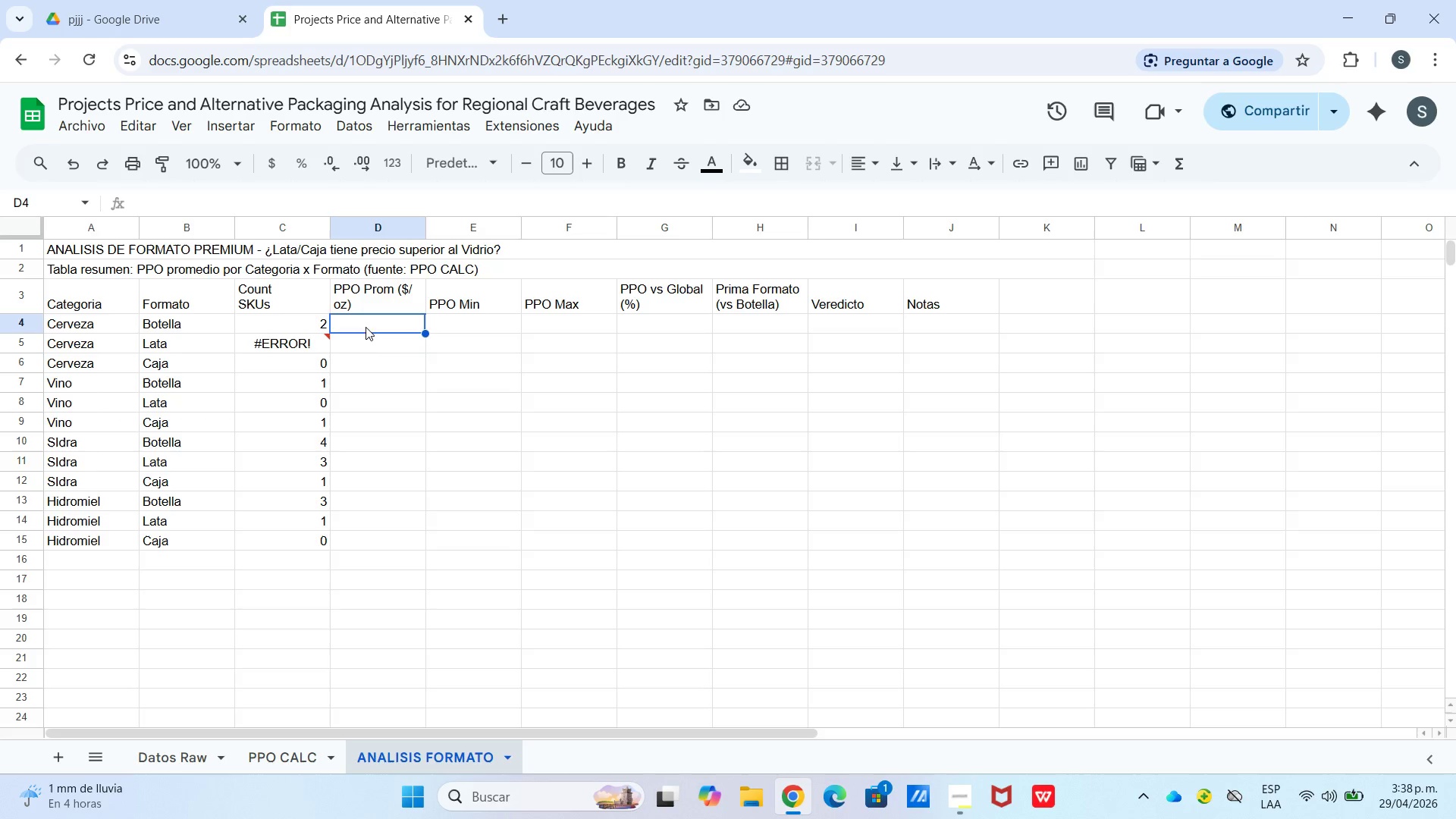 
triple_click([369, 339])
 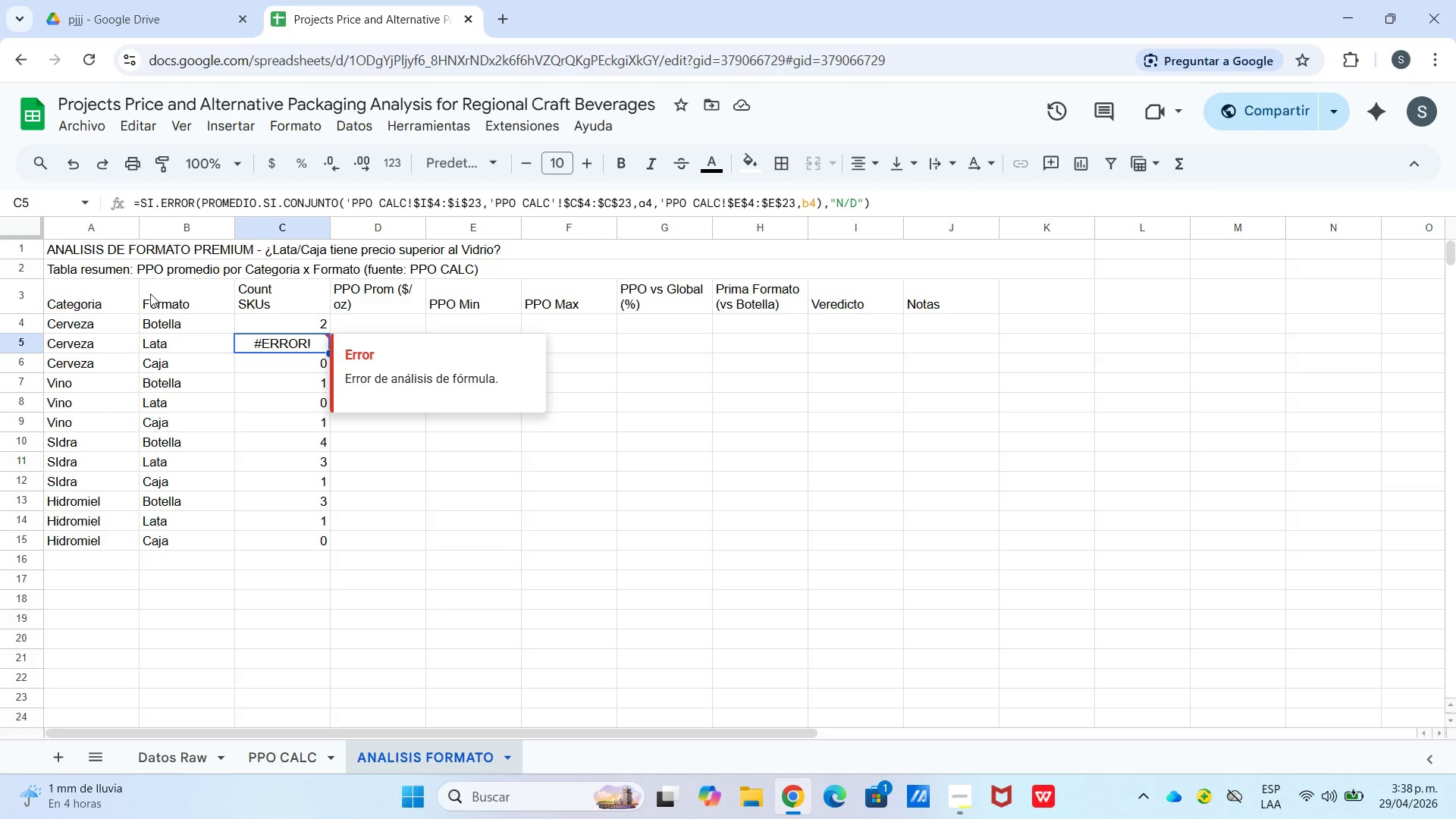 
left_click_drag(start_coordinate=[132, 205], to_coordinate=[153, 210])
 